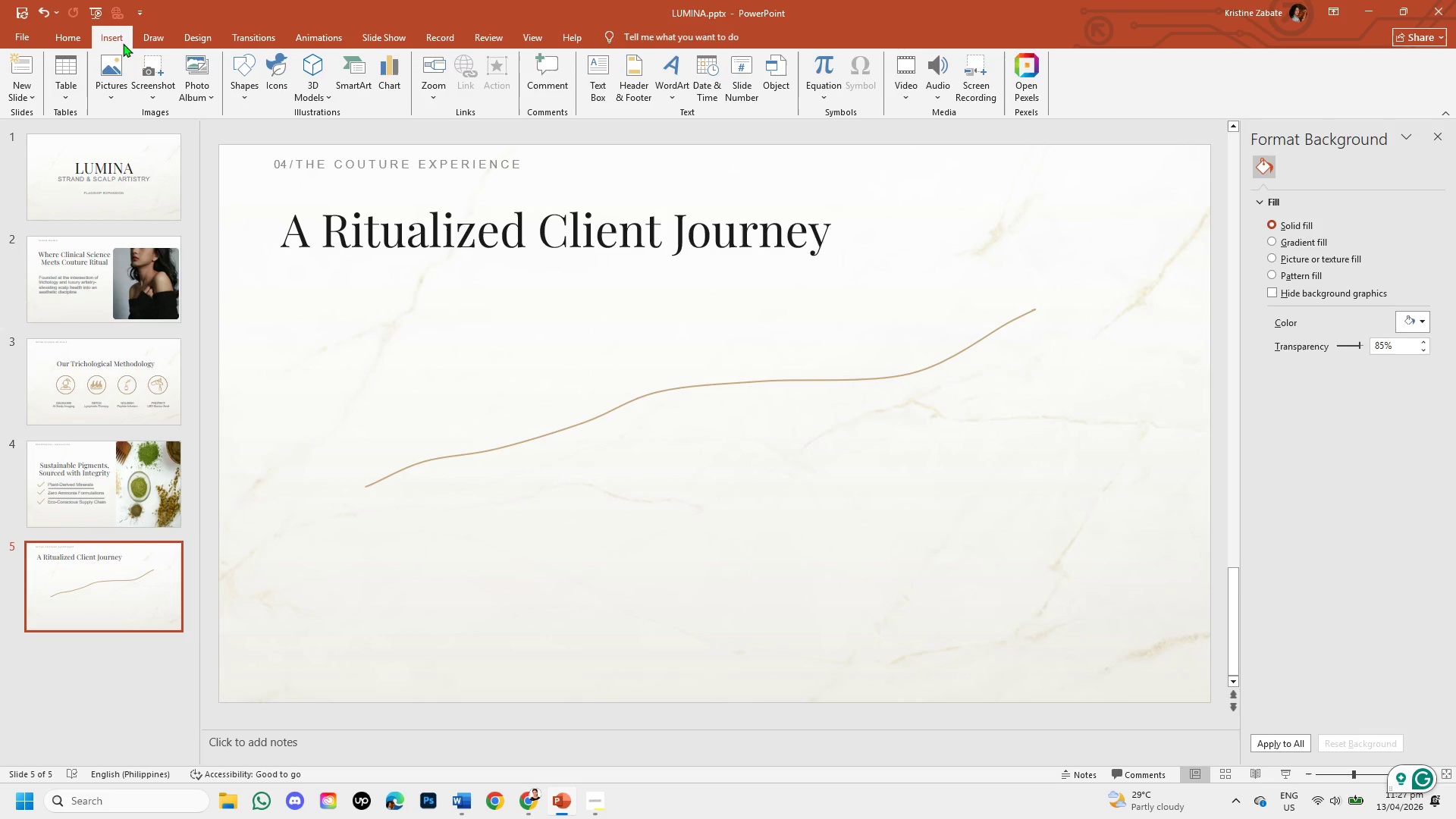 
left_click([234, 91])
 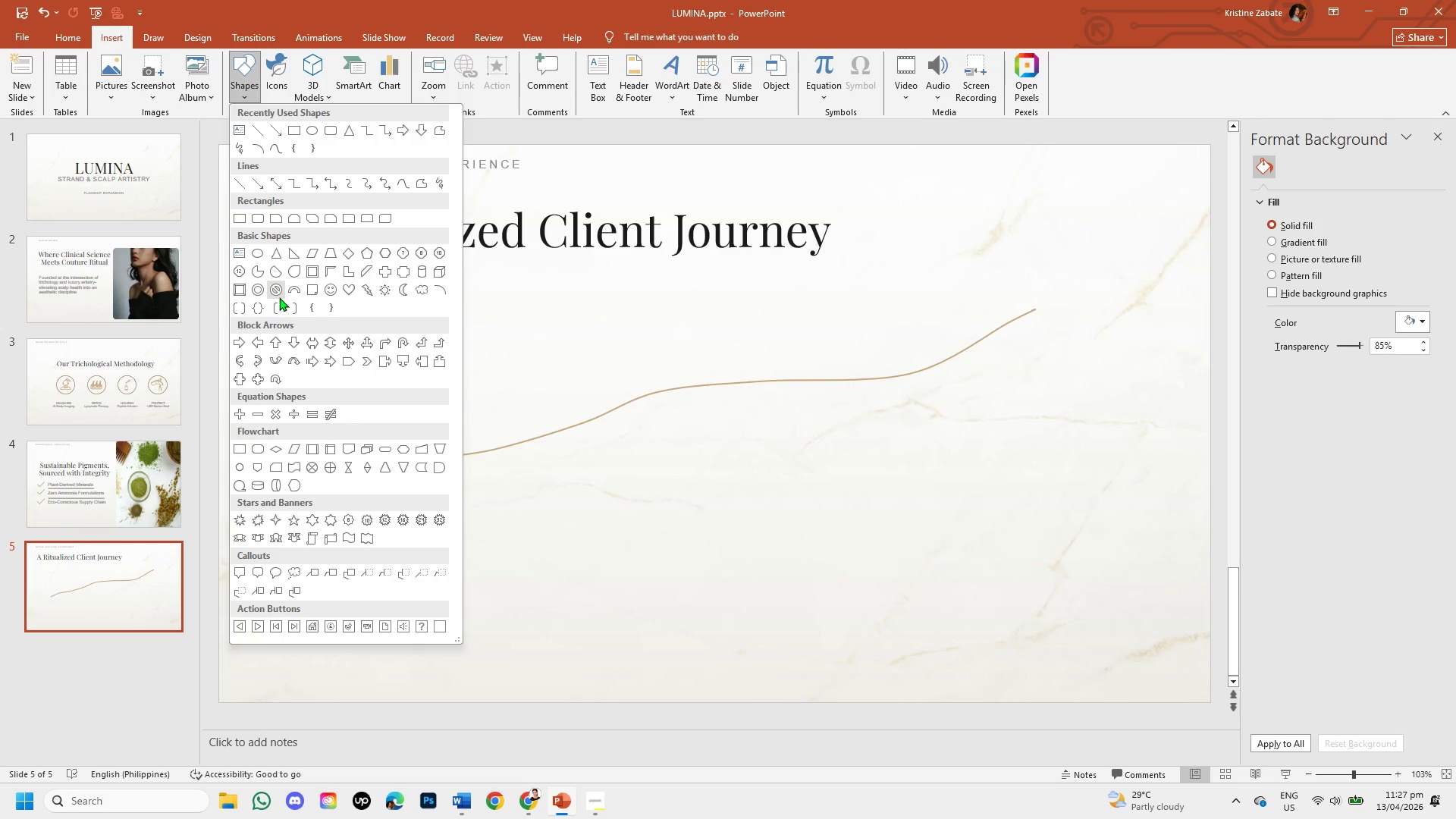 
wait(8.28)
 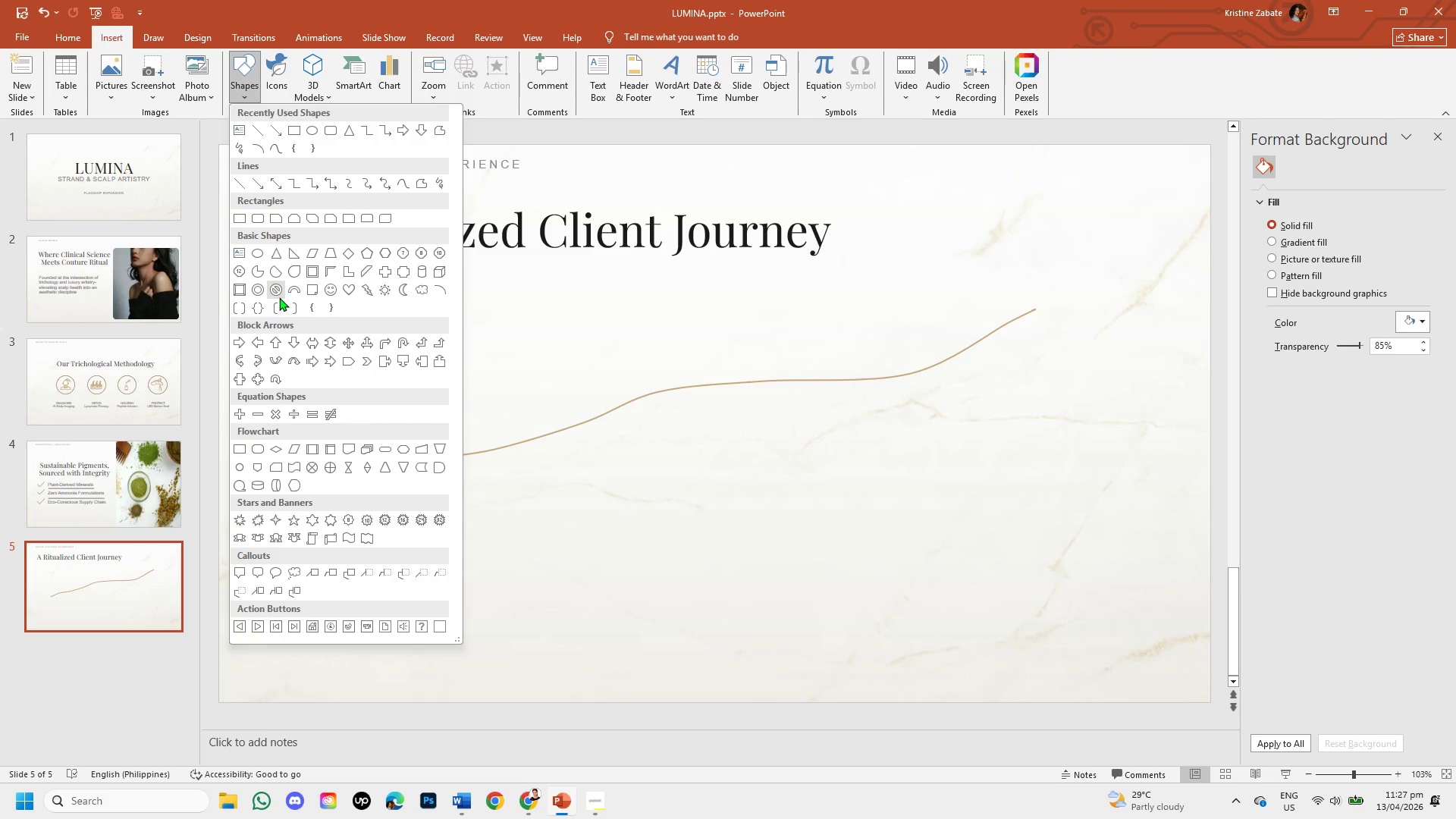 
left_click([259, 254])
 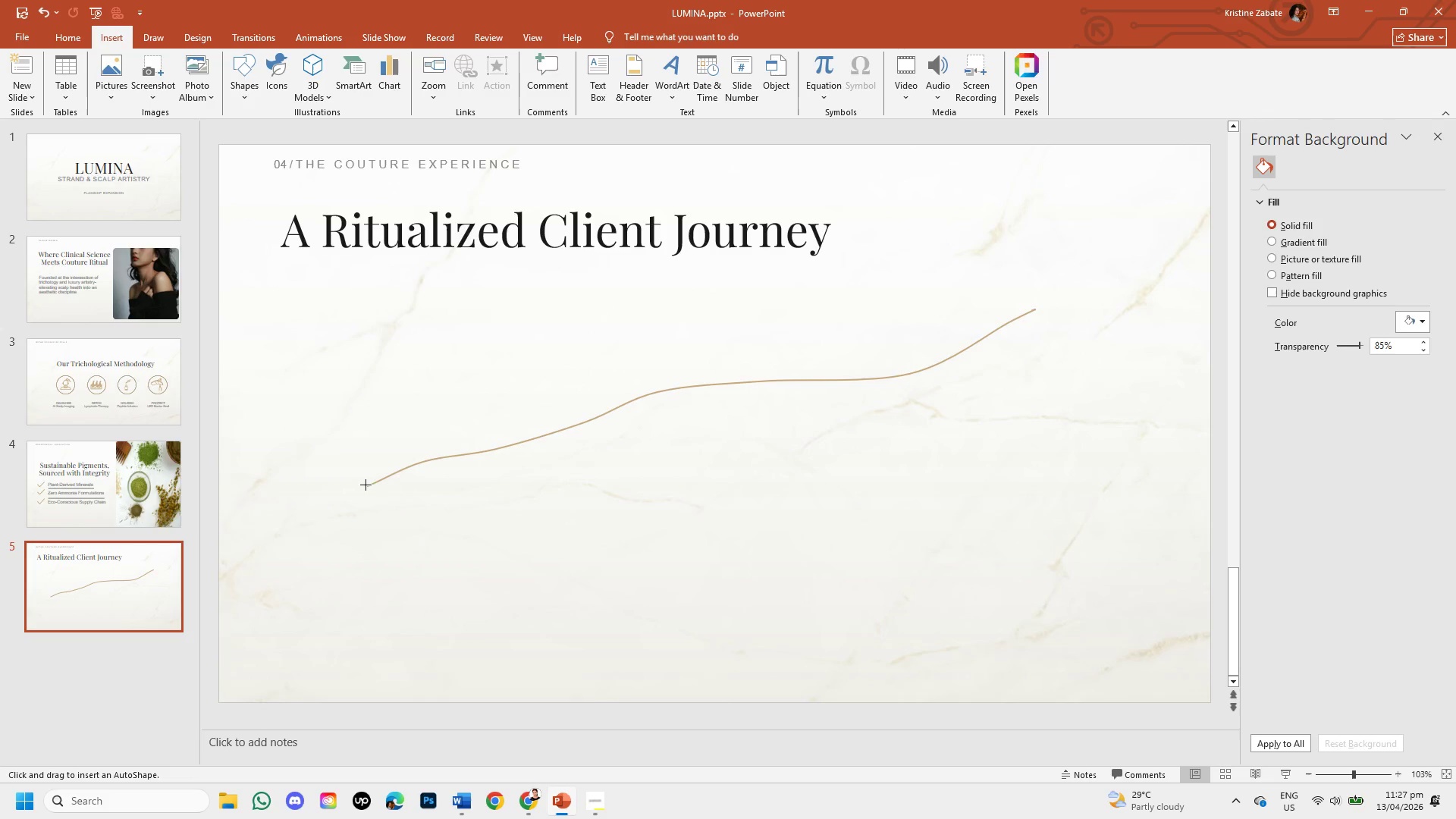 
wait(7.36)
 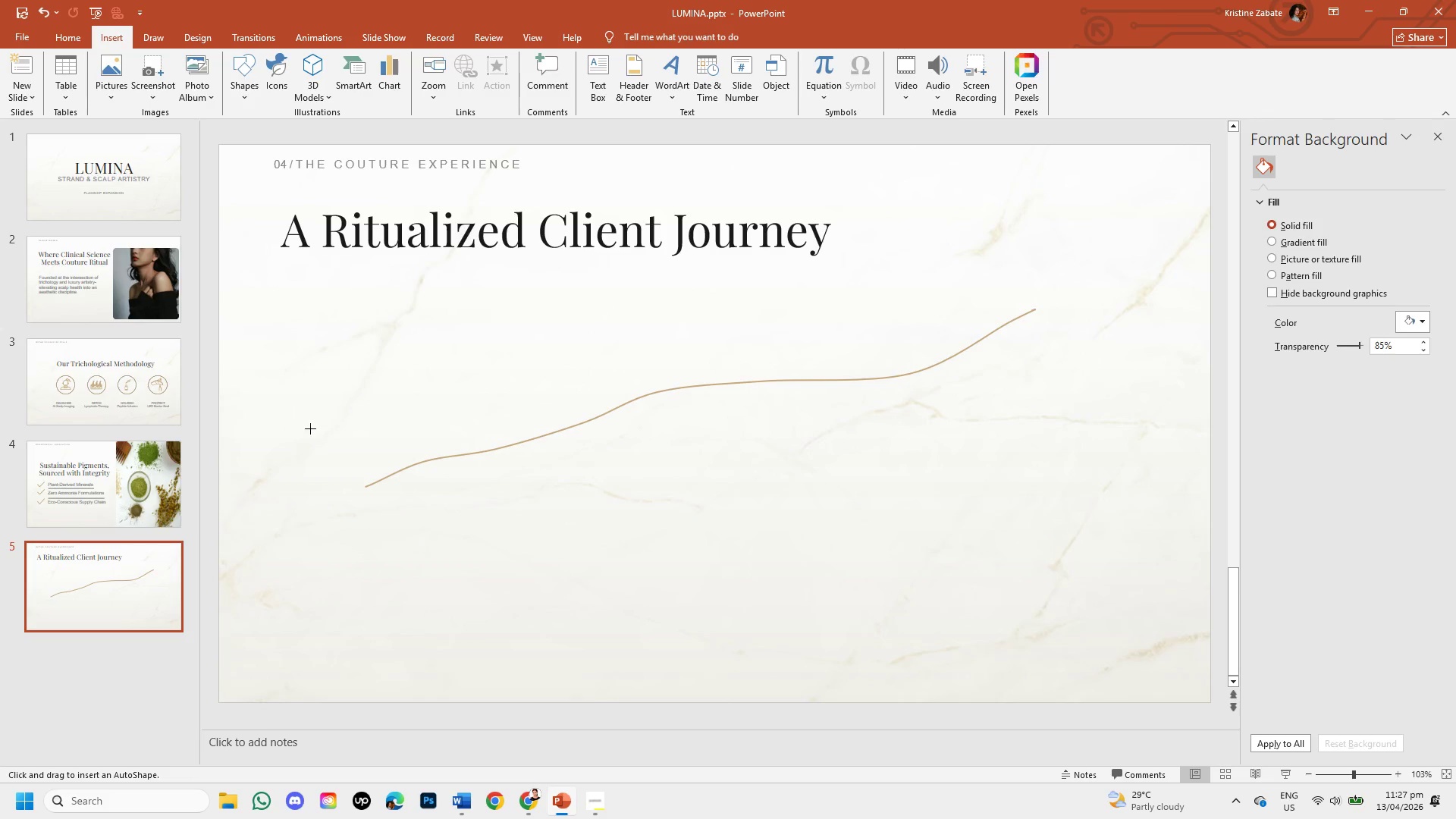 
left_click_drag(start_coordinate=[362, 483], to_coordinate=[384, 510])
 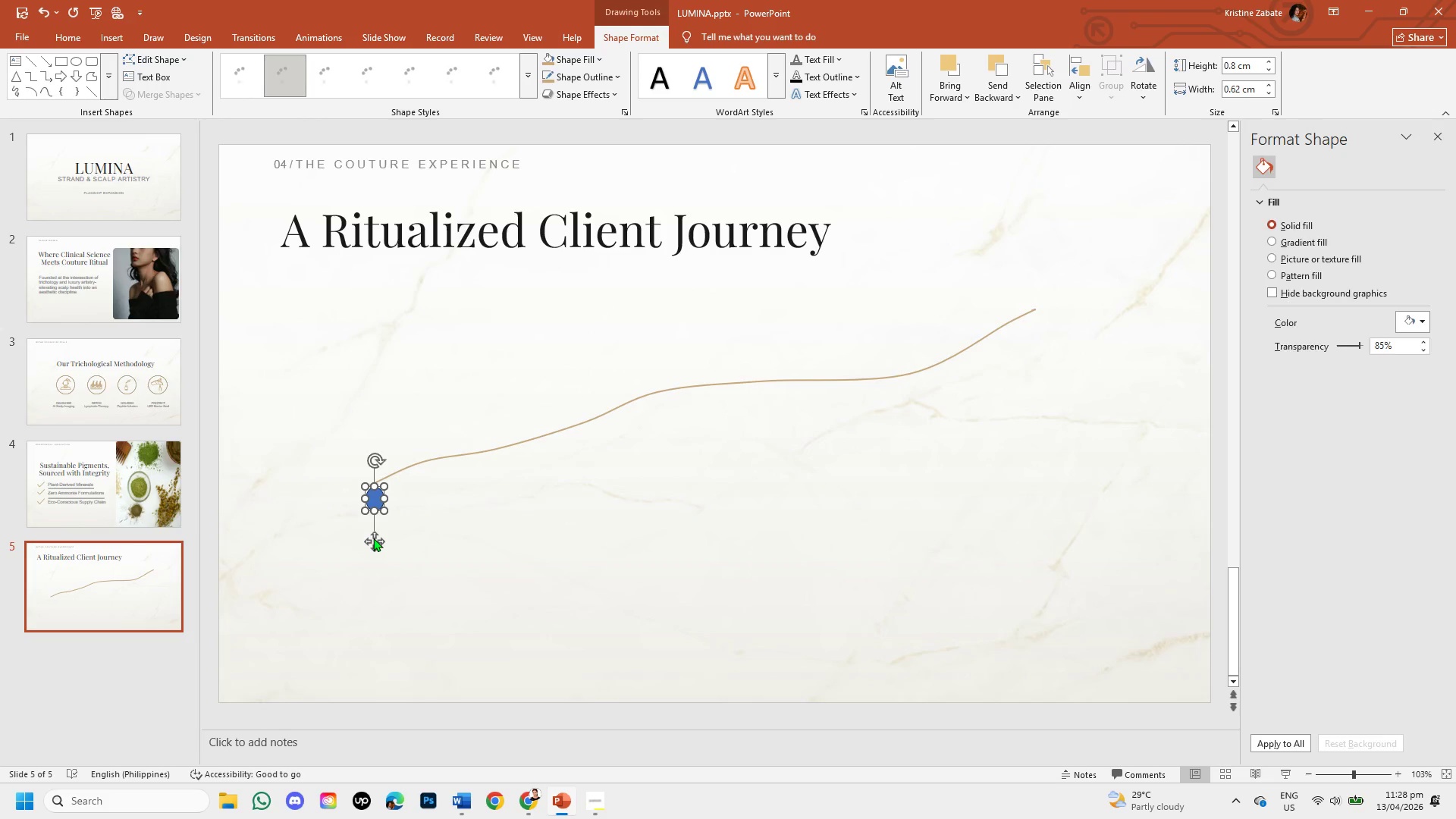 
left_click_drag(start_coordinate=[373, 538], to_coordinate=[364, 527])
 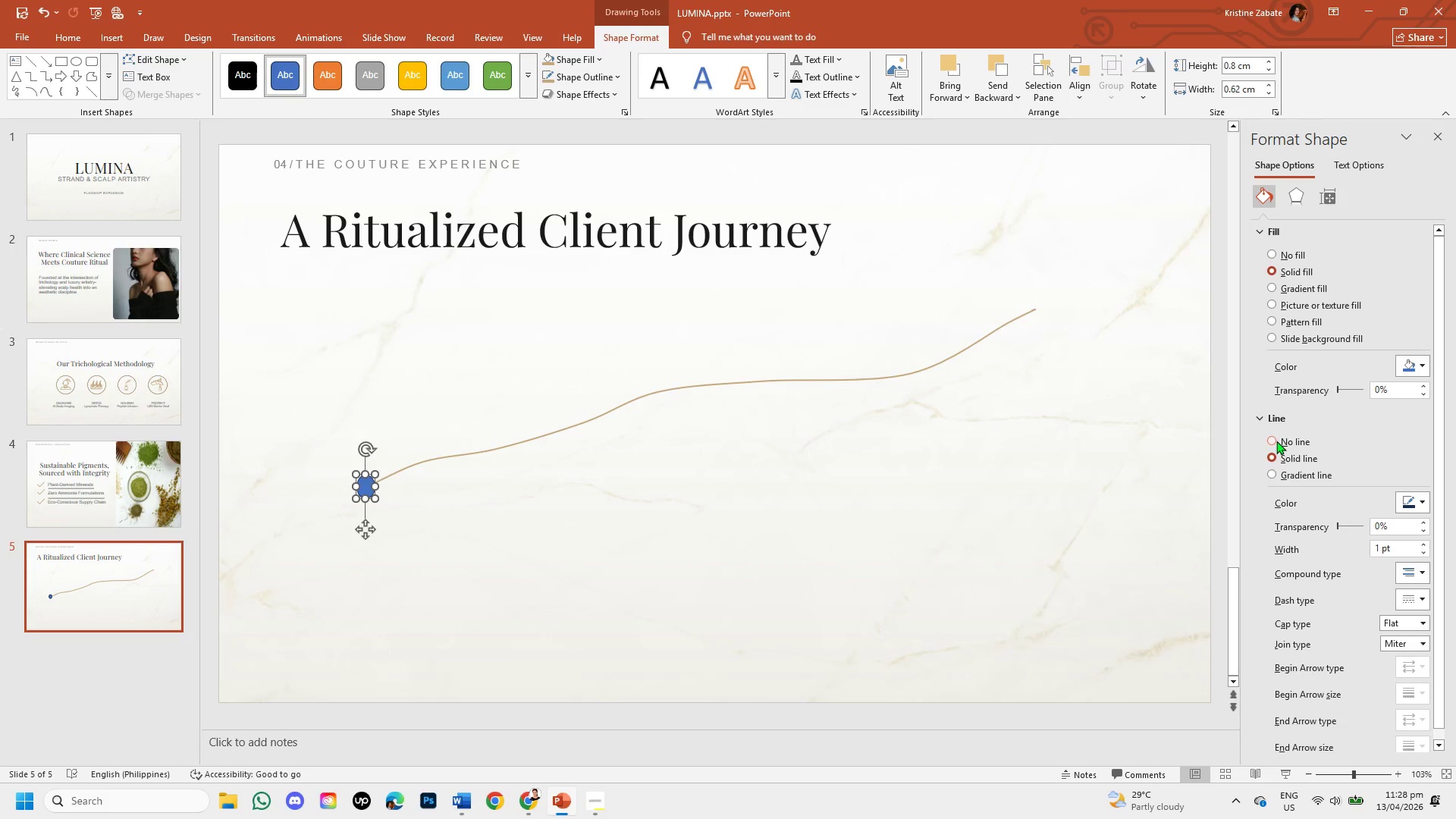 
left_click([1273, 439])
 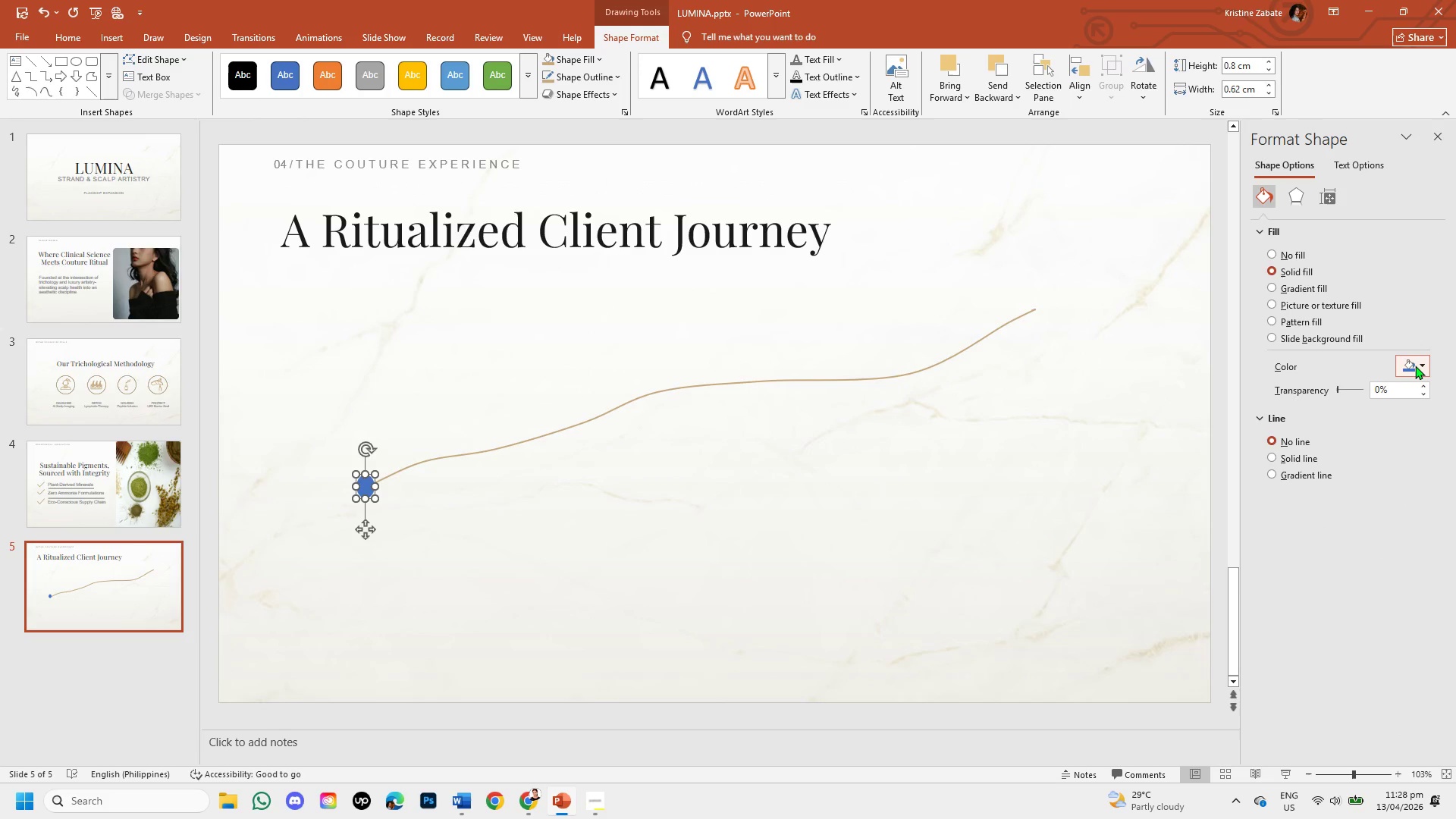 
left_click([1415, 366])
 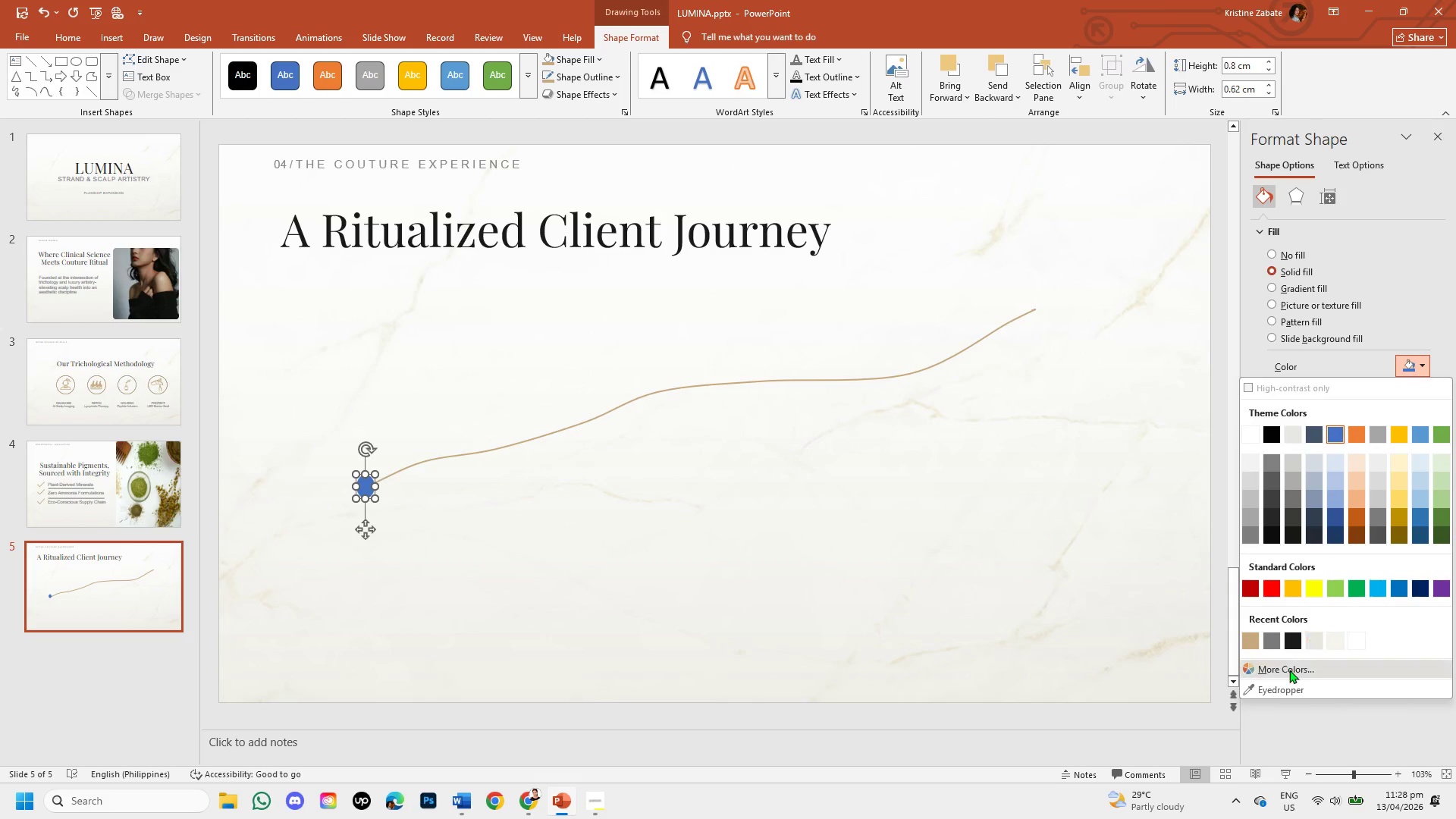 
left_click([1288, 673])
 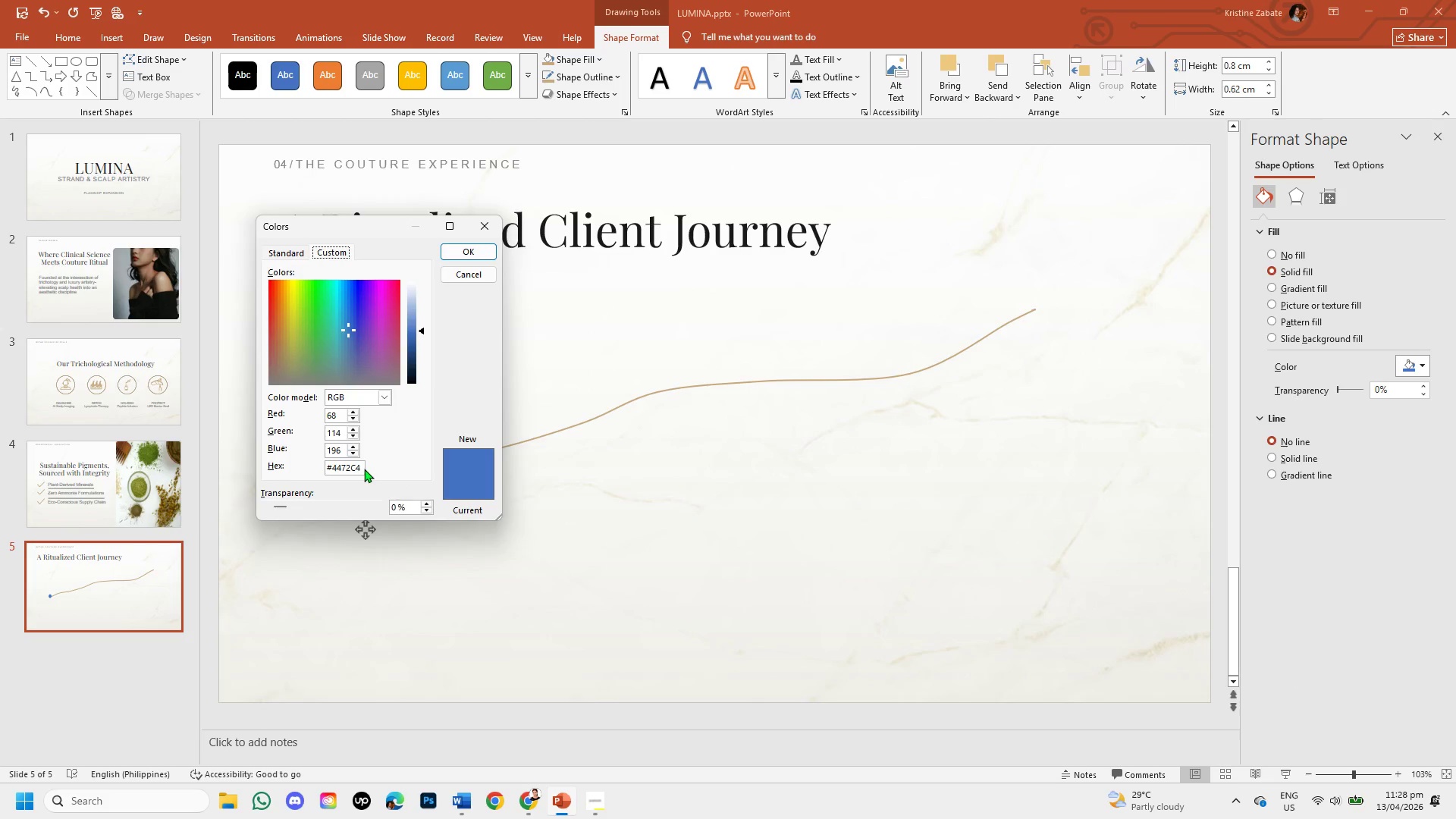 
left_click([361, 466])
 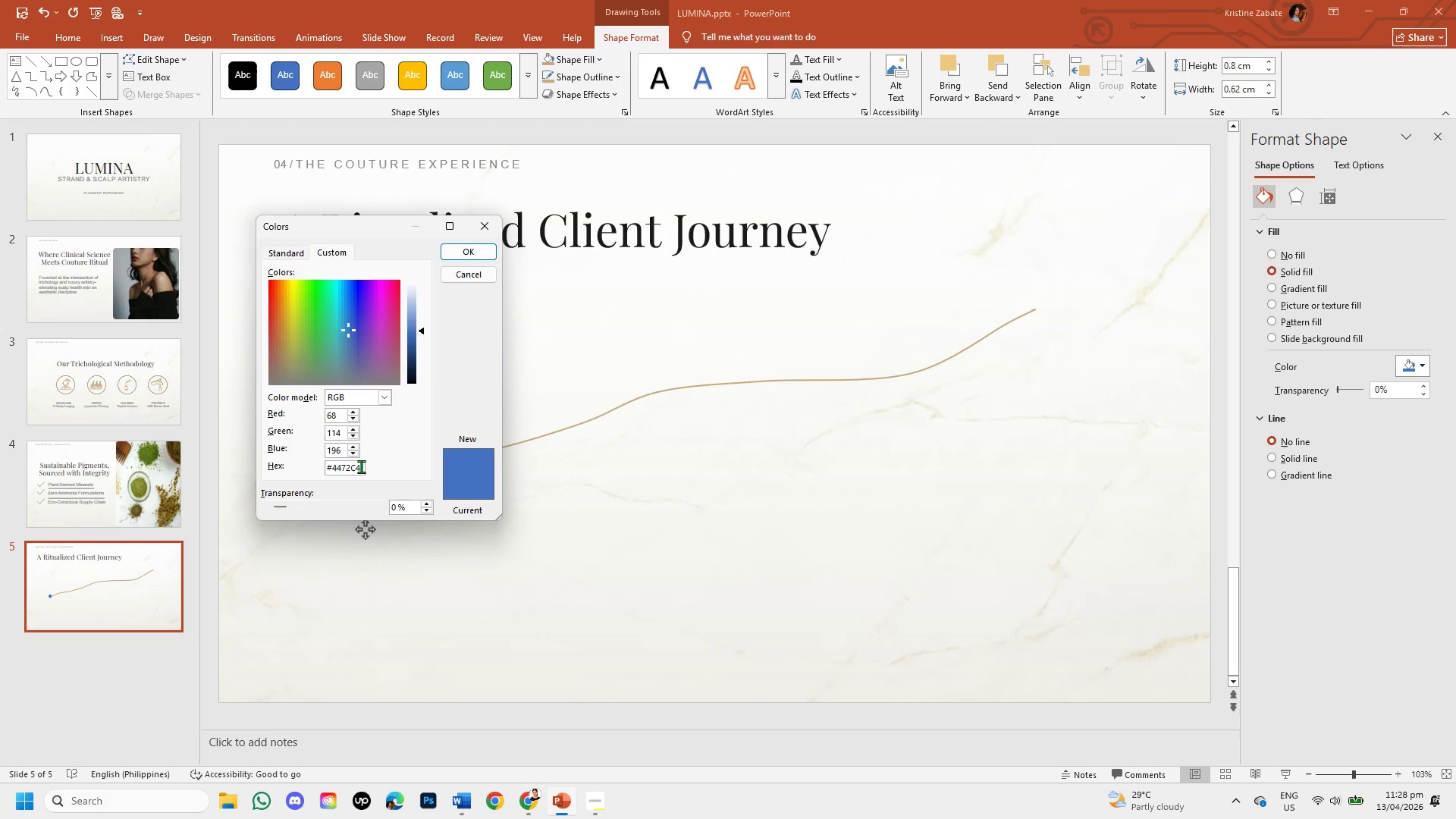 
key(Backspace)
 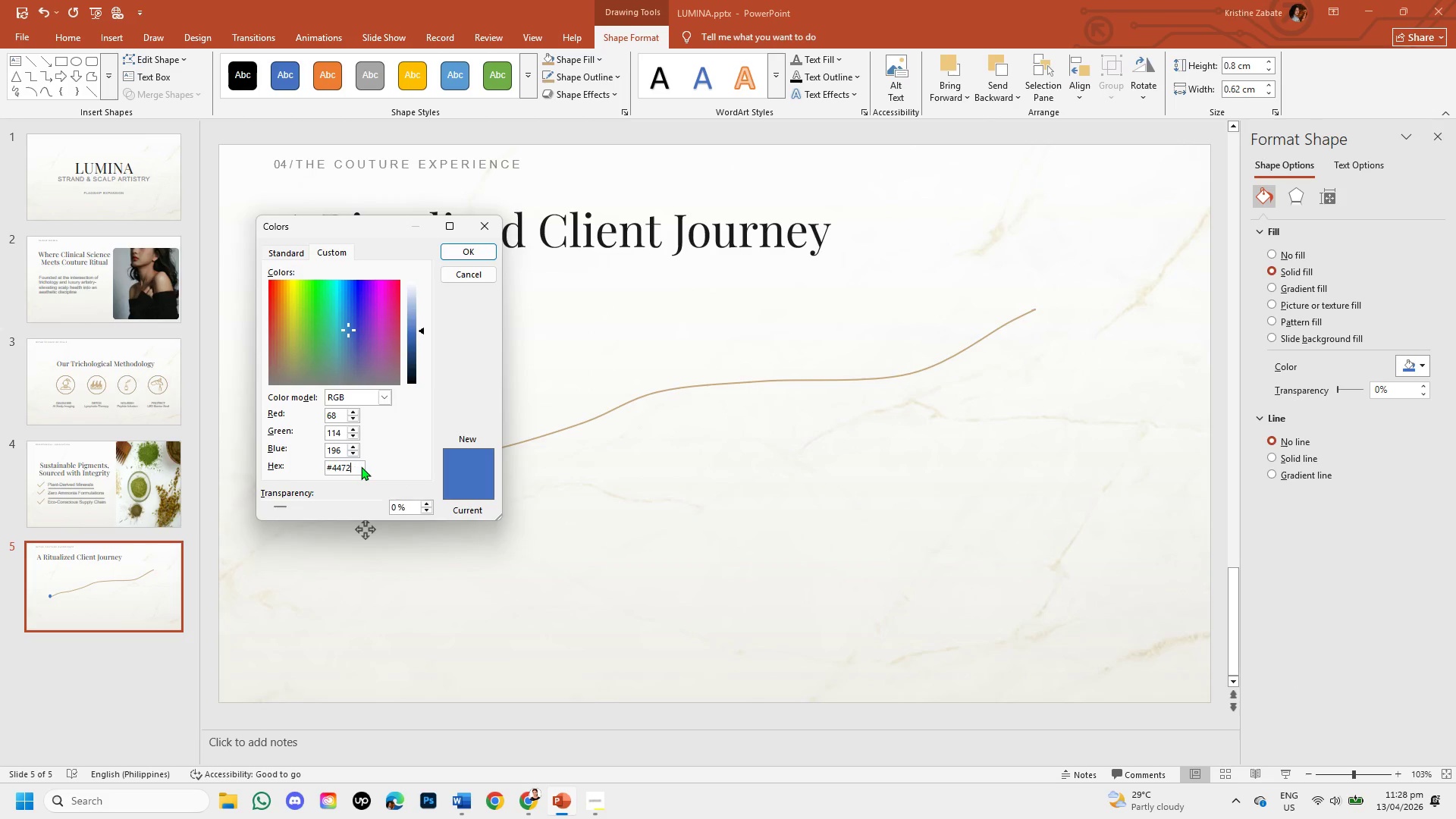 
key(Backspace)
 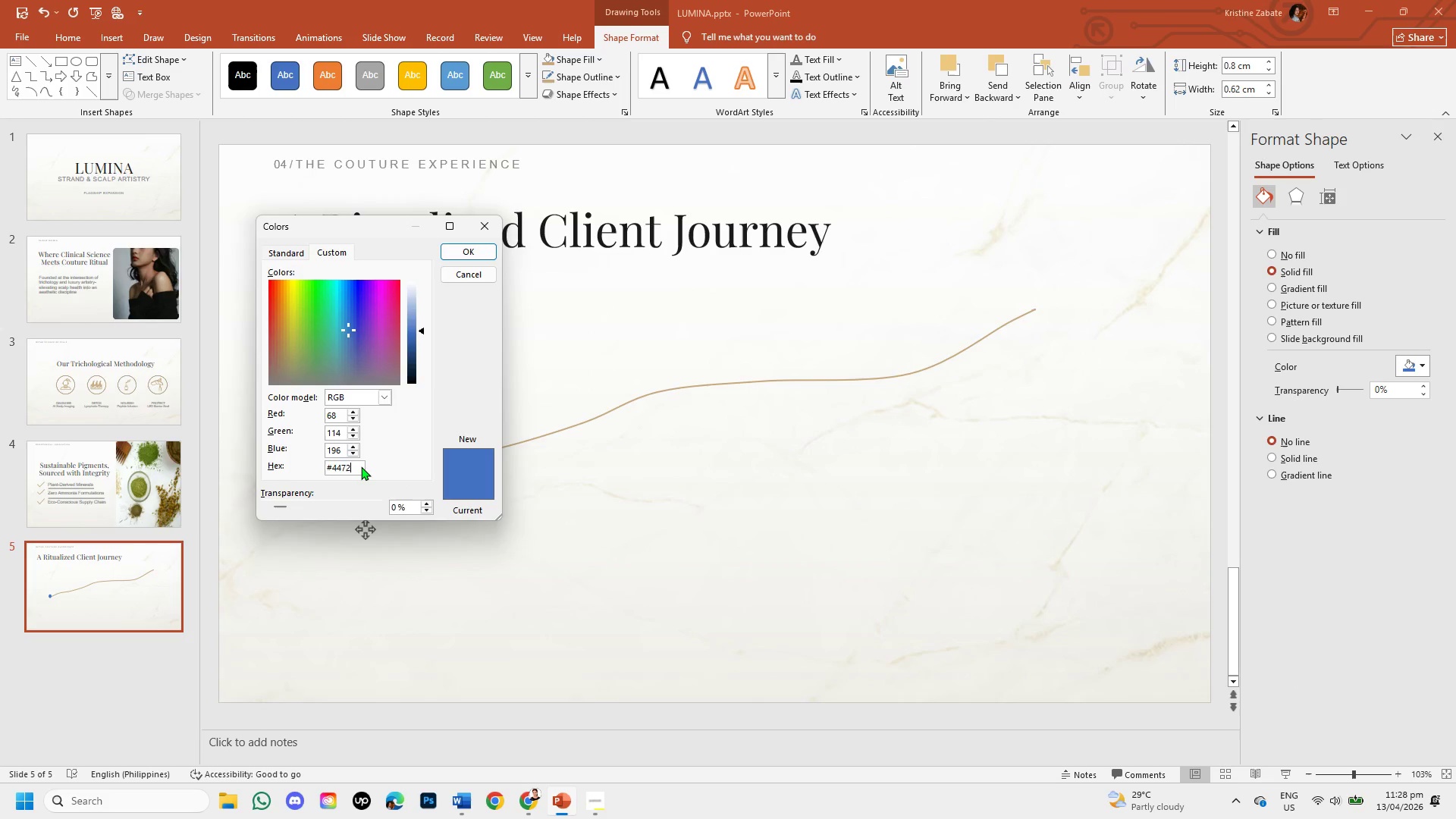 
key(Backspace)
 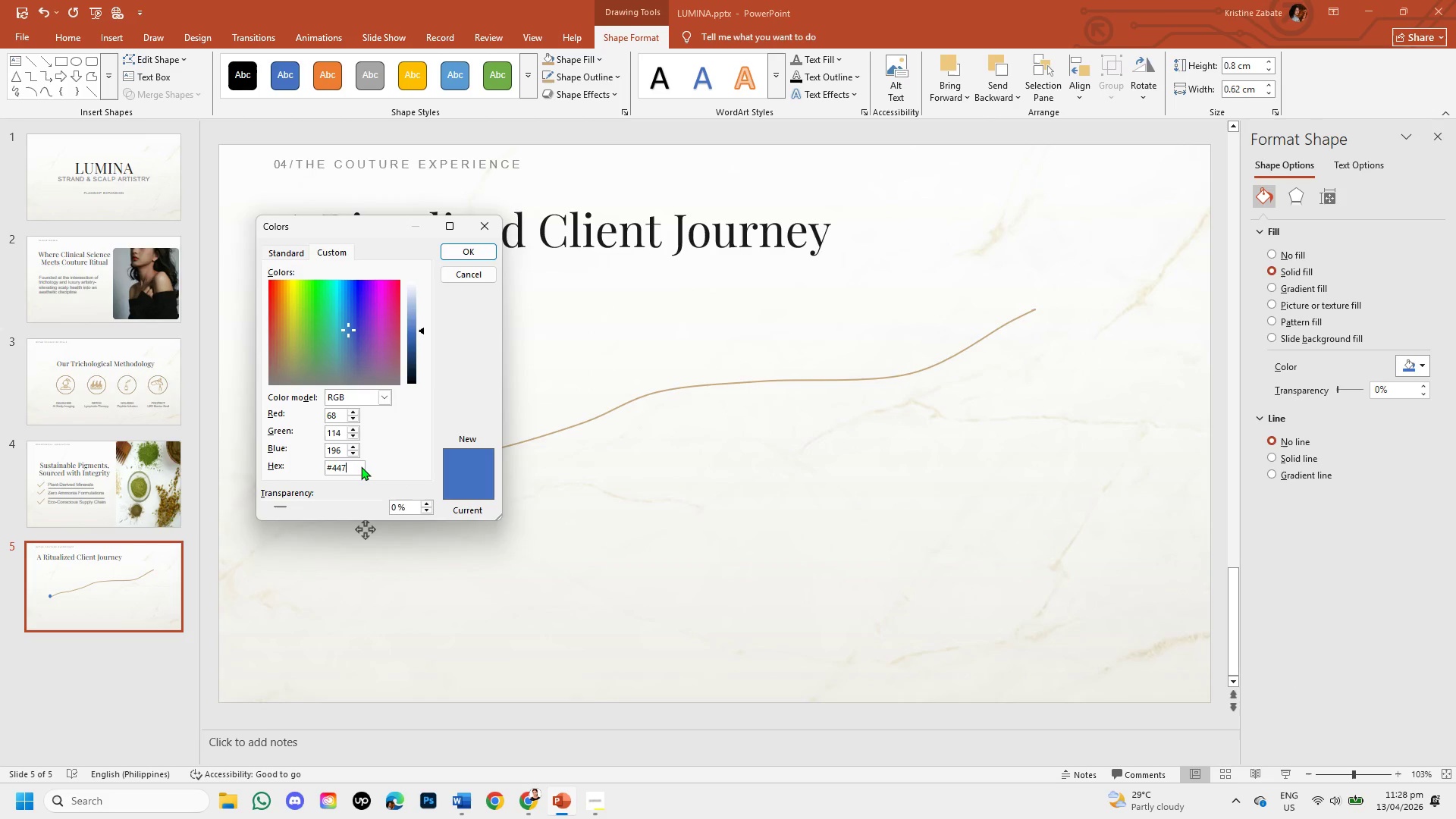 
key(Backspace)
 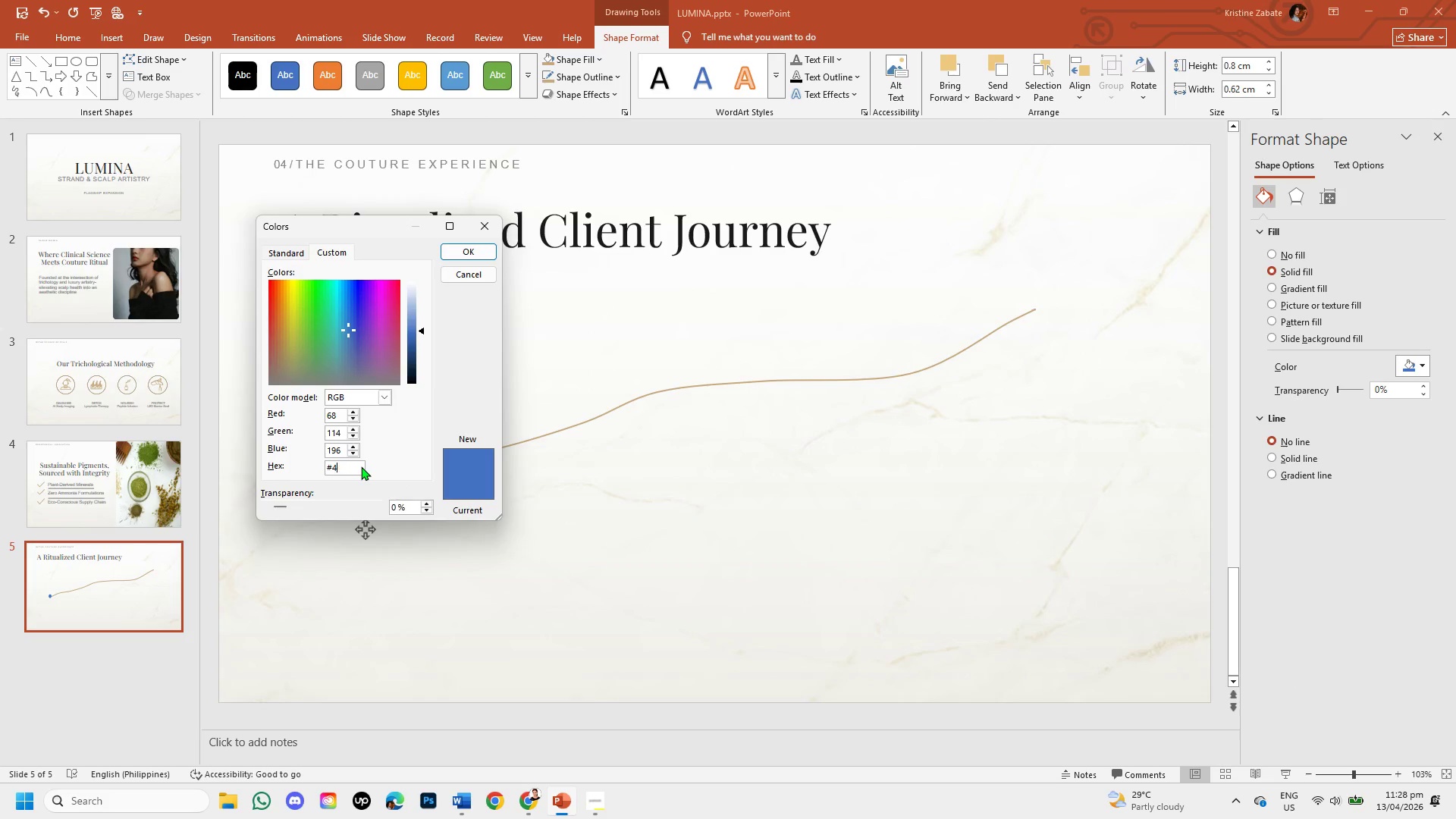 
key(Backspace)
 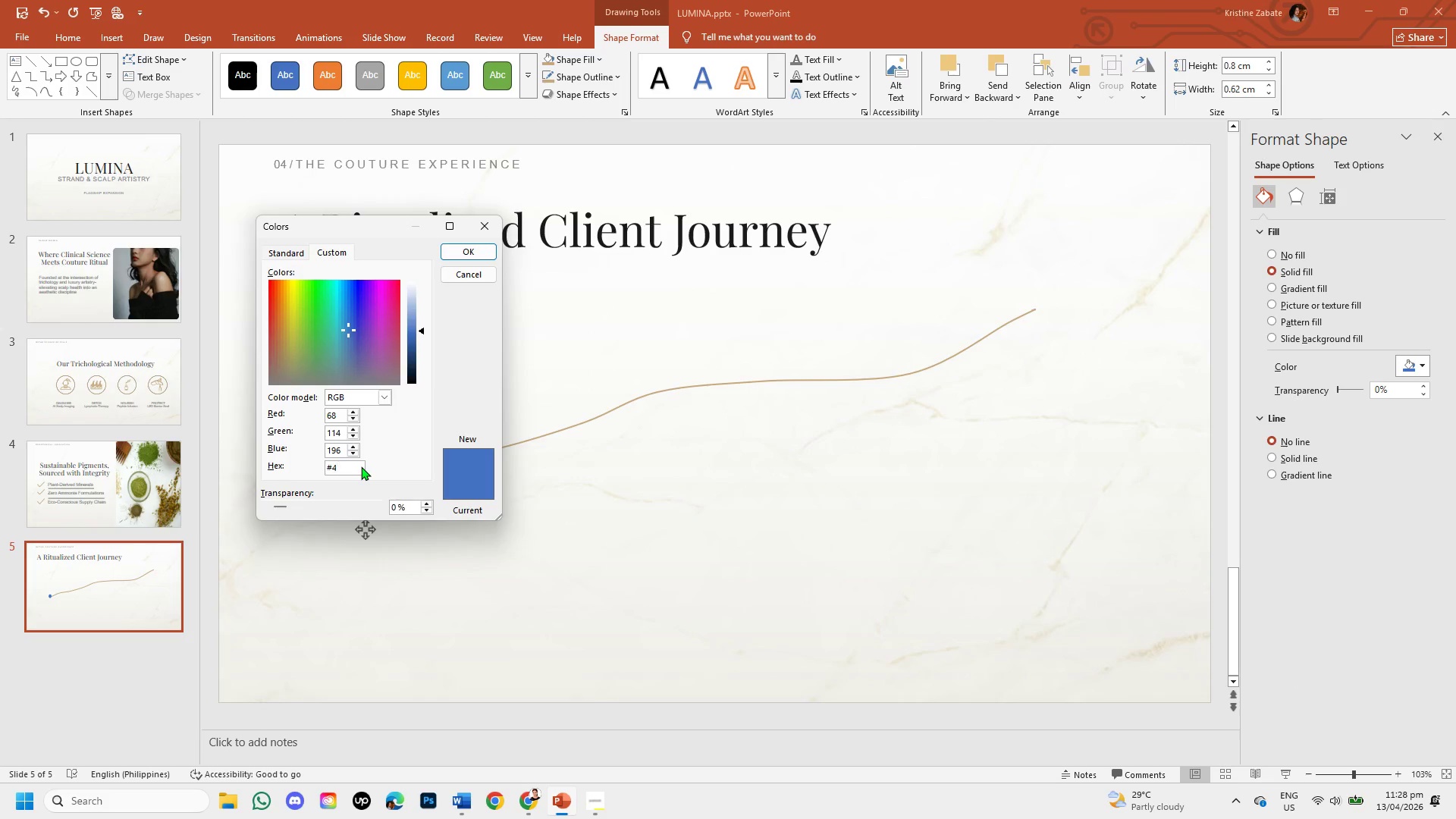 
key(Backspace)
 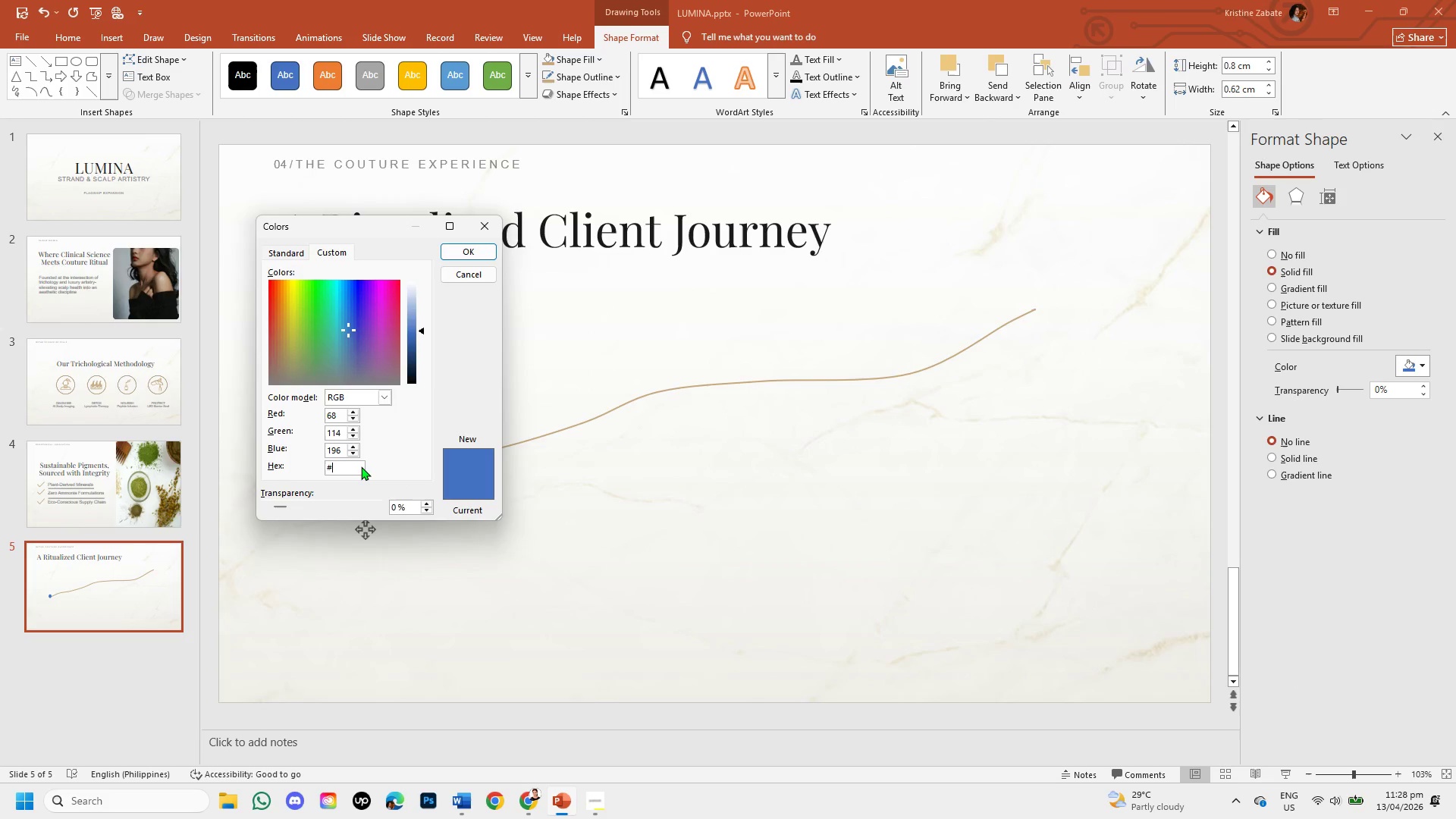 
wait(8.38)
 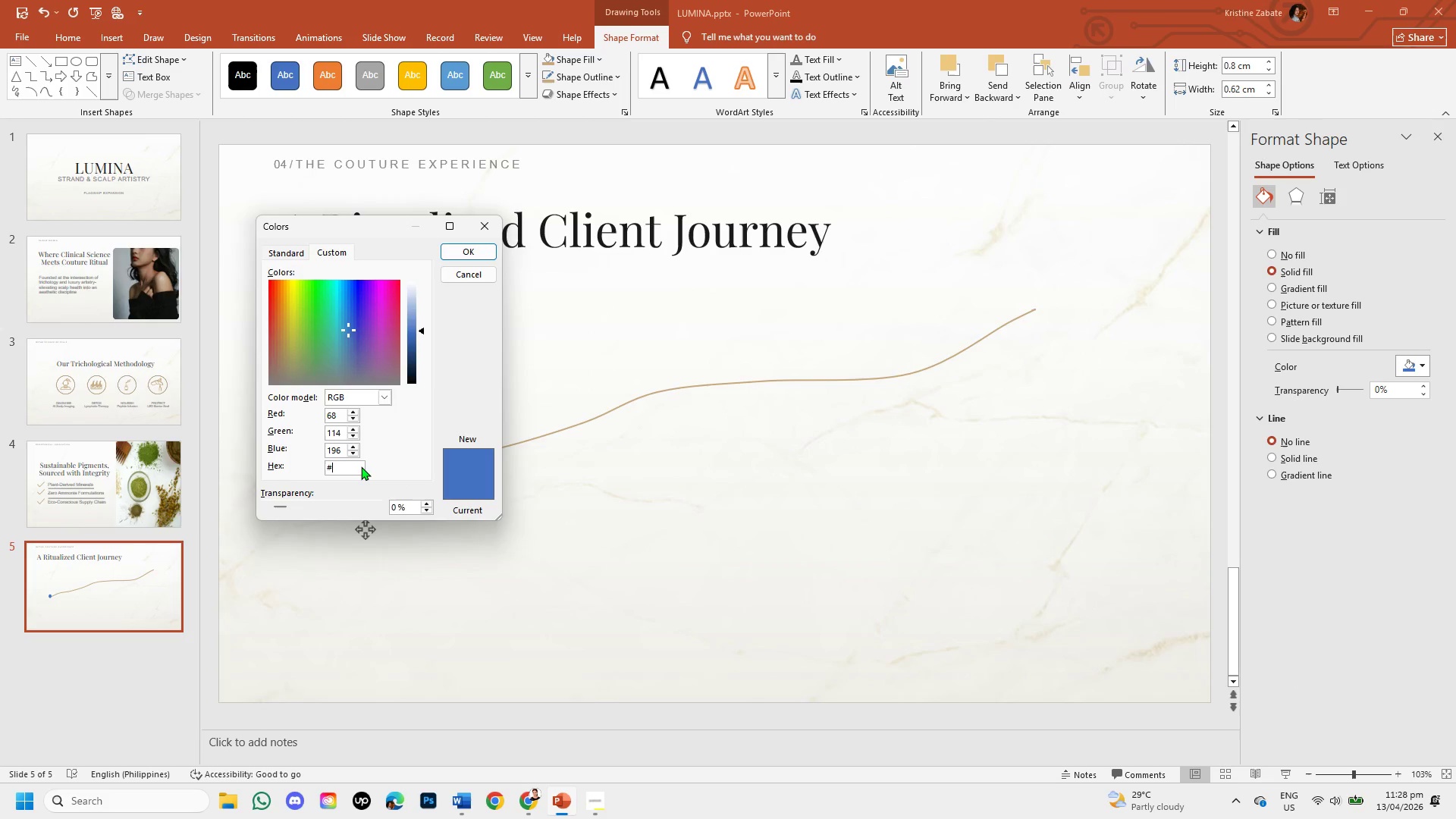 
left_click([470, 255])
 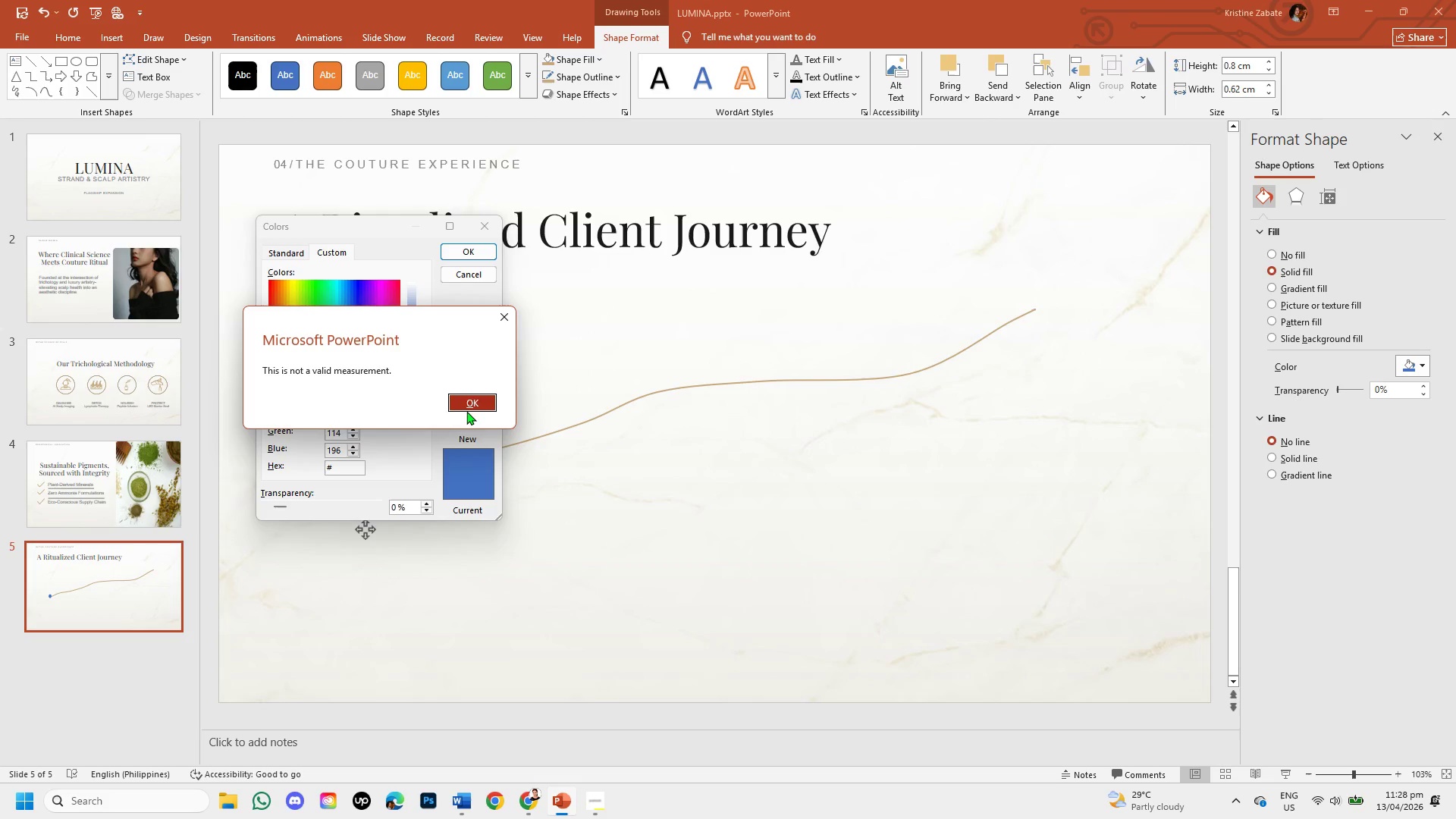 
left_click([478, 407])
 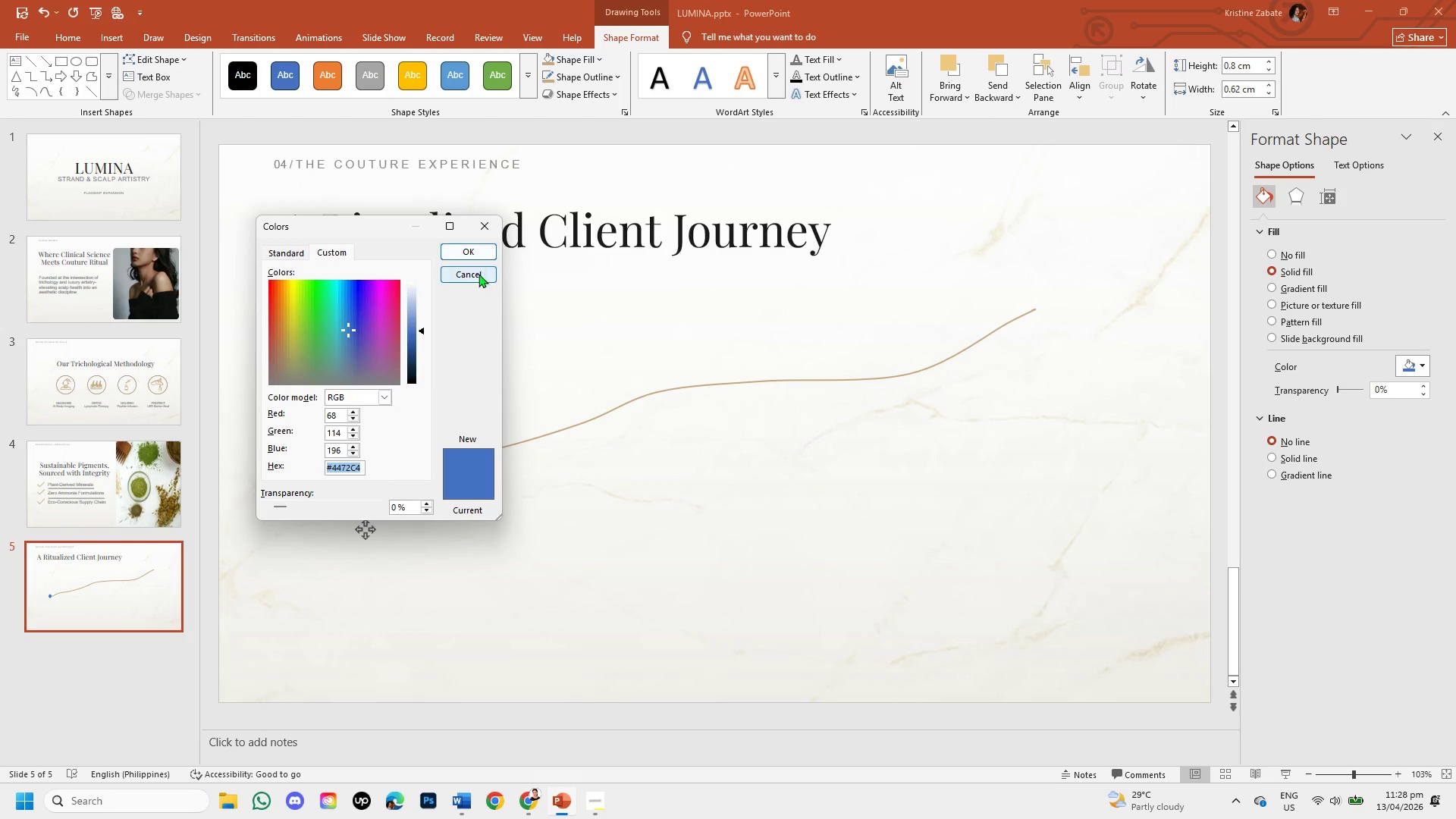 
left_click([479, 274])
 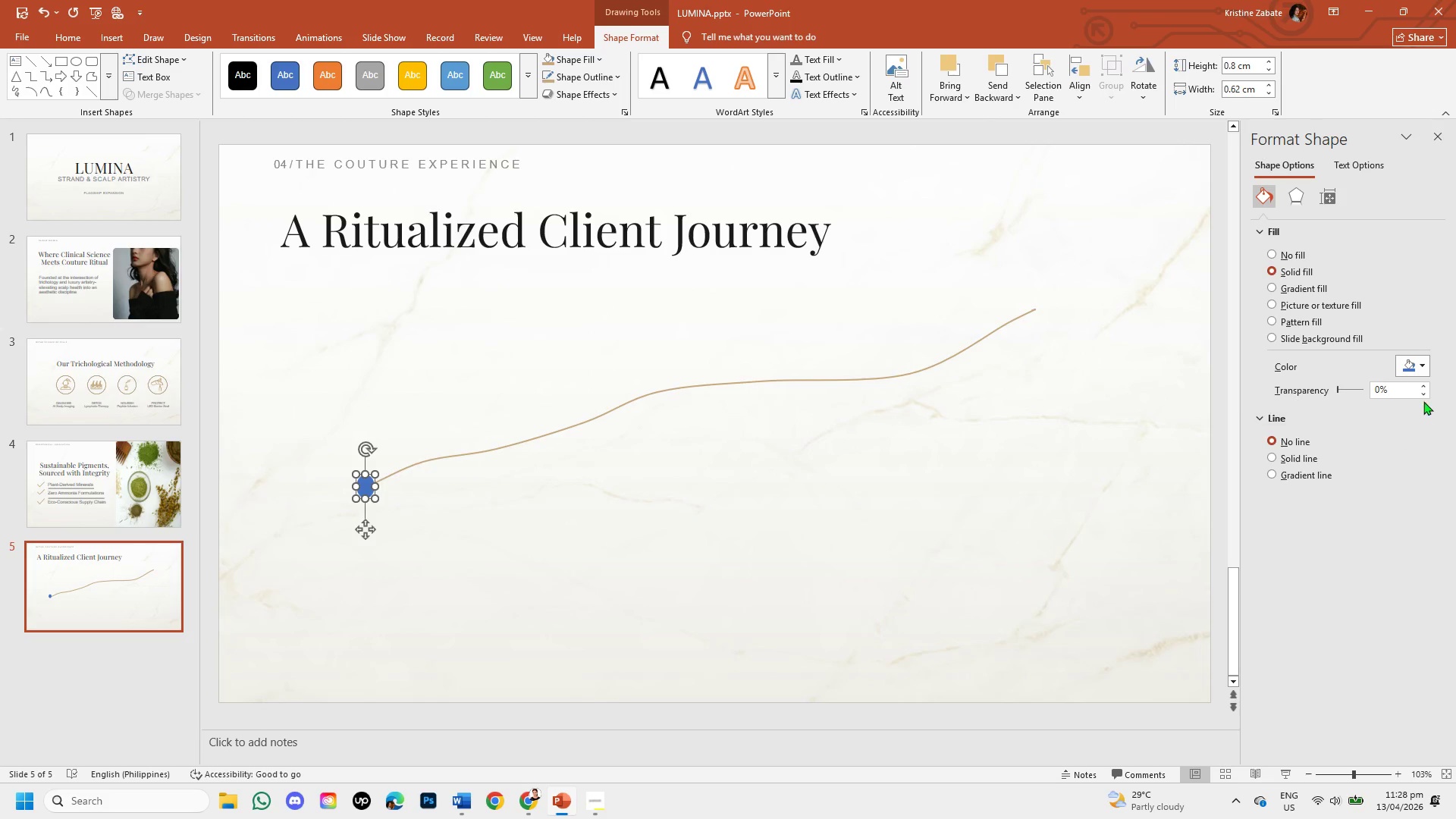 
left_click([1426, 369])
 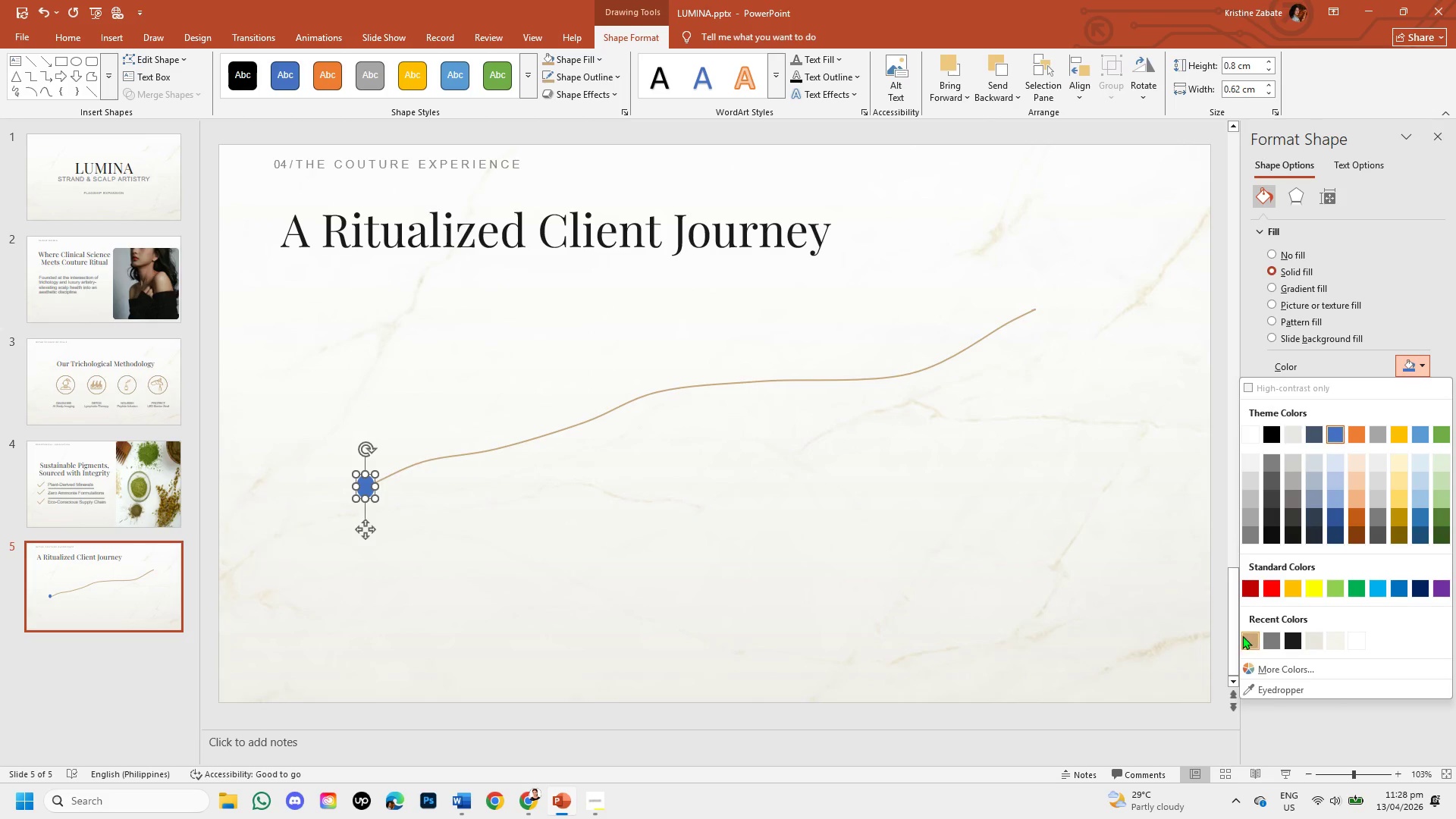 
left_click([1244, 635])
 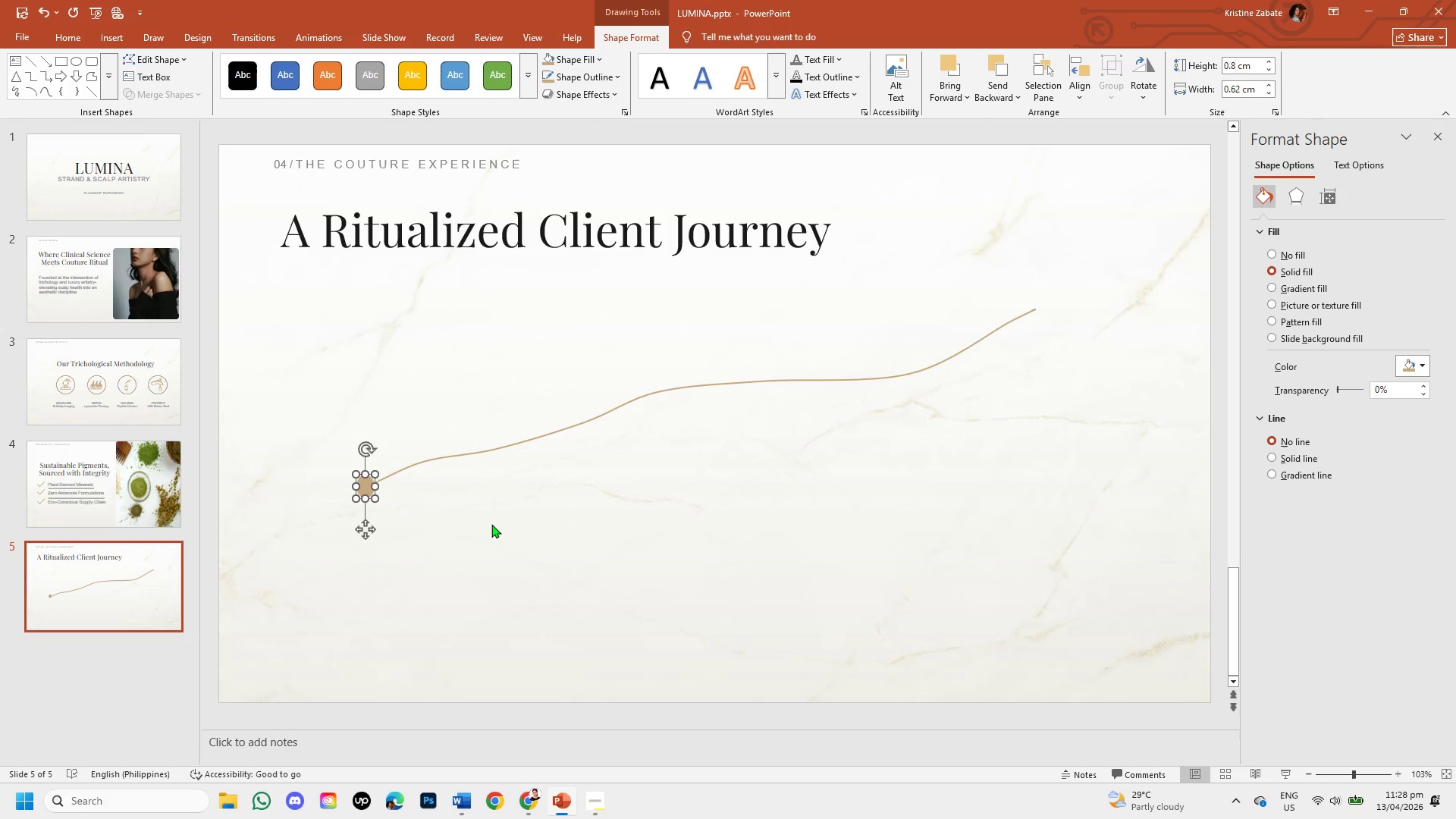 
left_click([491, 524])
 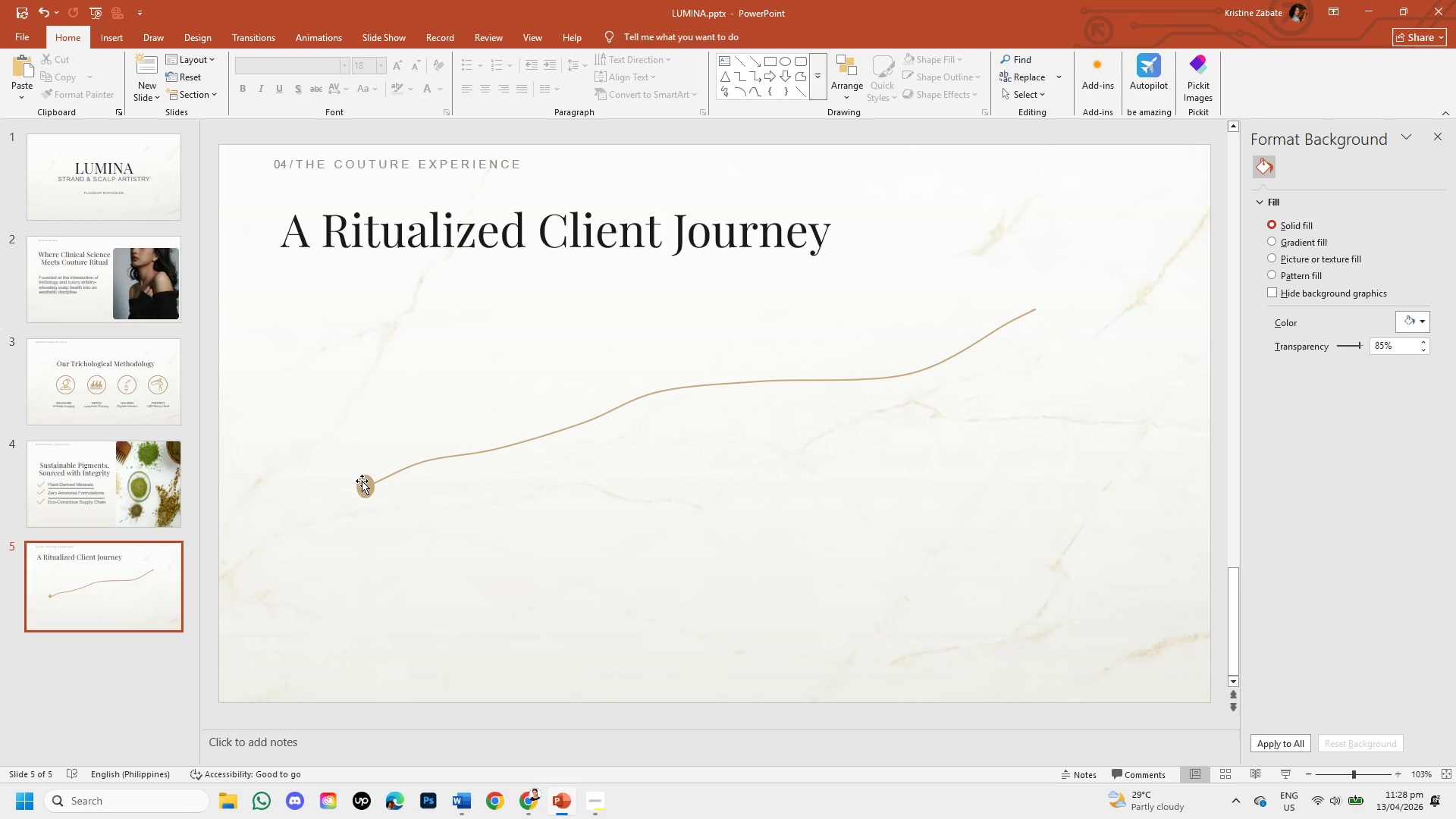 
left_click([366, 489])
 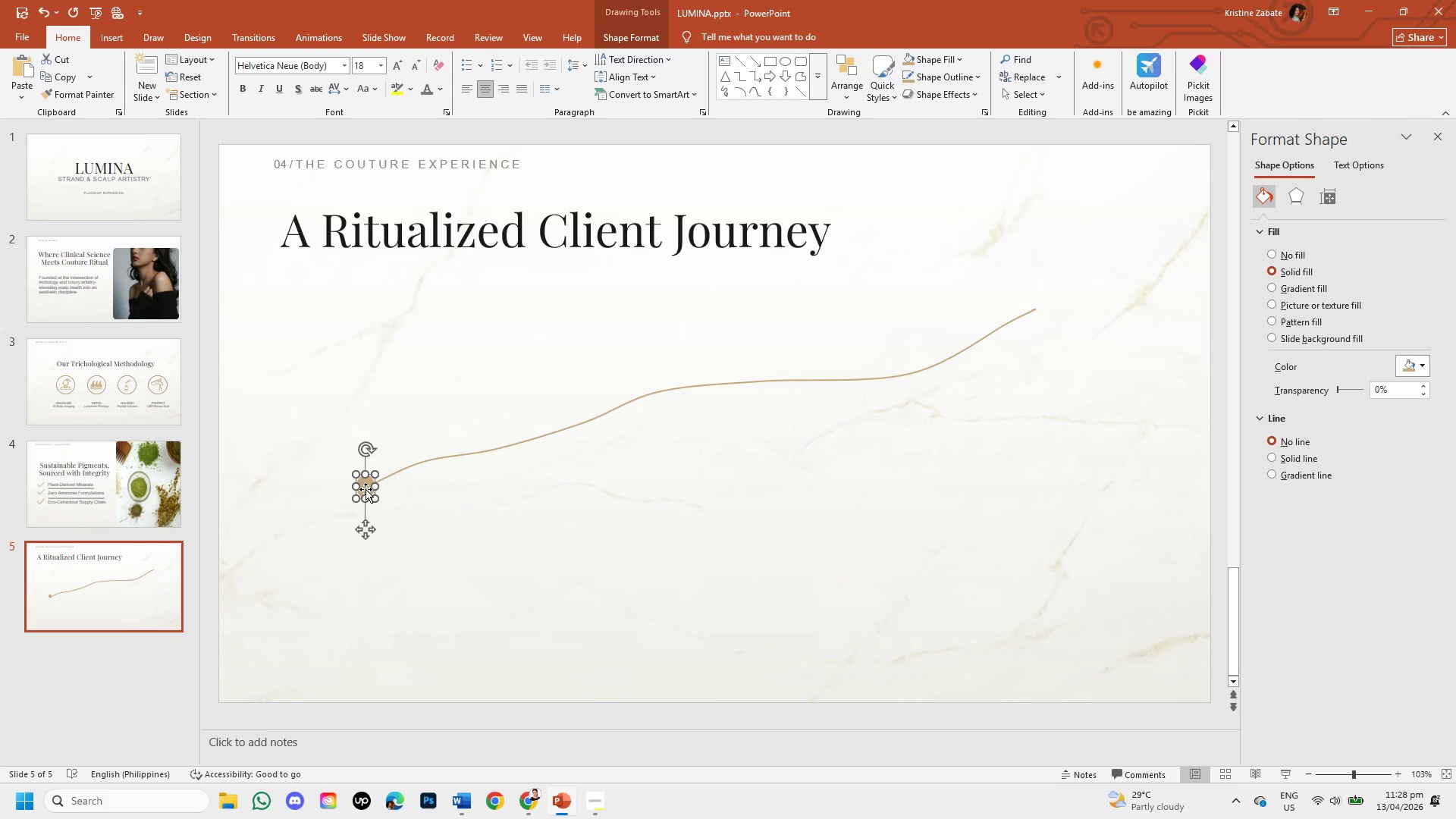 
key(Control+C)
 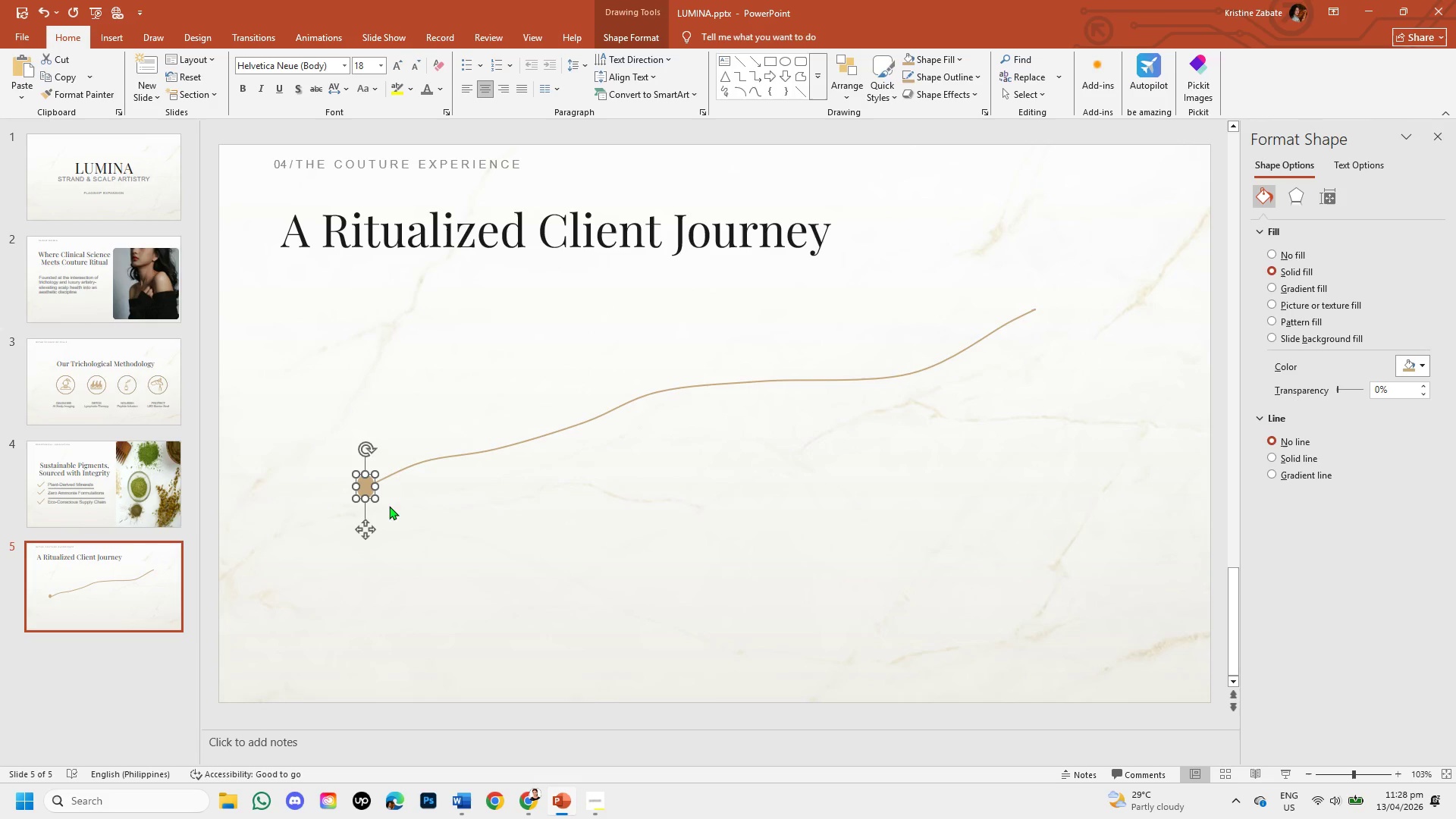 
key(Control+V)
 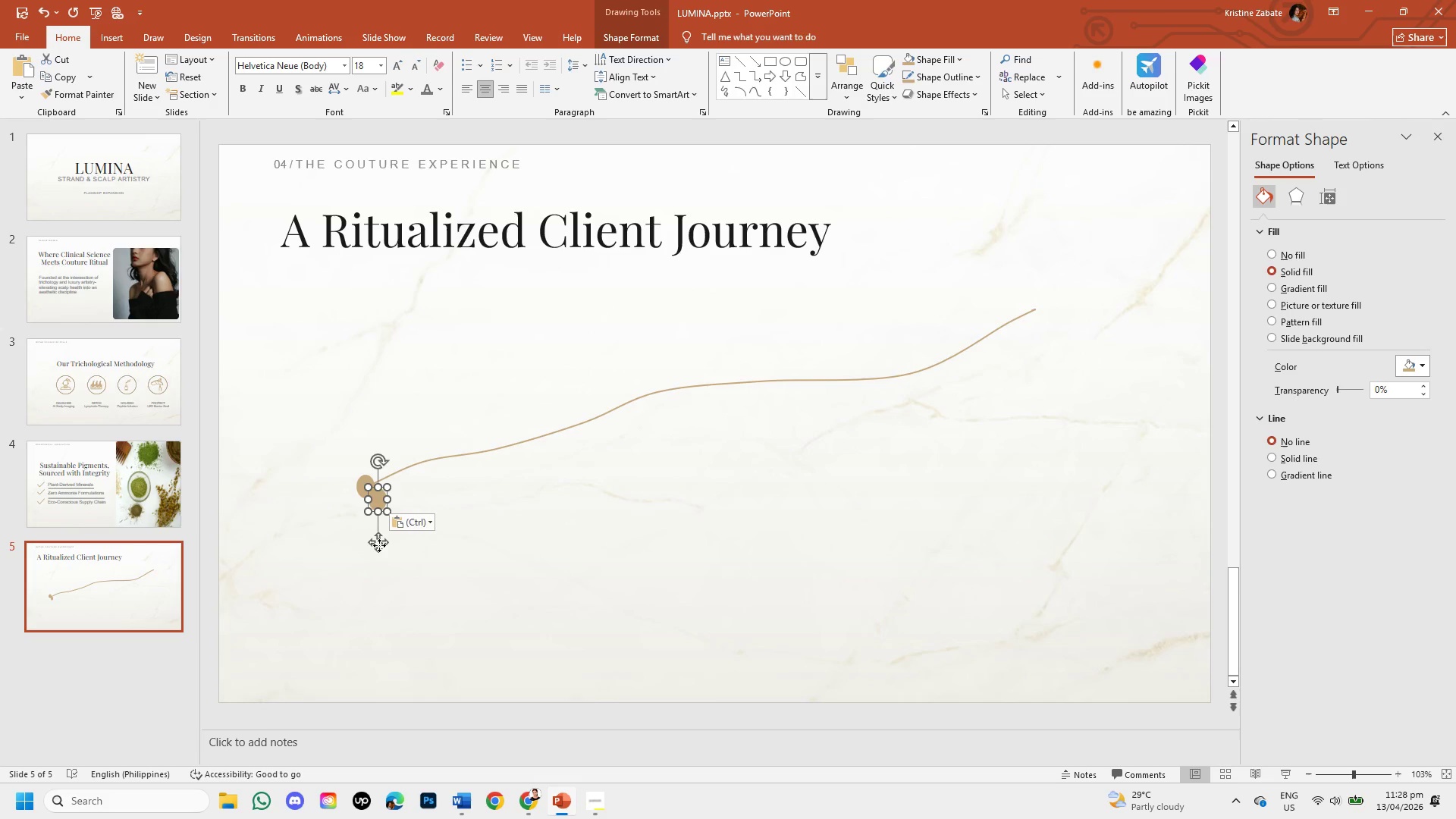 
left_click_drag(start_coordinate=[379, 545], to_coordinate=[551, 485])
 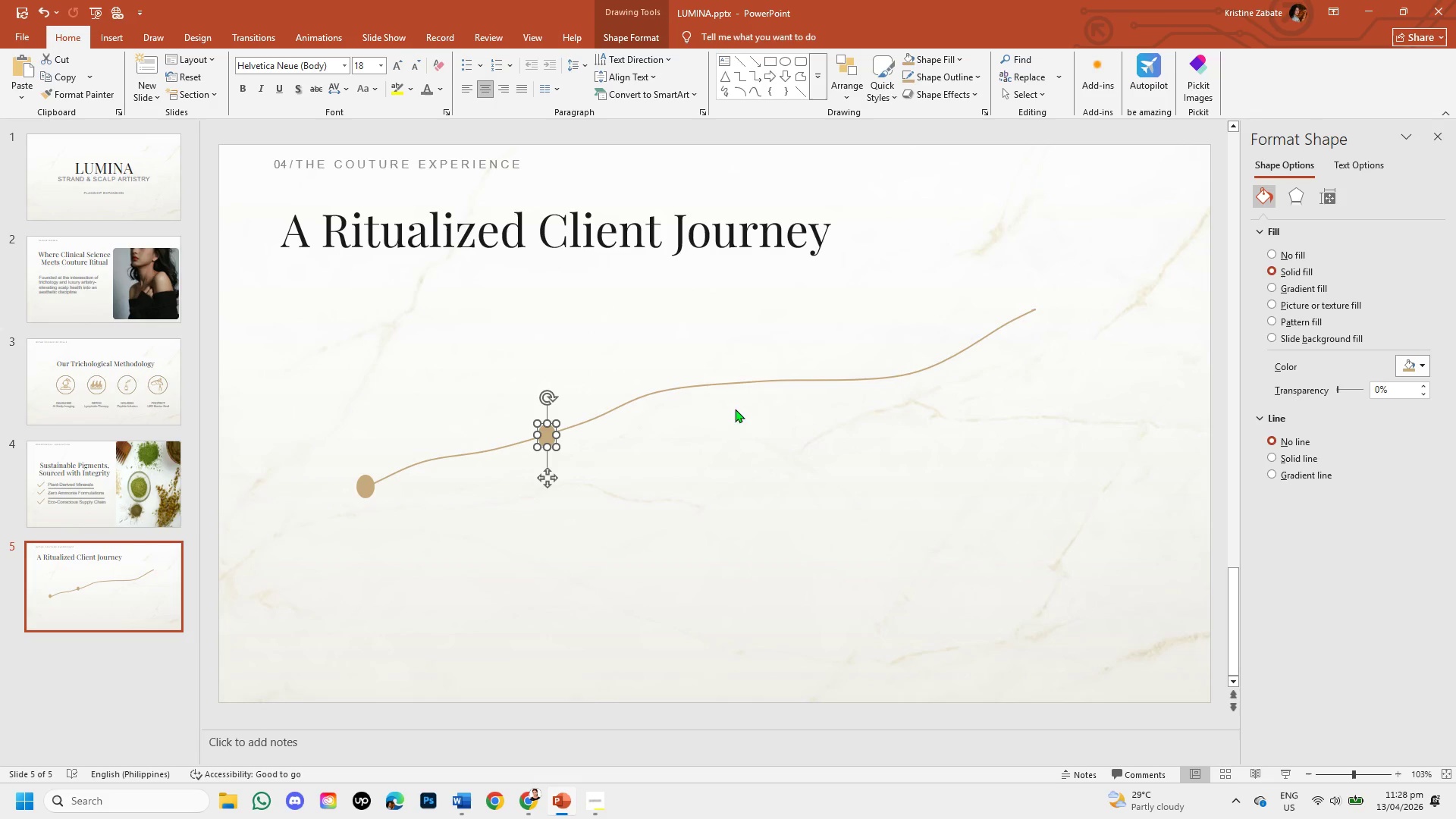 
left_click_drag(start_coordinate=[548, 486], to_coordinate=[577, 479])
 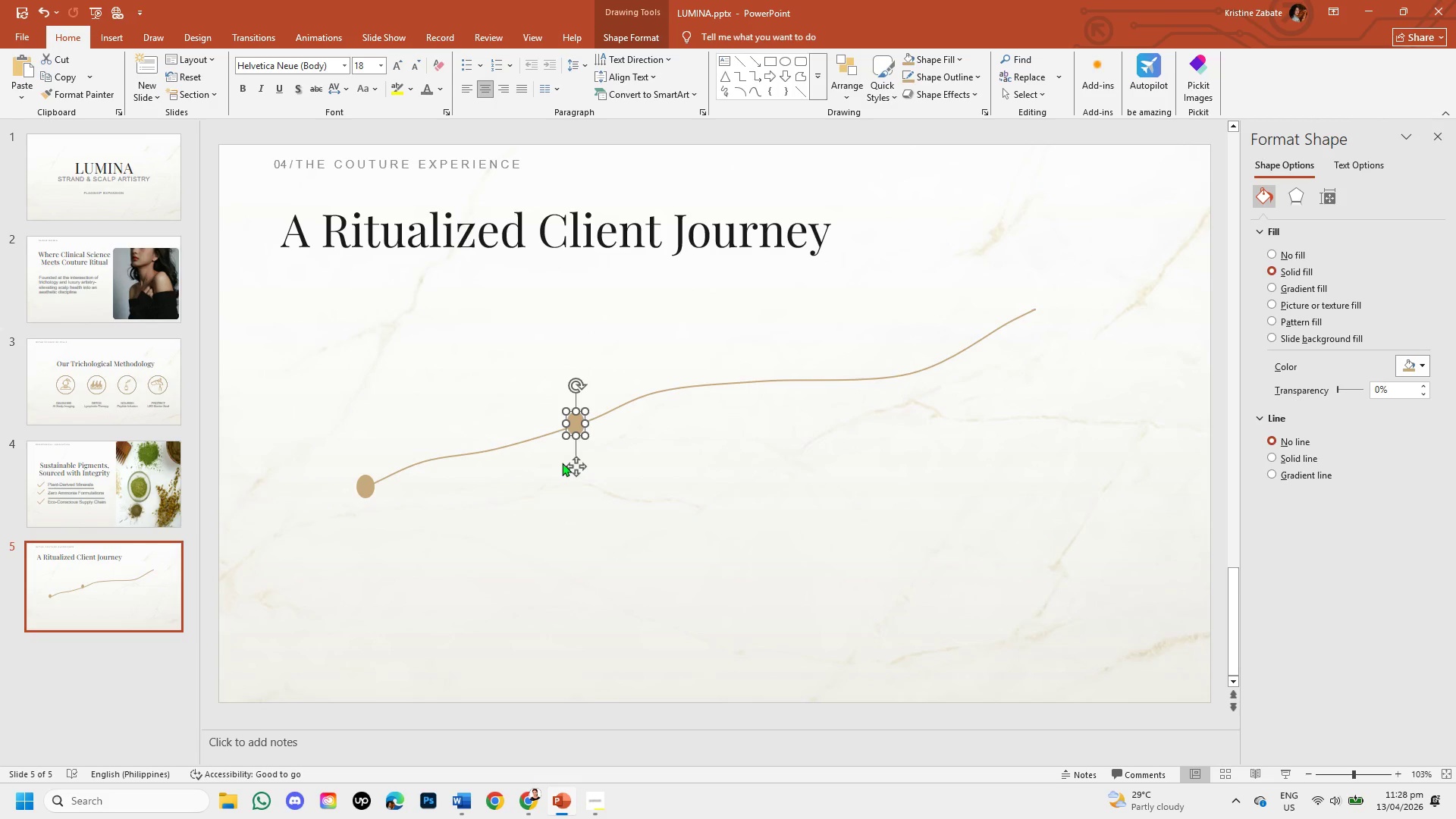 
left_click([573, 460])
 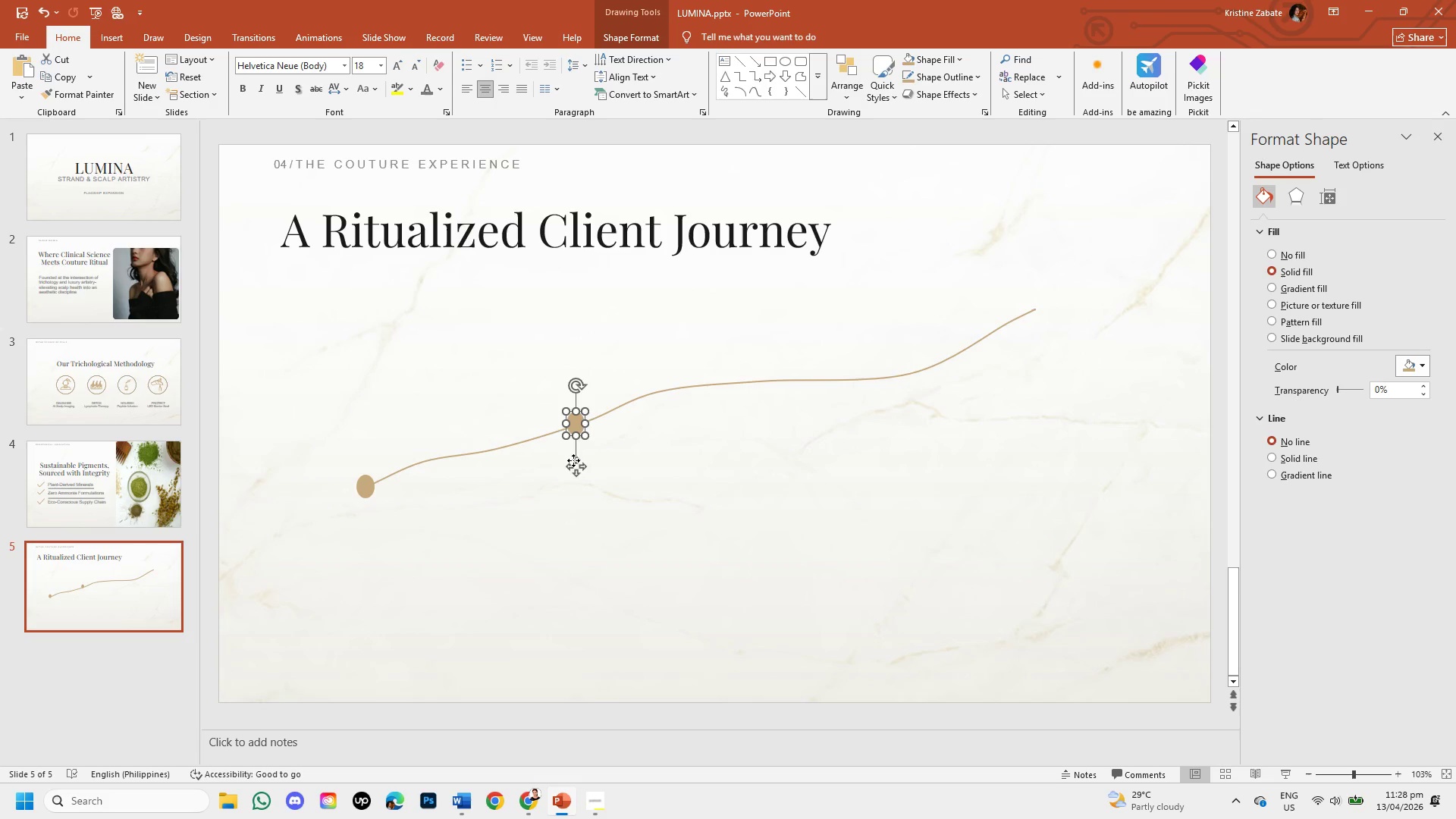 
key(Control+C)
 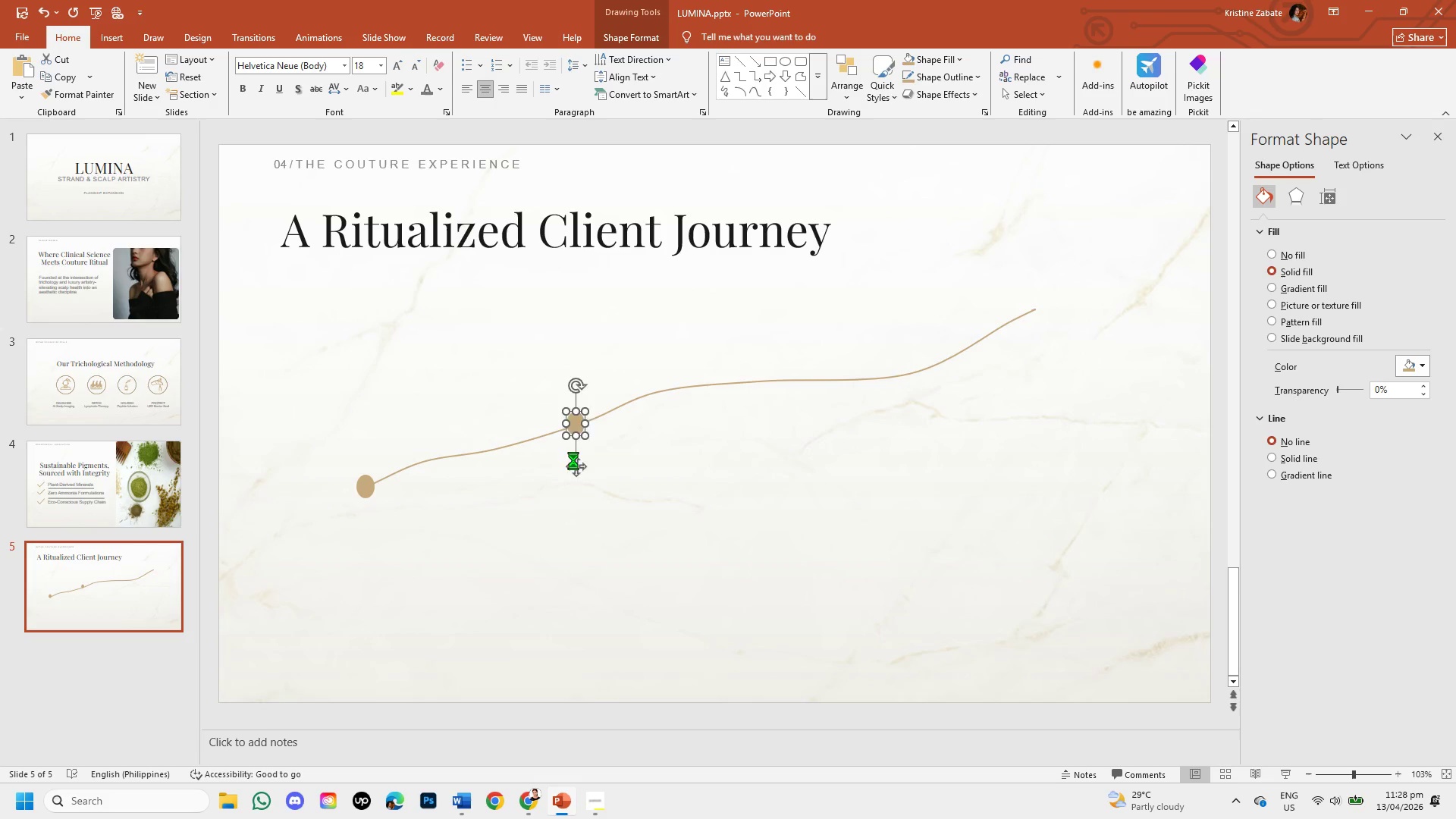 
key(Control+V)
 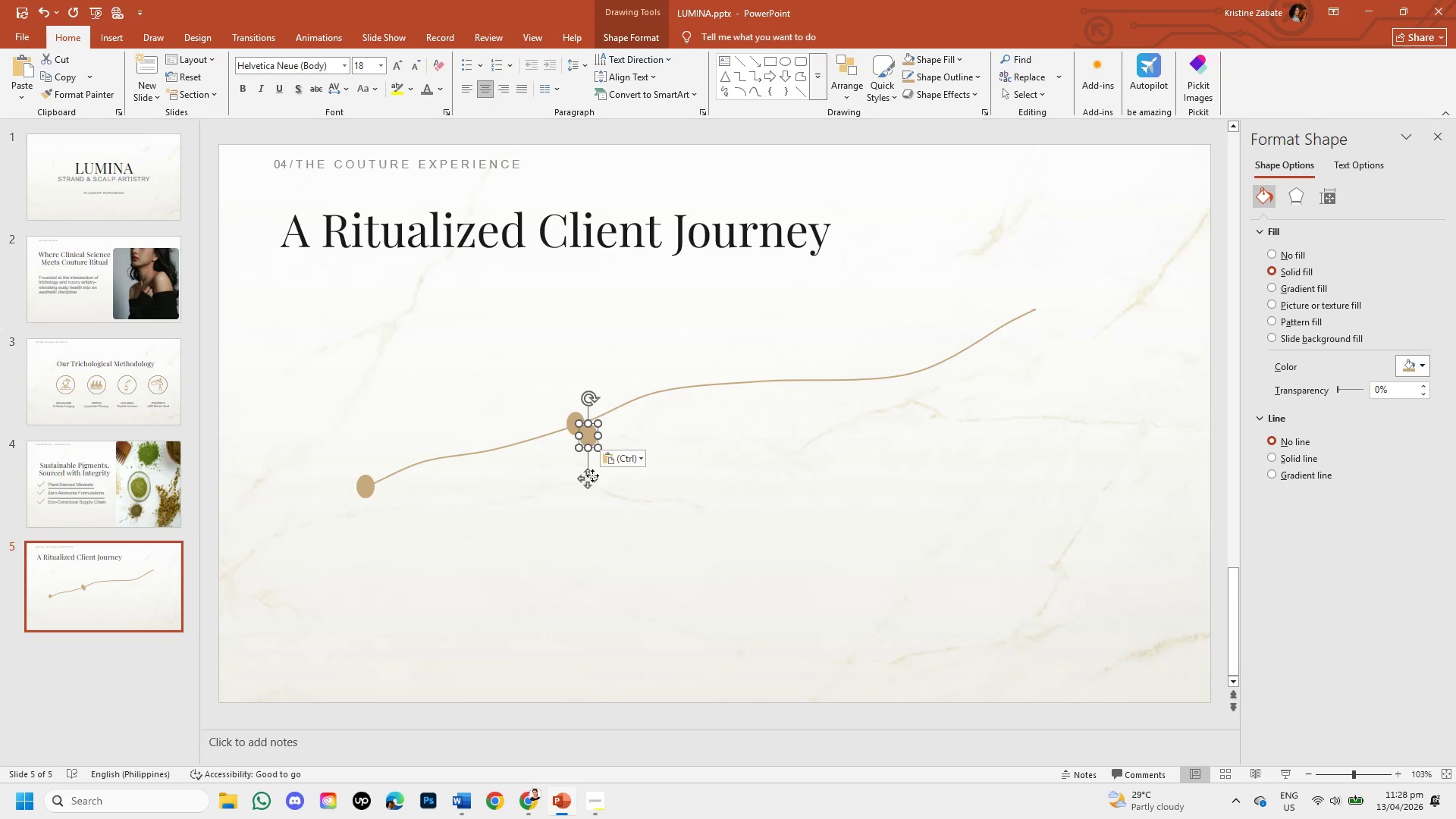 
left_click_drag(start_coordinate=[588, 482], to_coordinate=[805, 427])
 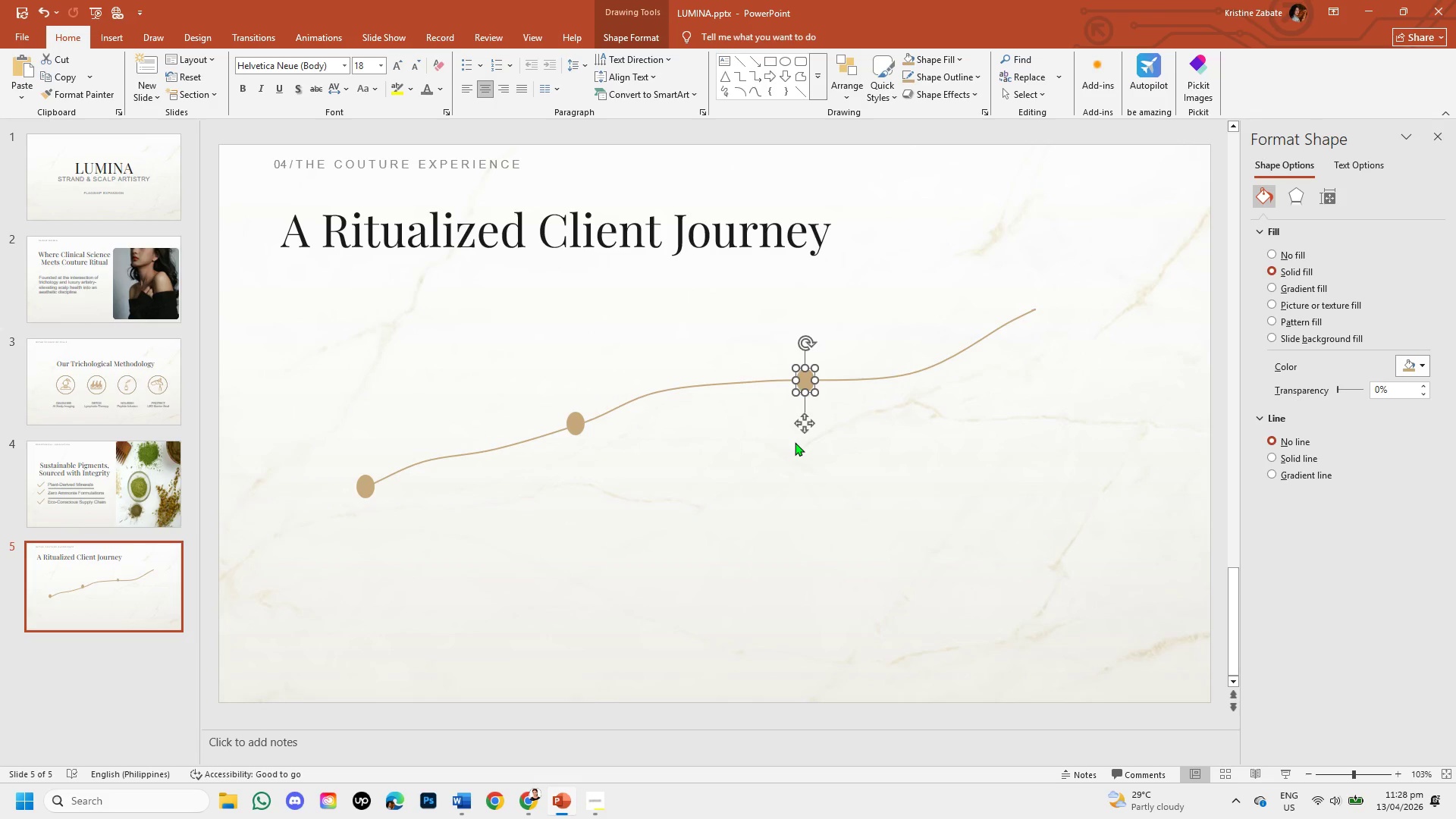 
key(Control+C)
 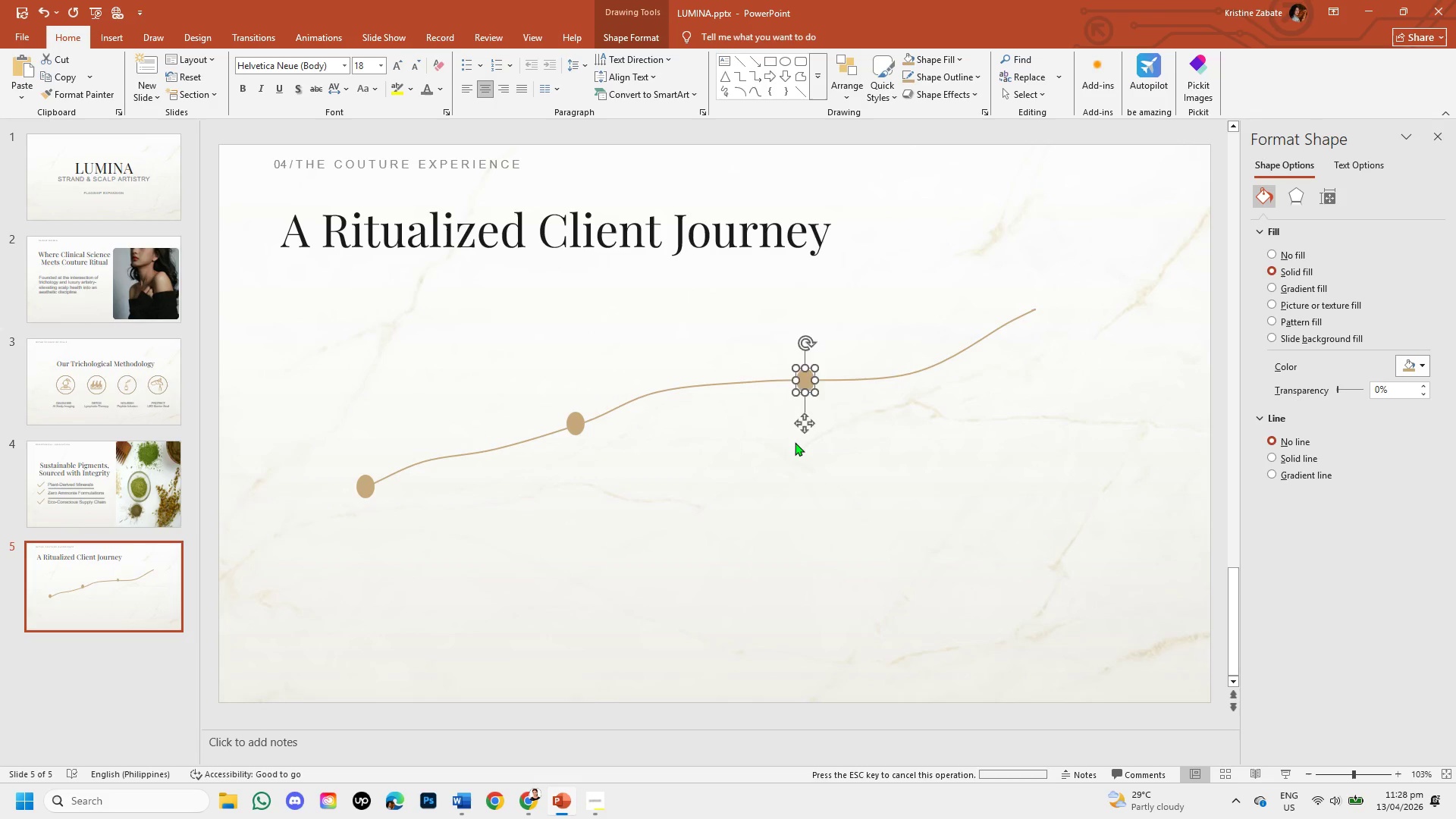 
key(Control+V)
 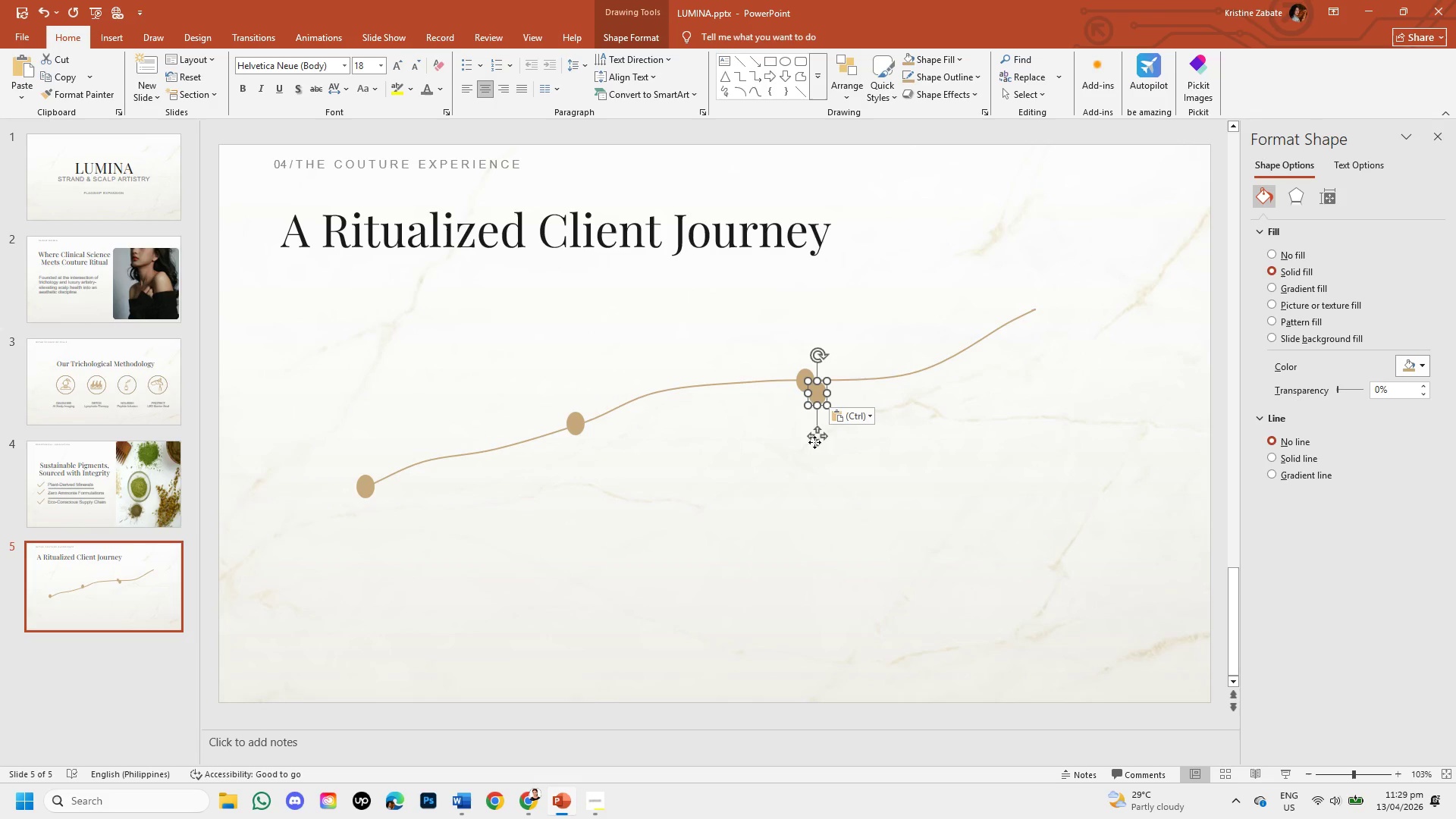 
left_click_drag(start_coordinate=[814, 442], to_coordinate=[990, 381])
 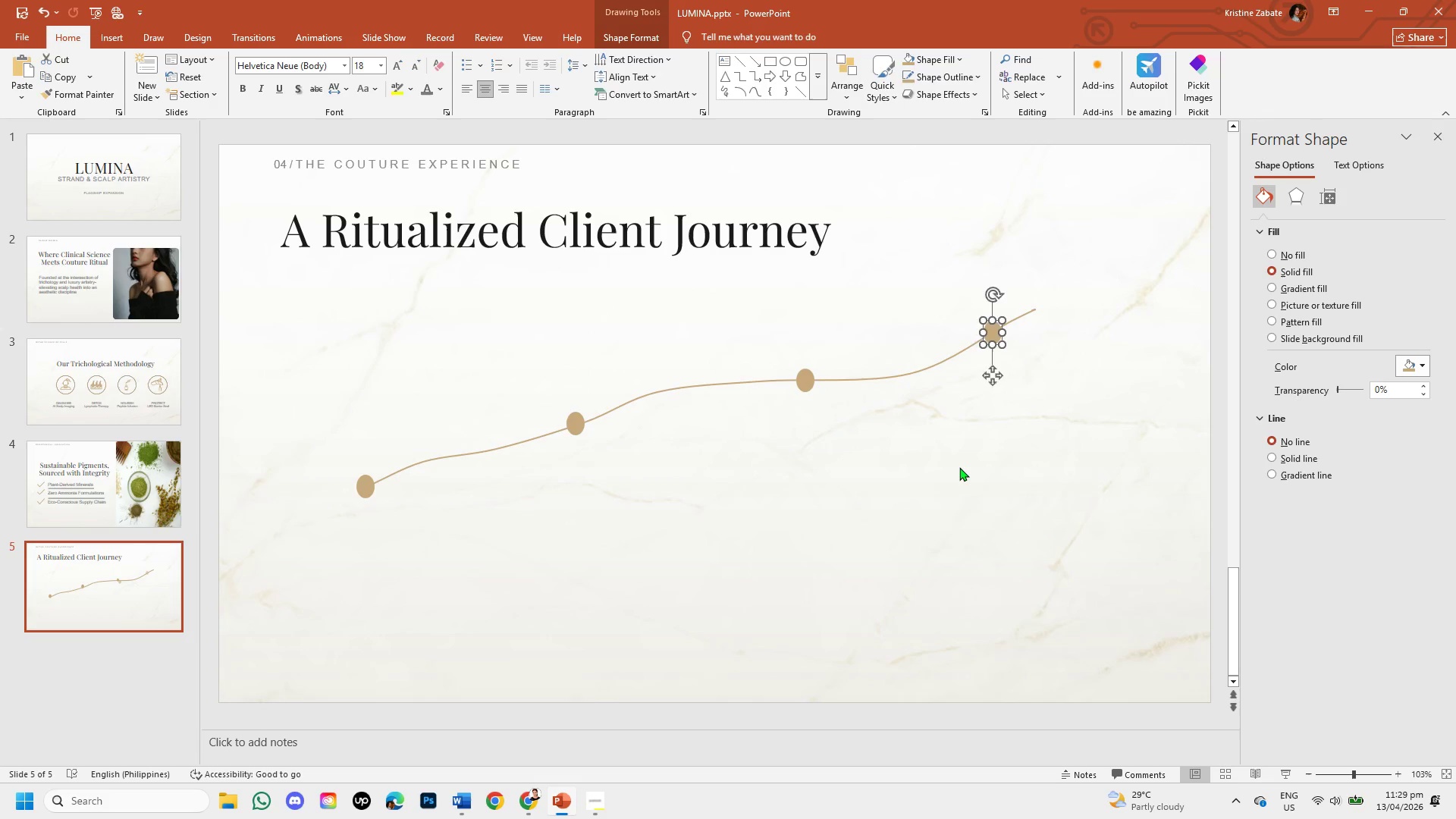 
left_click([959, 467])
 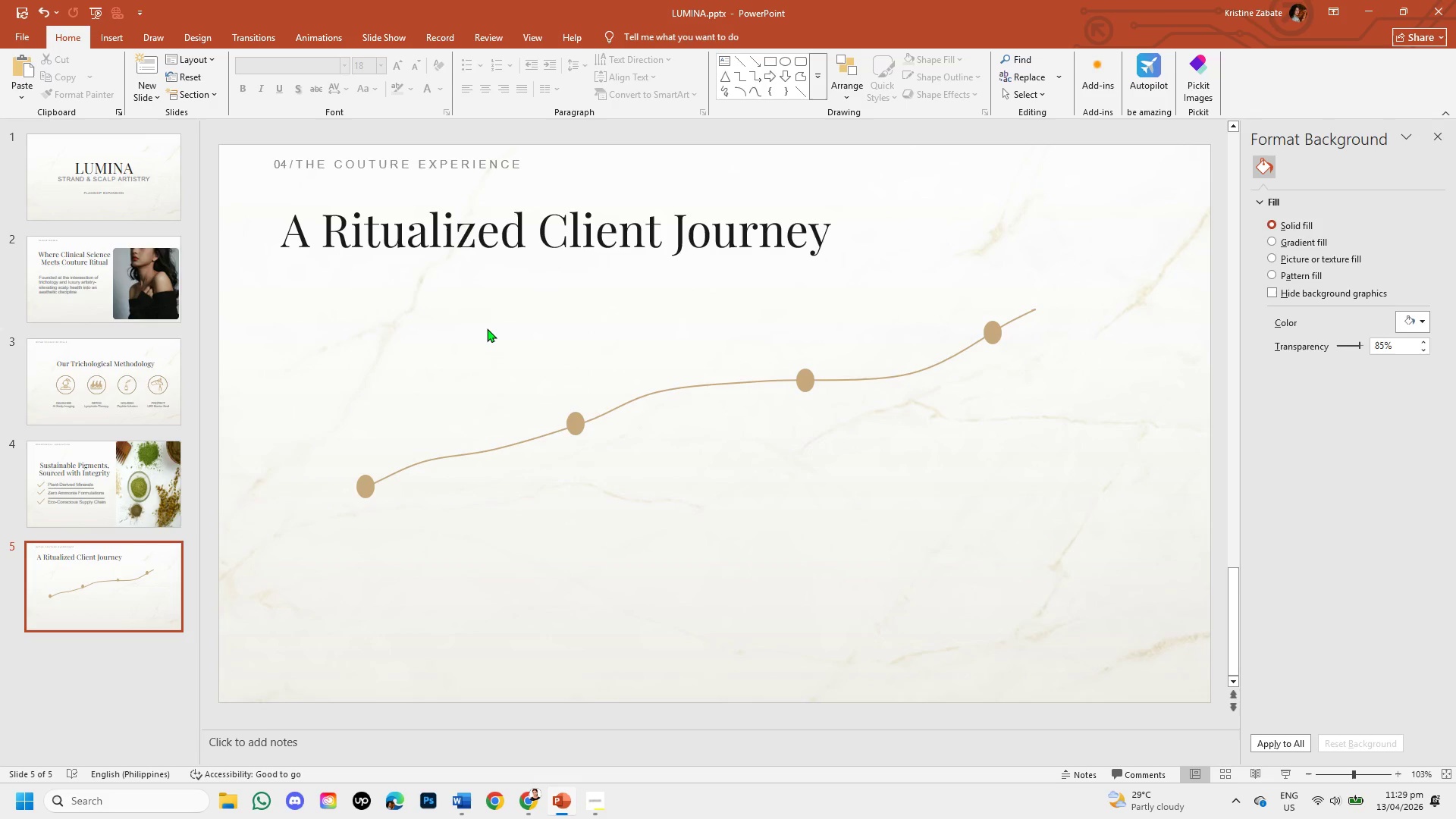 
wait(16.09)
 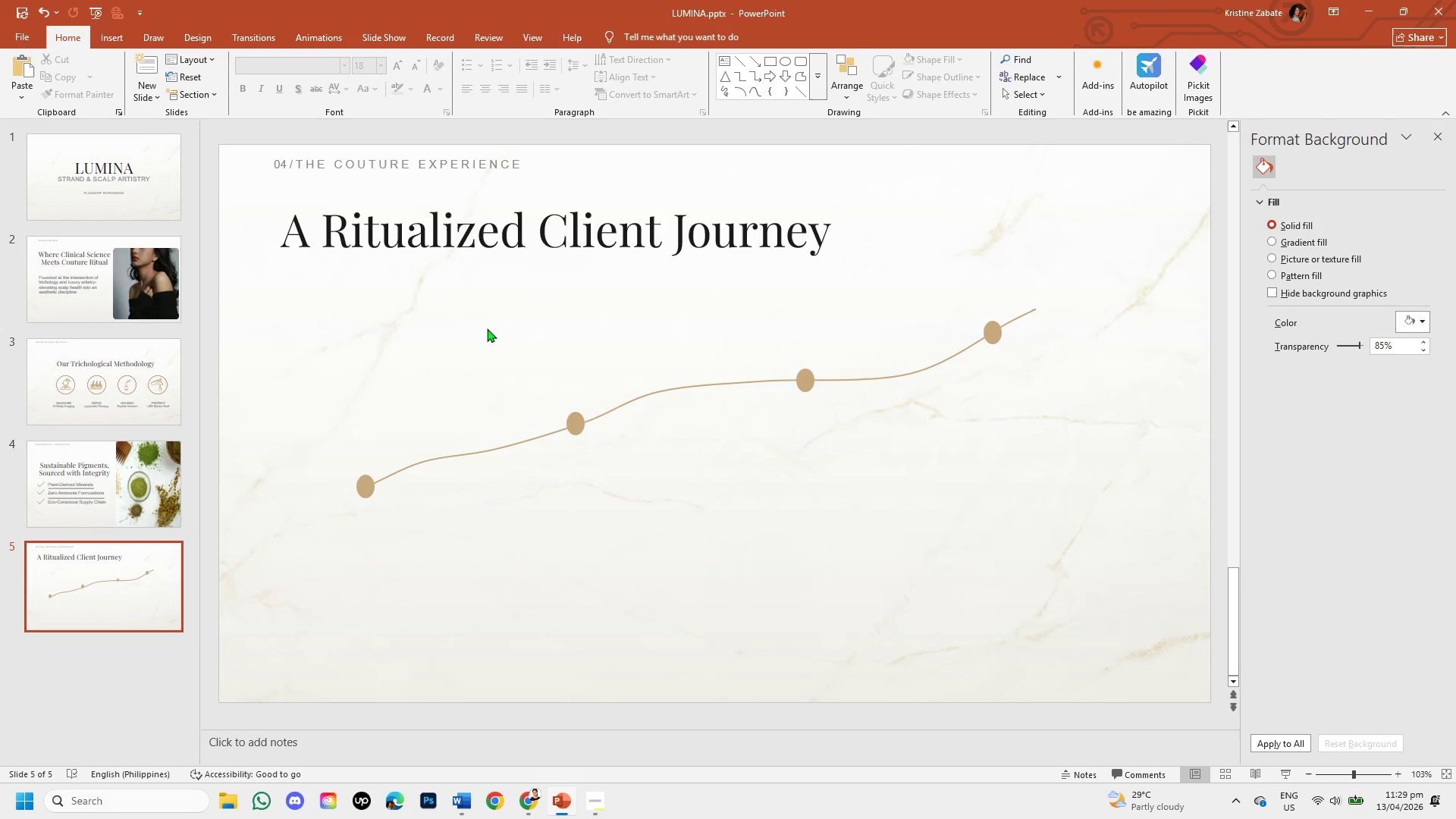 
left_click([115, 390])
 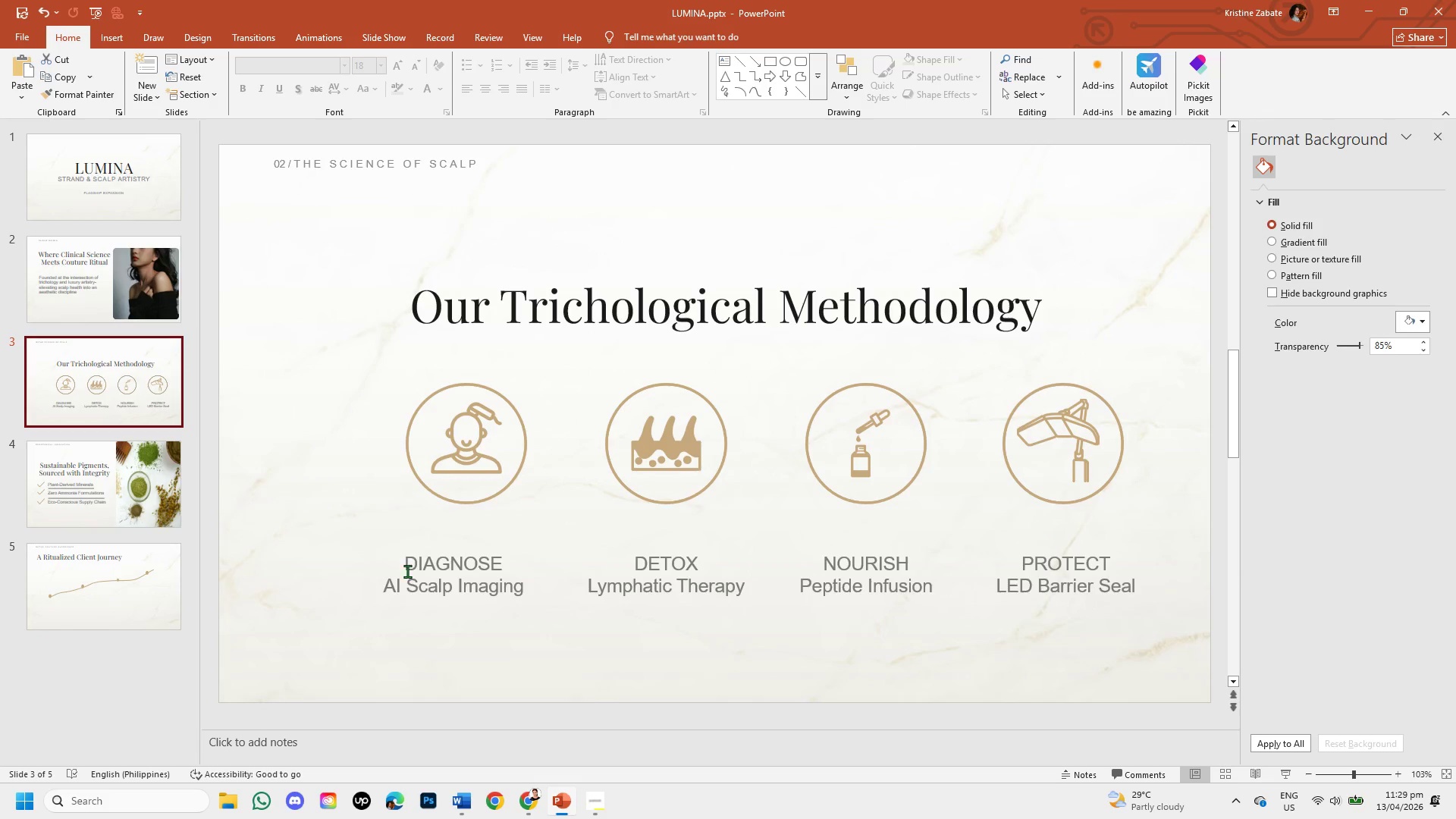 
left_click([413, 575])
 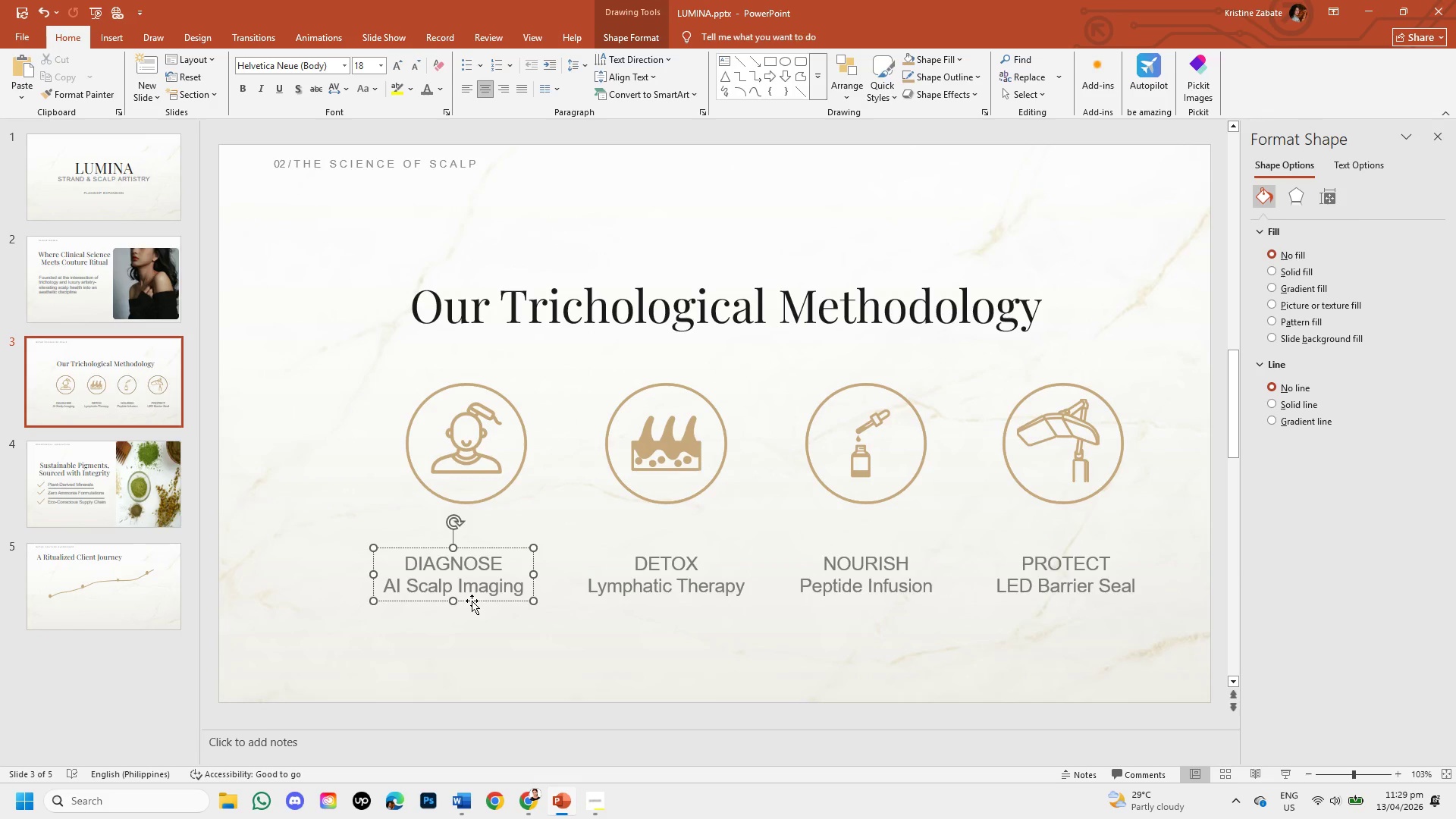 
left_click([472, 601])
 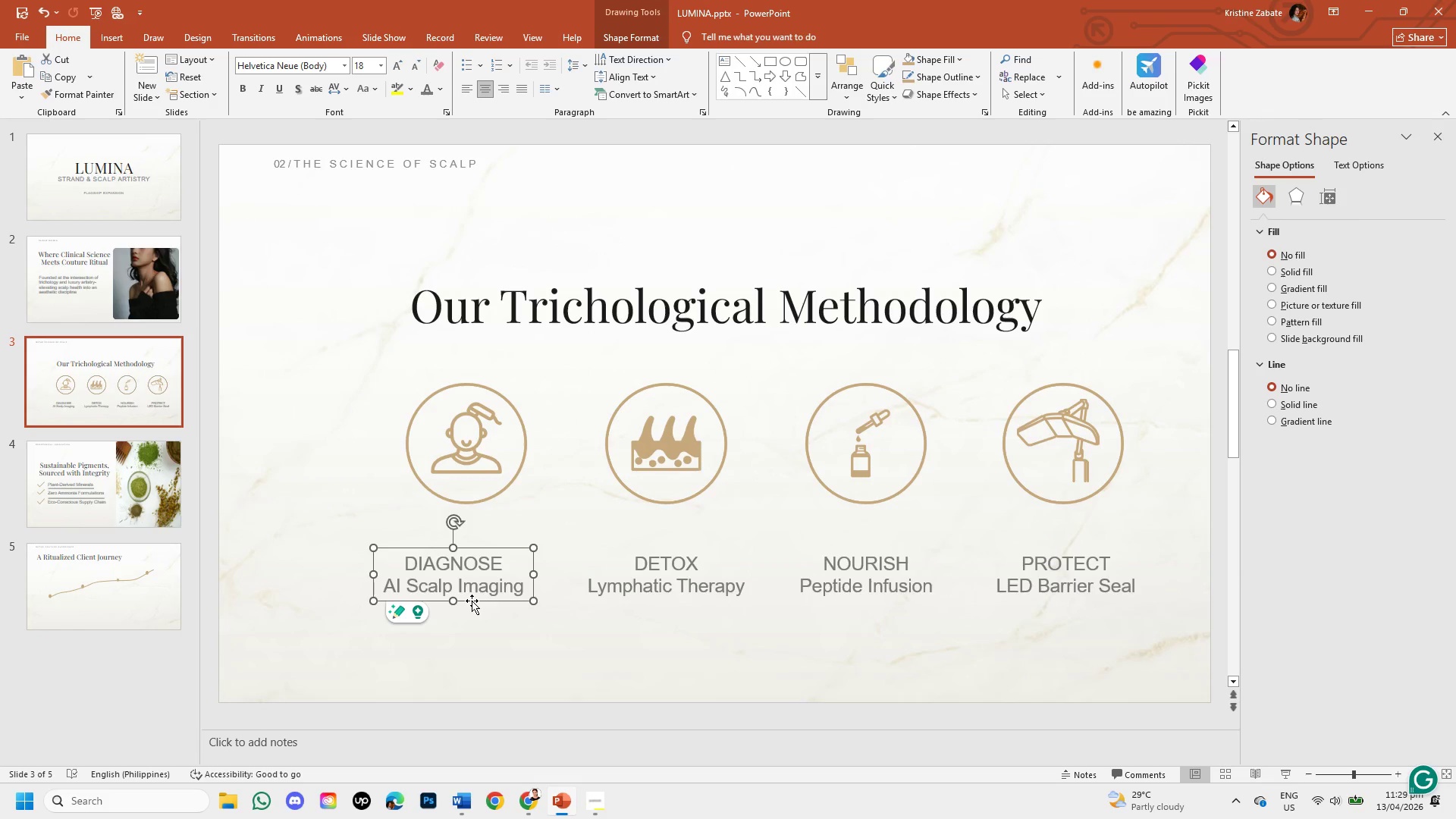 
key(Control+C)
 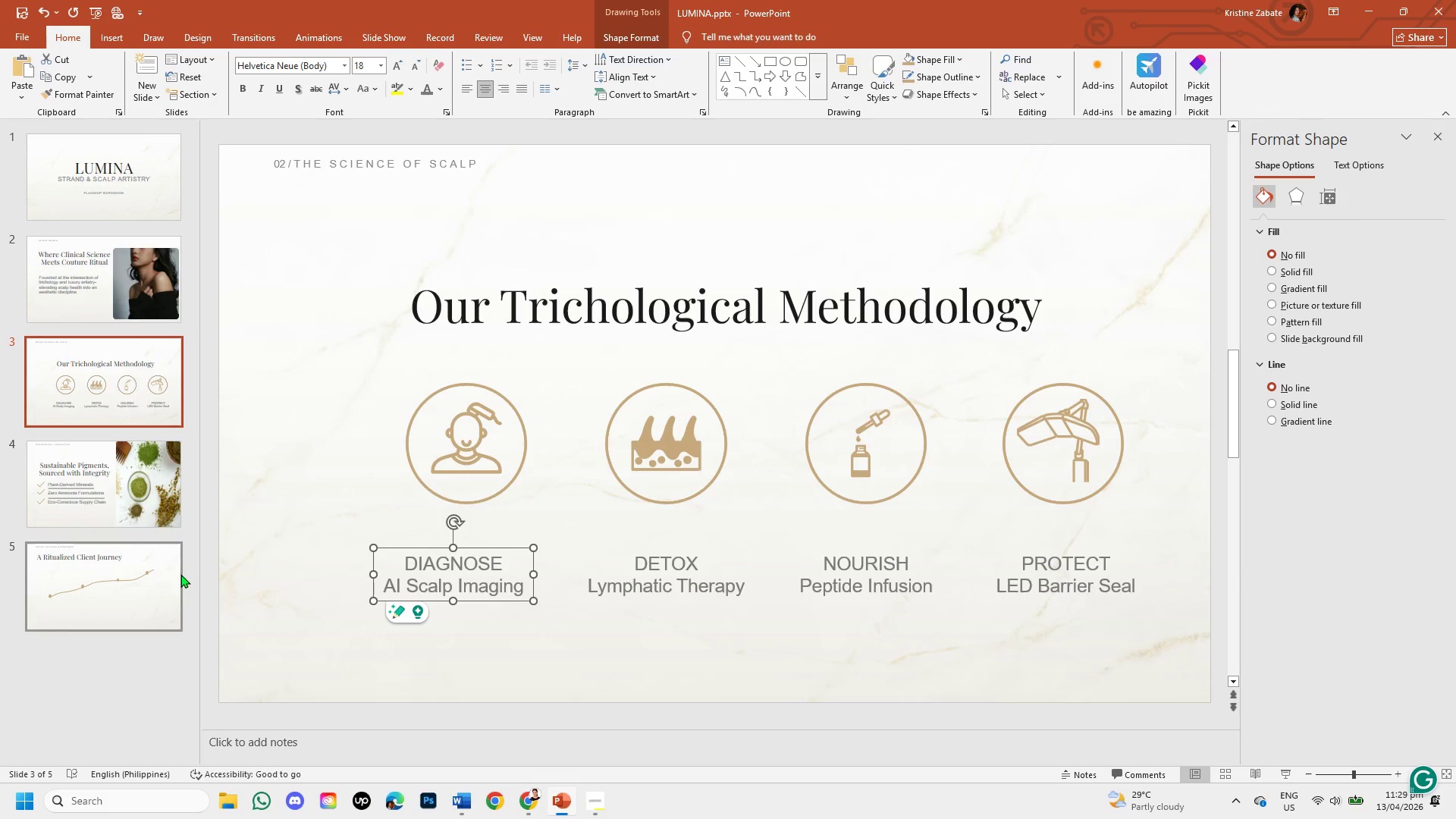 
left_click_drag(start_coordinate=[174, 574], to_coordinate=[407, 592])
 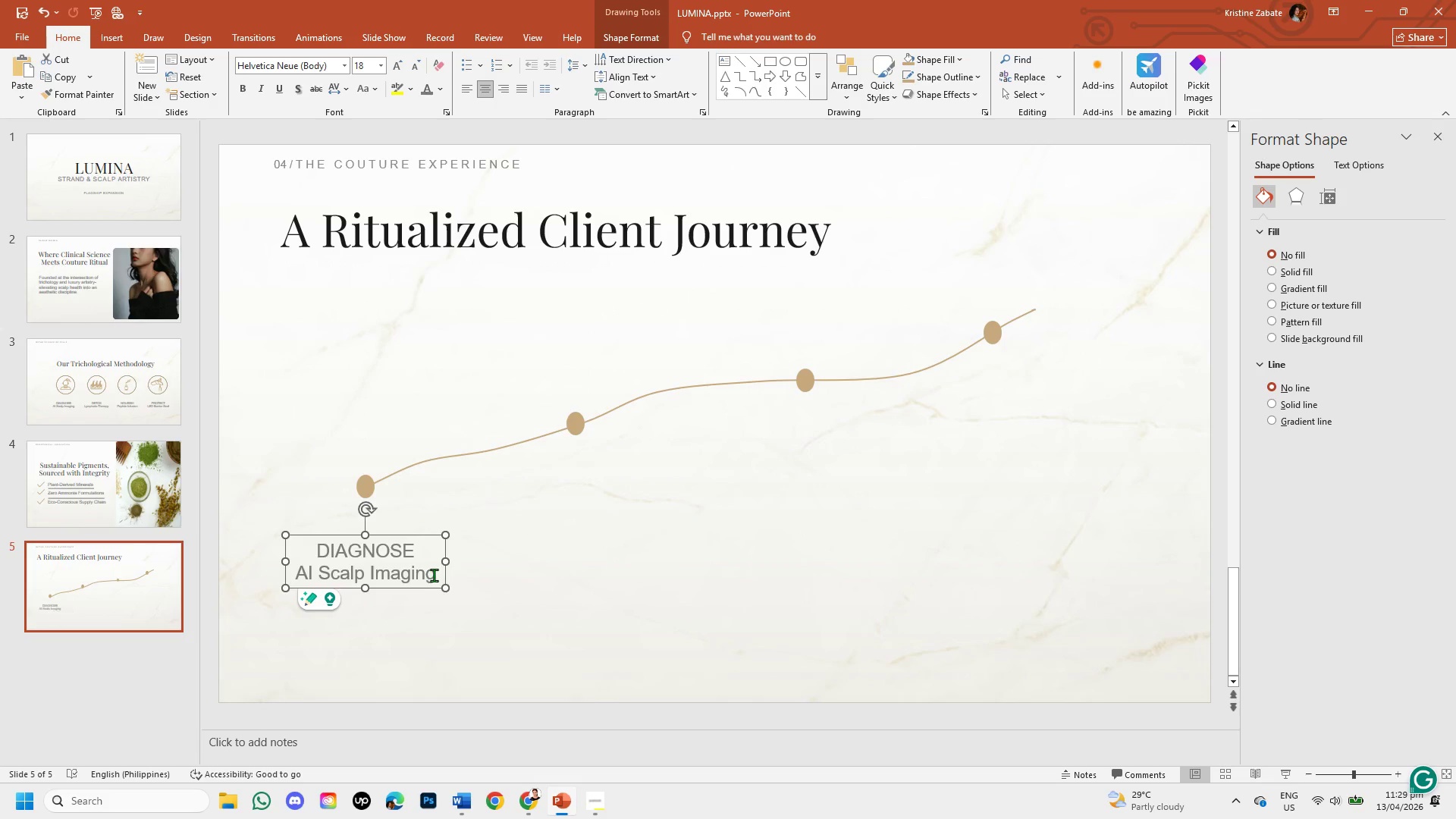 
key(Control+V)
 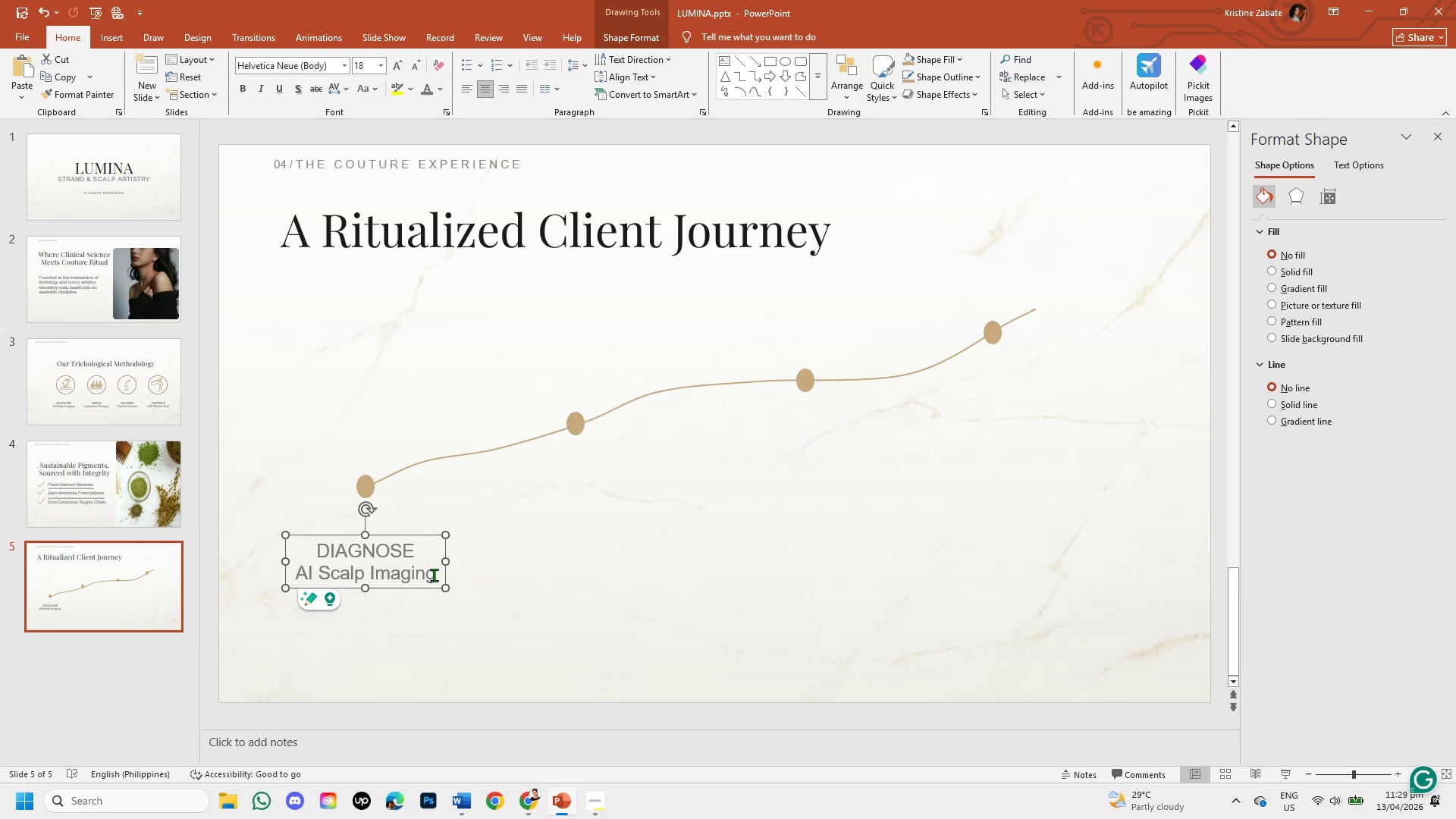 
wait(13.42)
 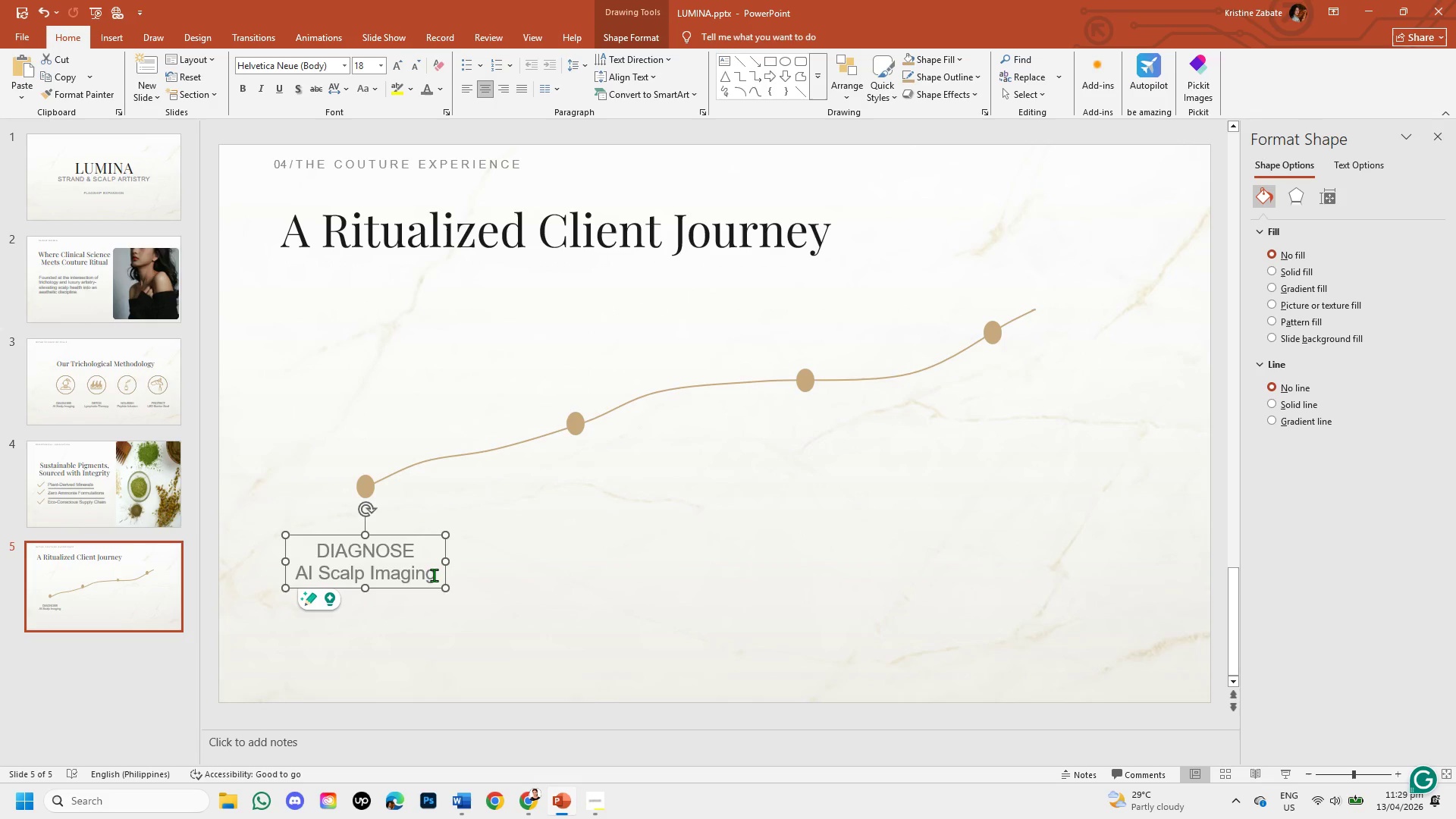 
left_click([522, 793])
 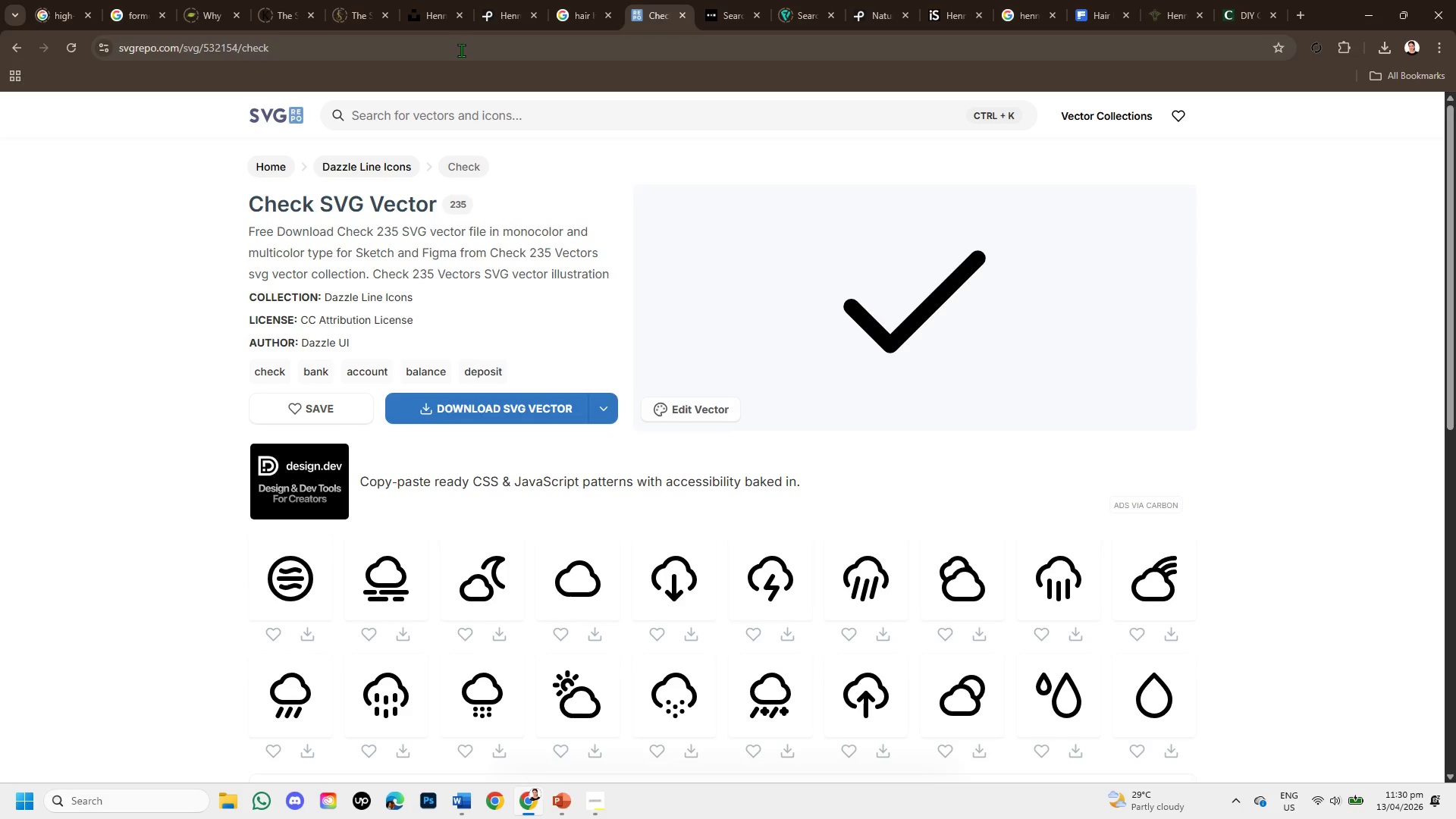 
wait(26.12)
 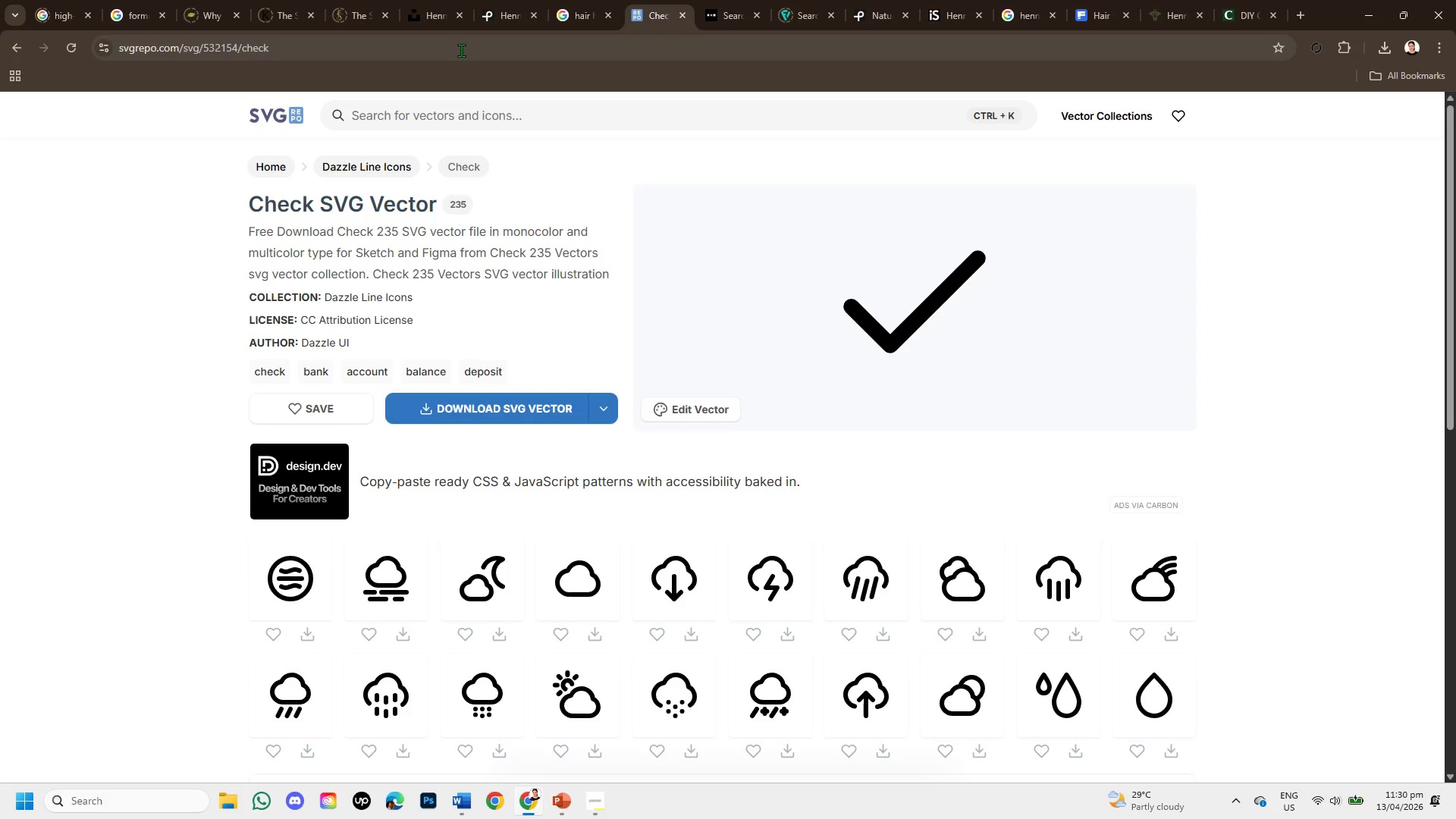 
left_click([537, 811])
 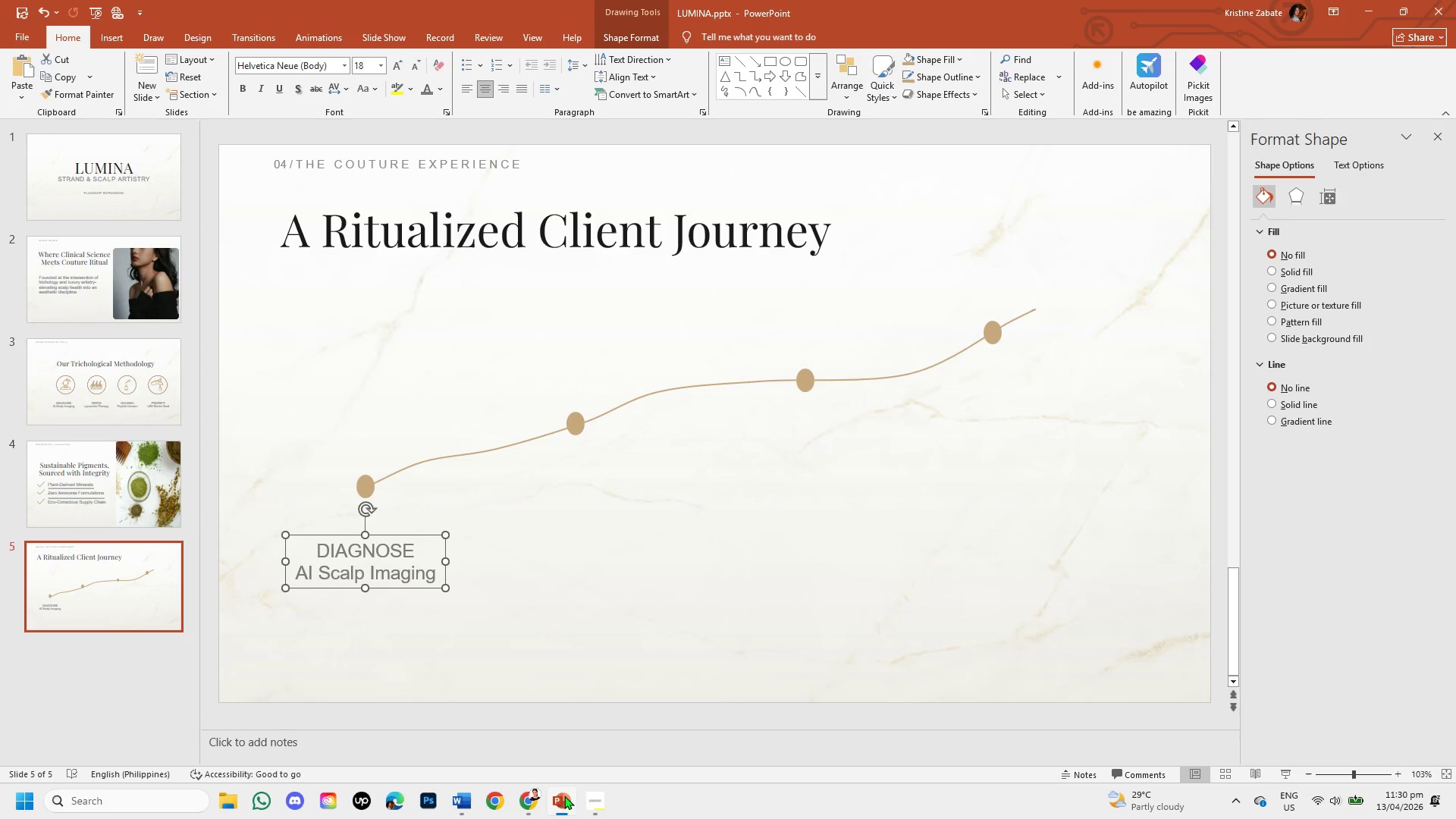 
left_click([535, 802])
 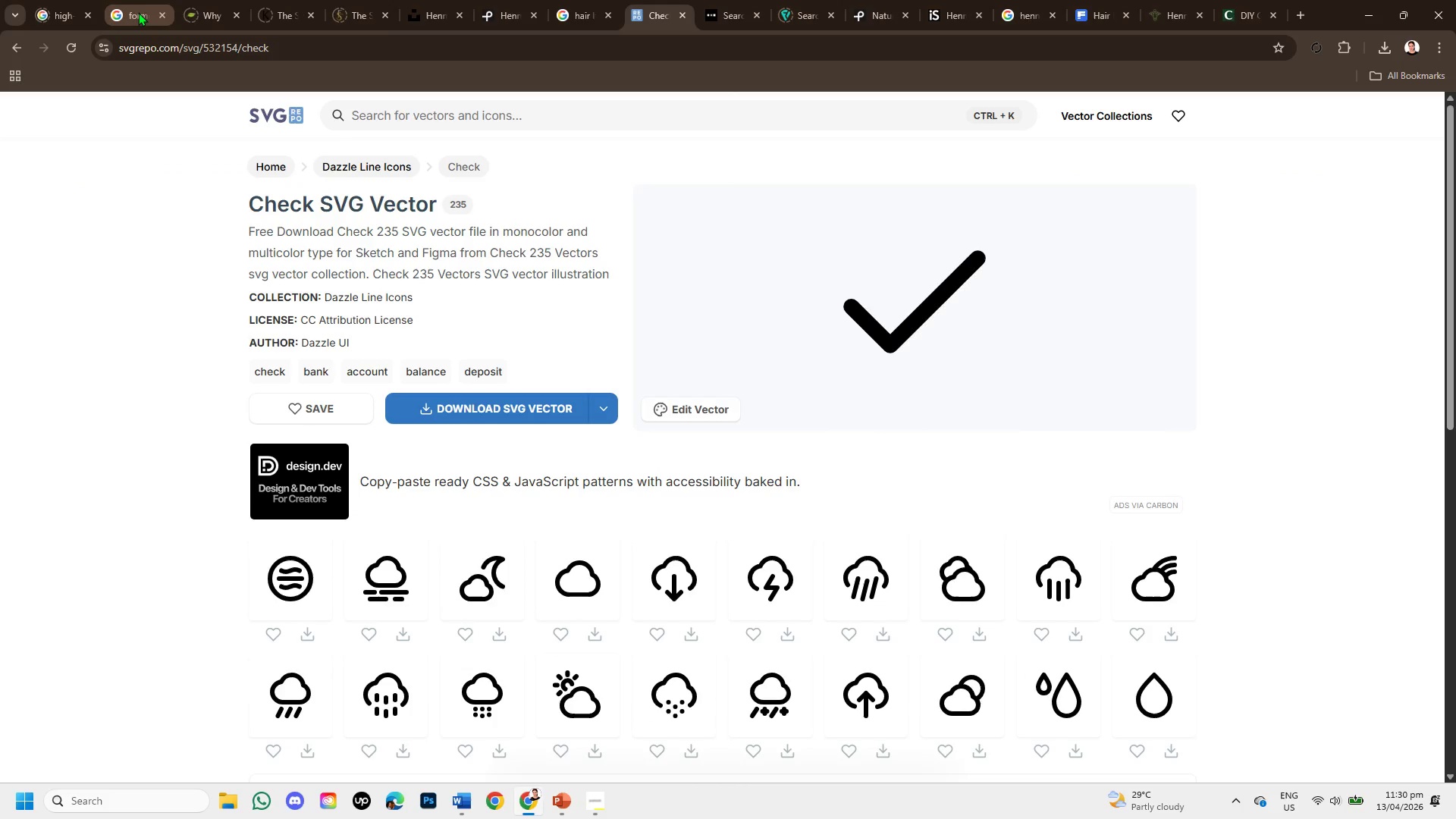 
left_click([147, 0])
 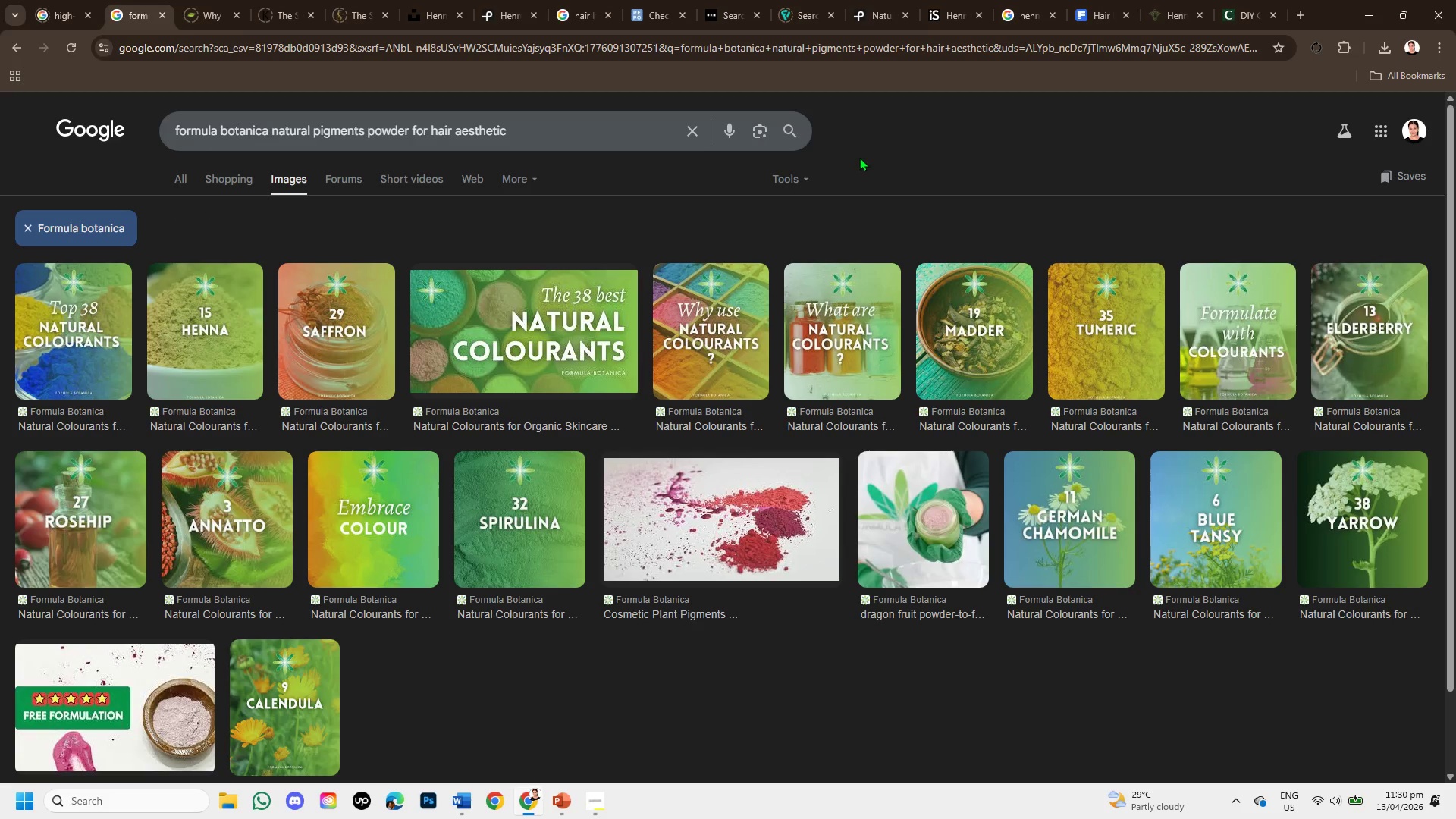 
mouse_move([694, 131])
 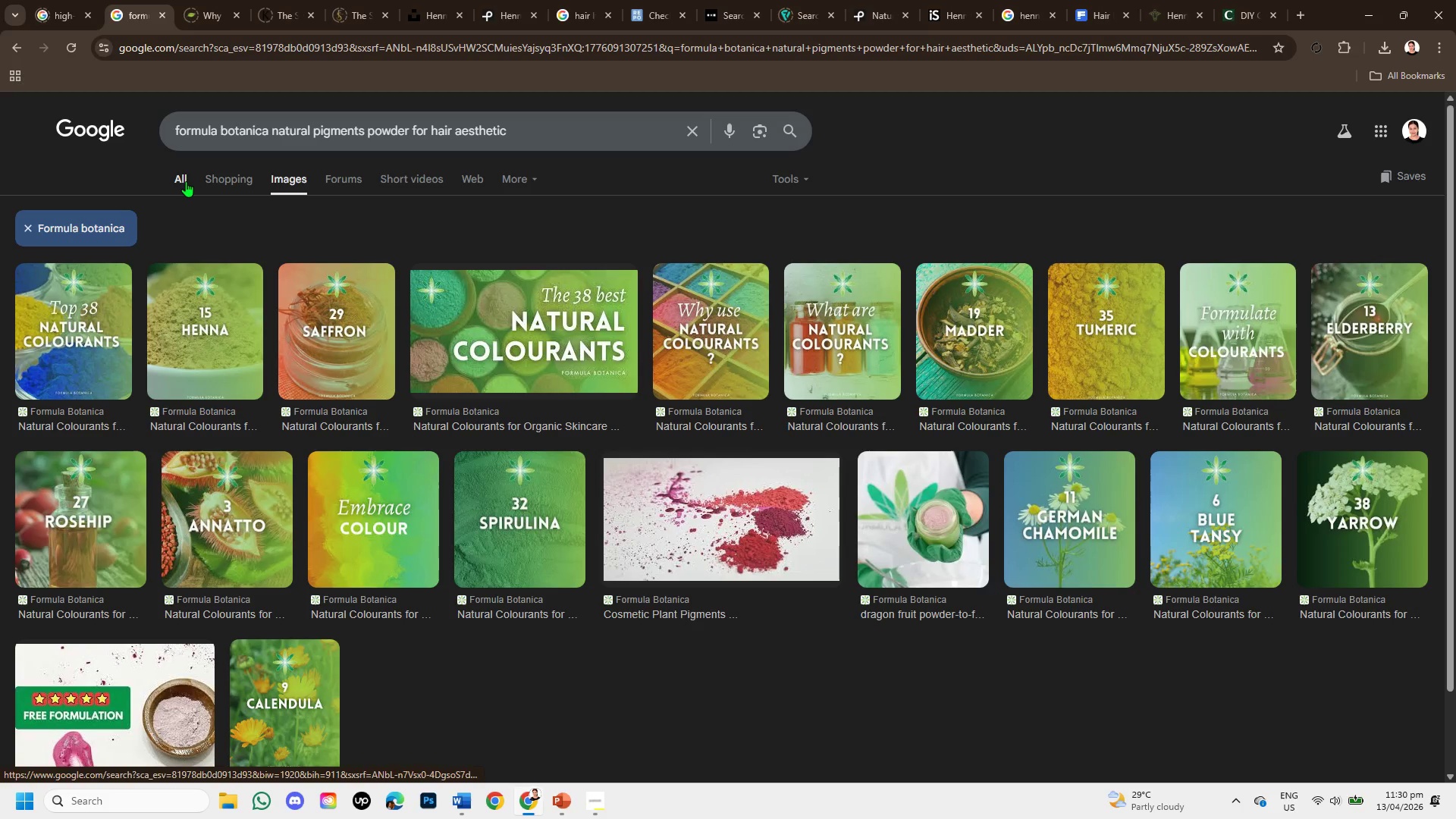 
left_click([186, 181])
 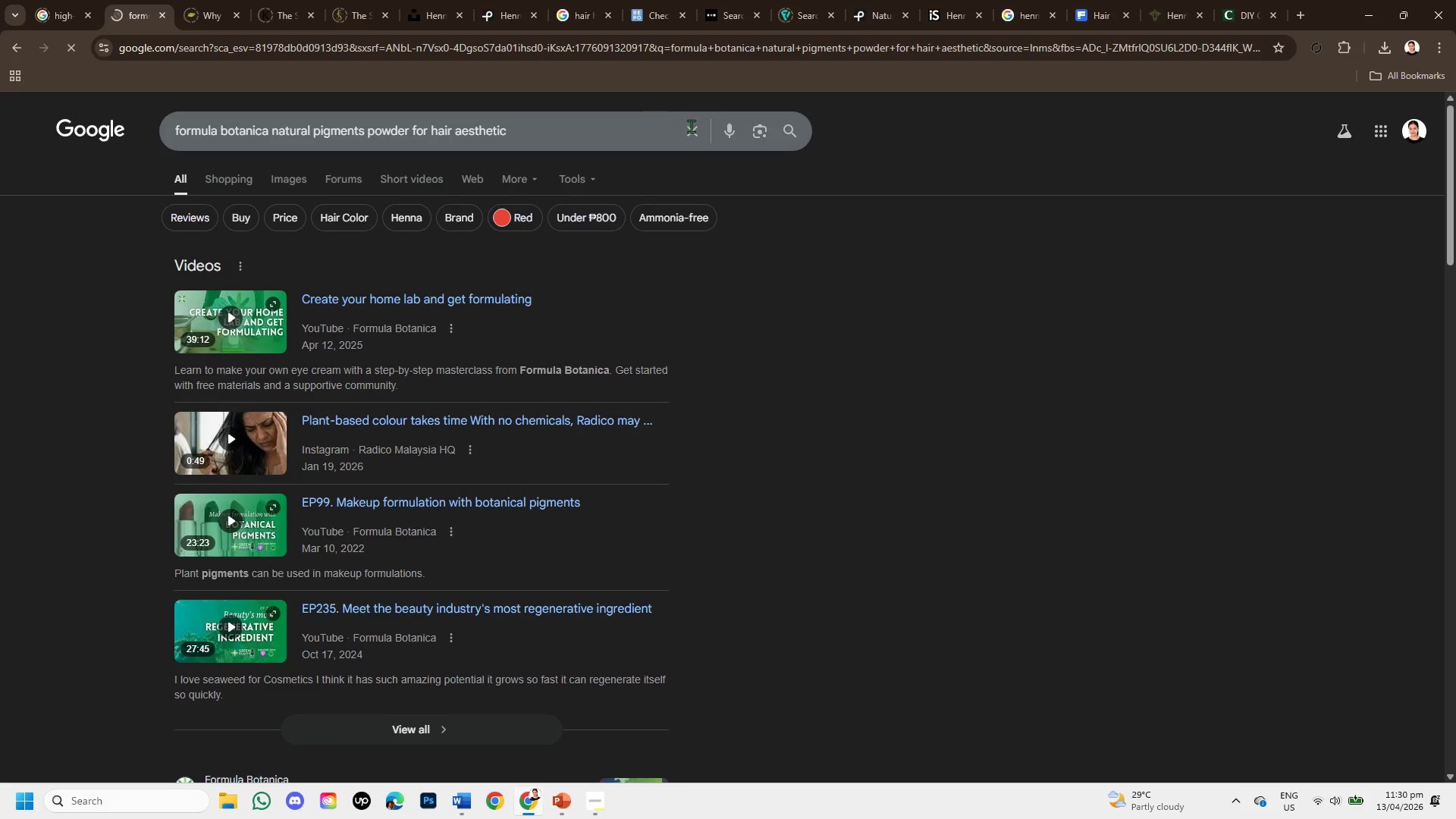 
left_click([695, 134])
 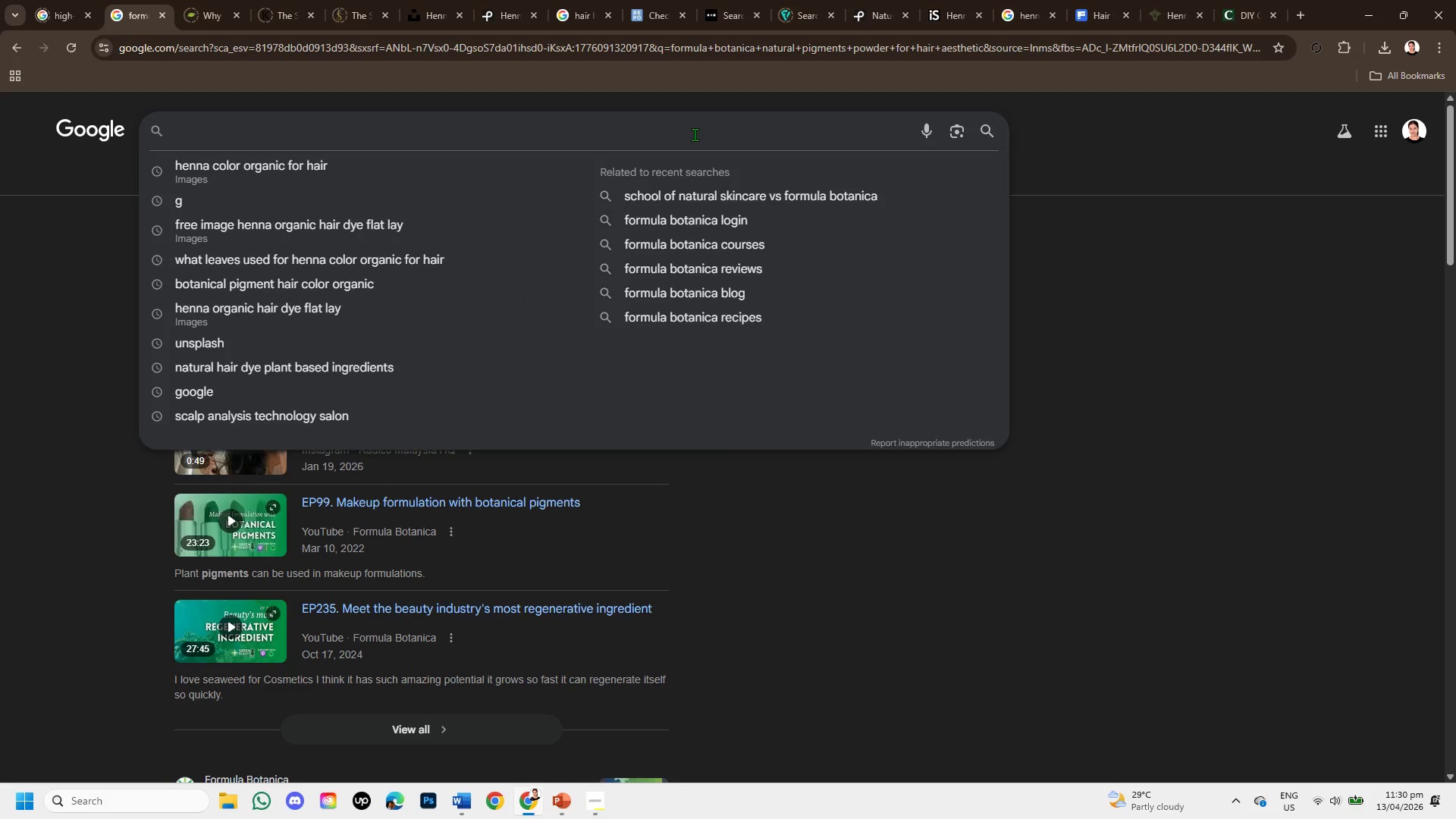 
type(HOW )
 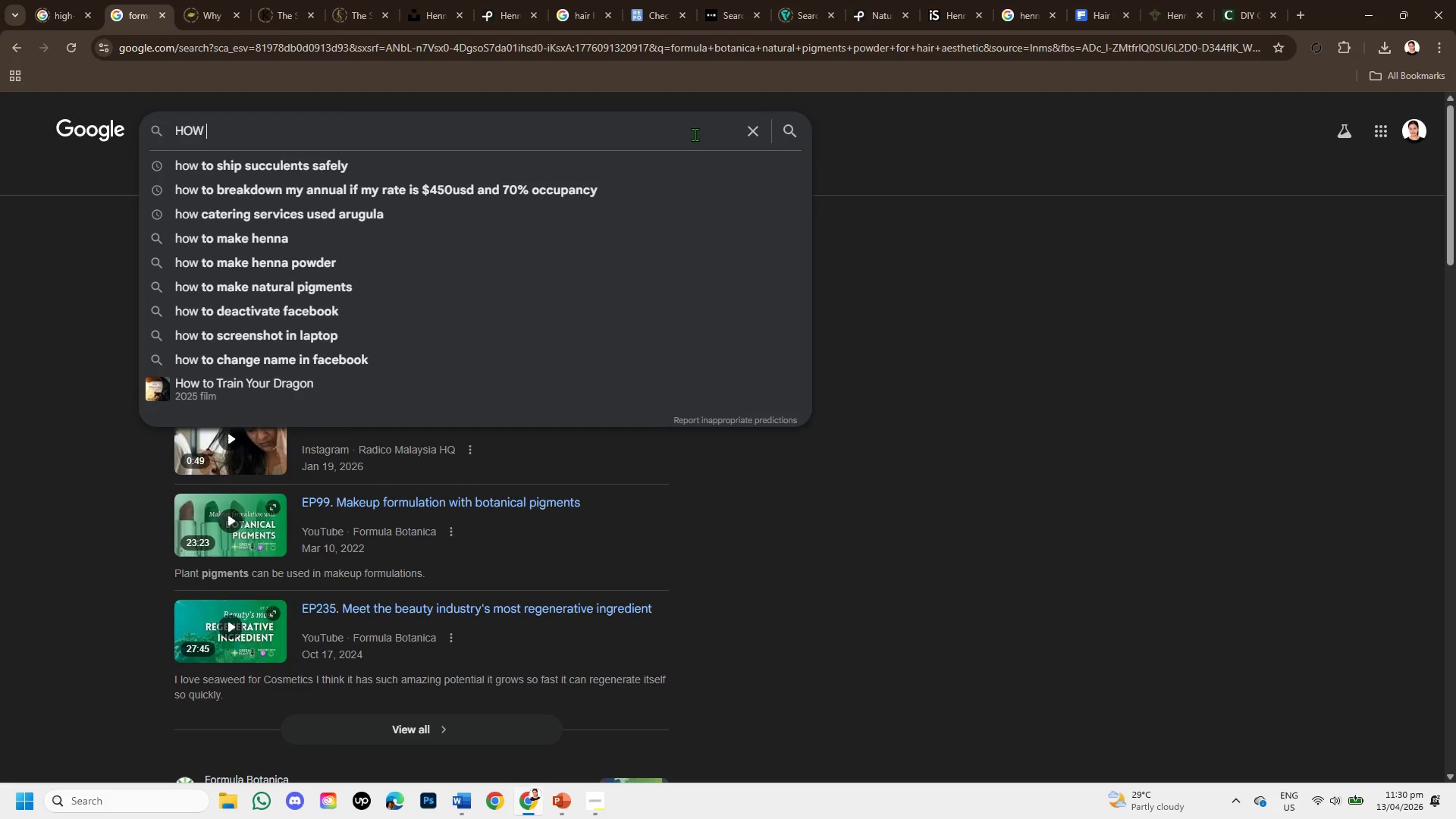 
wait(9.22)
 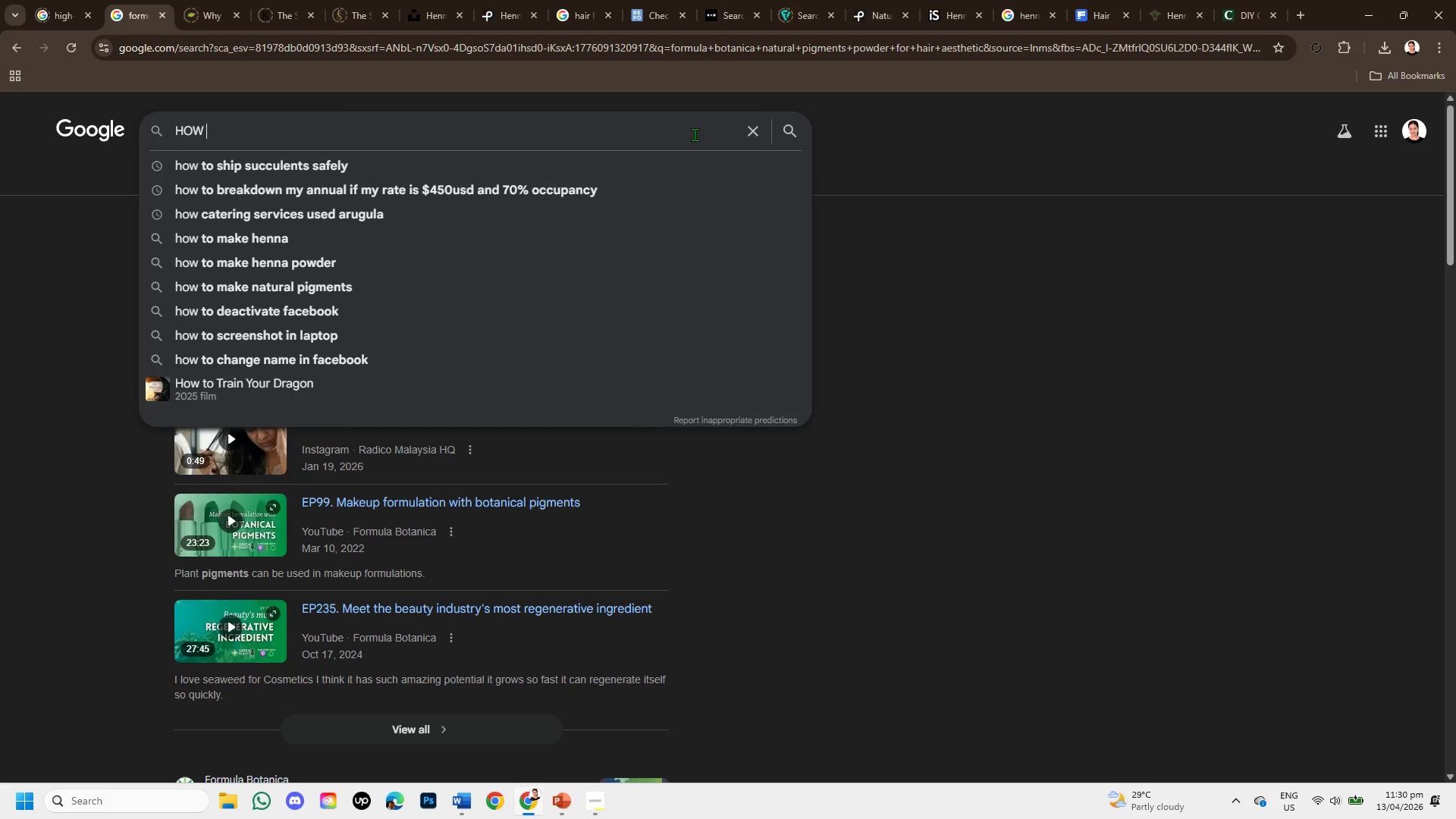 
type(LU)
key(Backspace)
key(Backspace)
type(MINIMALIST SALON COUTURE EXPERIENCE )
 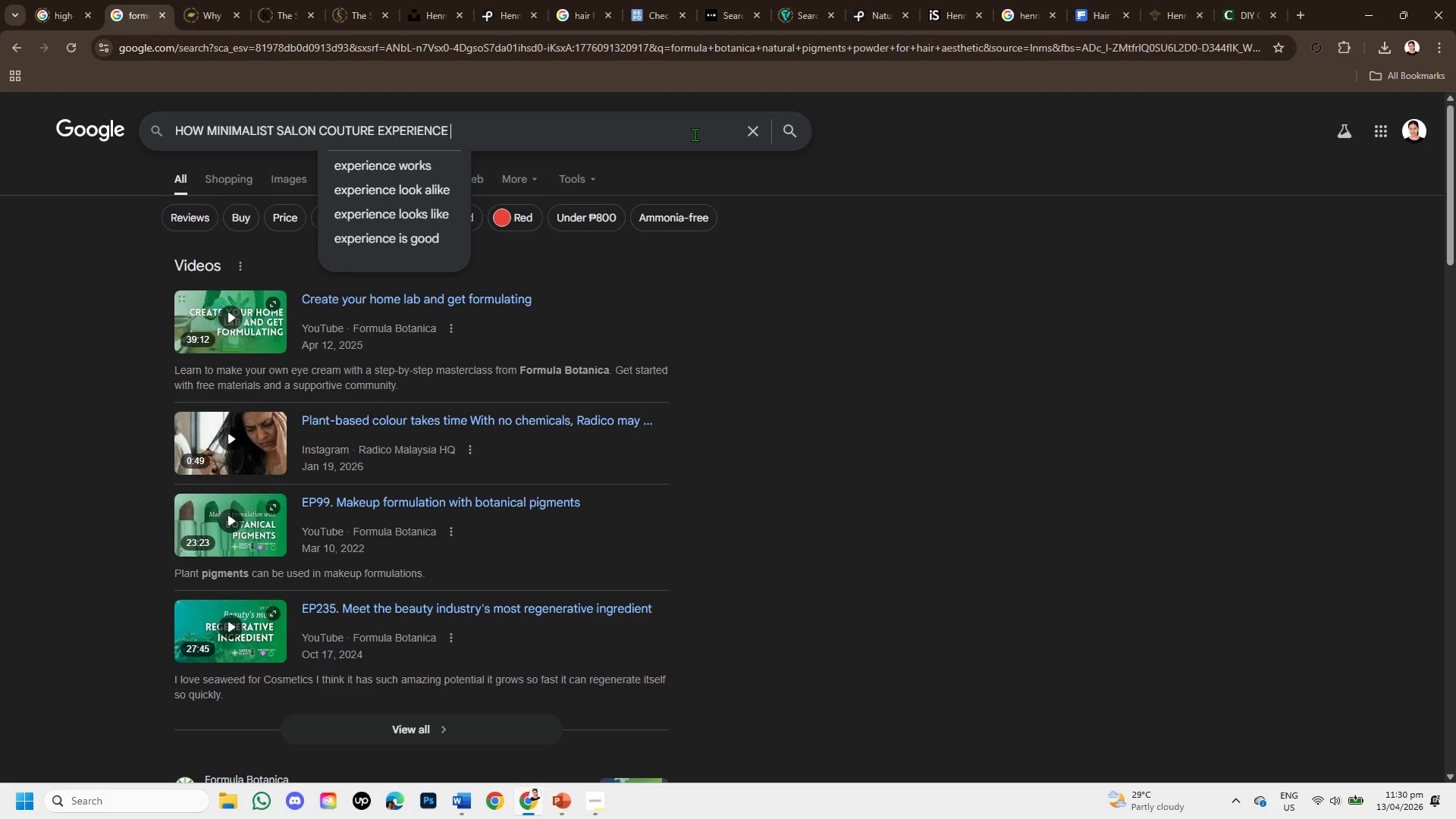 
key(Enter)
 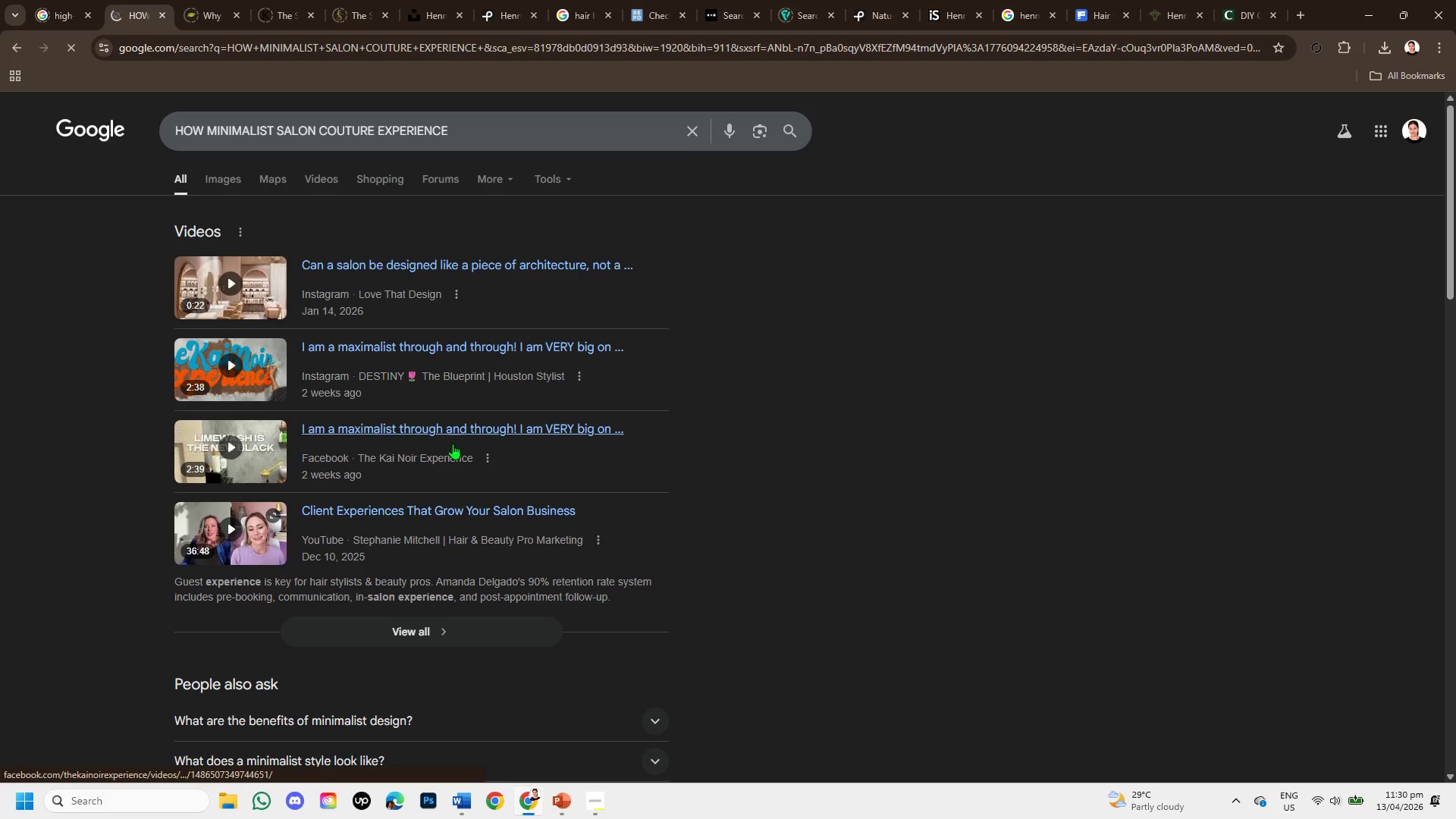 
scroll: coordinate [434, 577], scroll_direction: down, amount: 3.0
 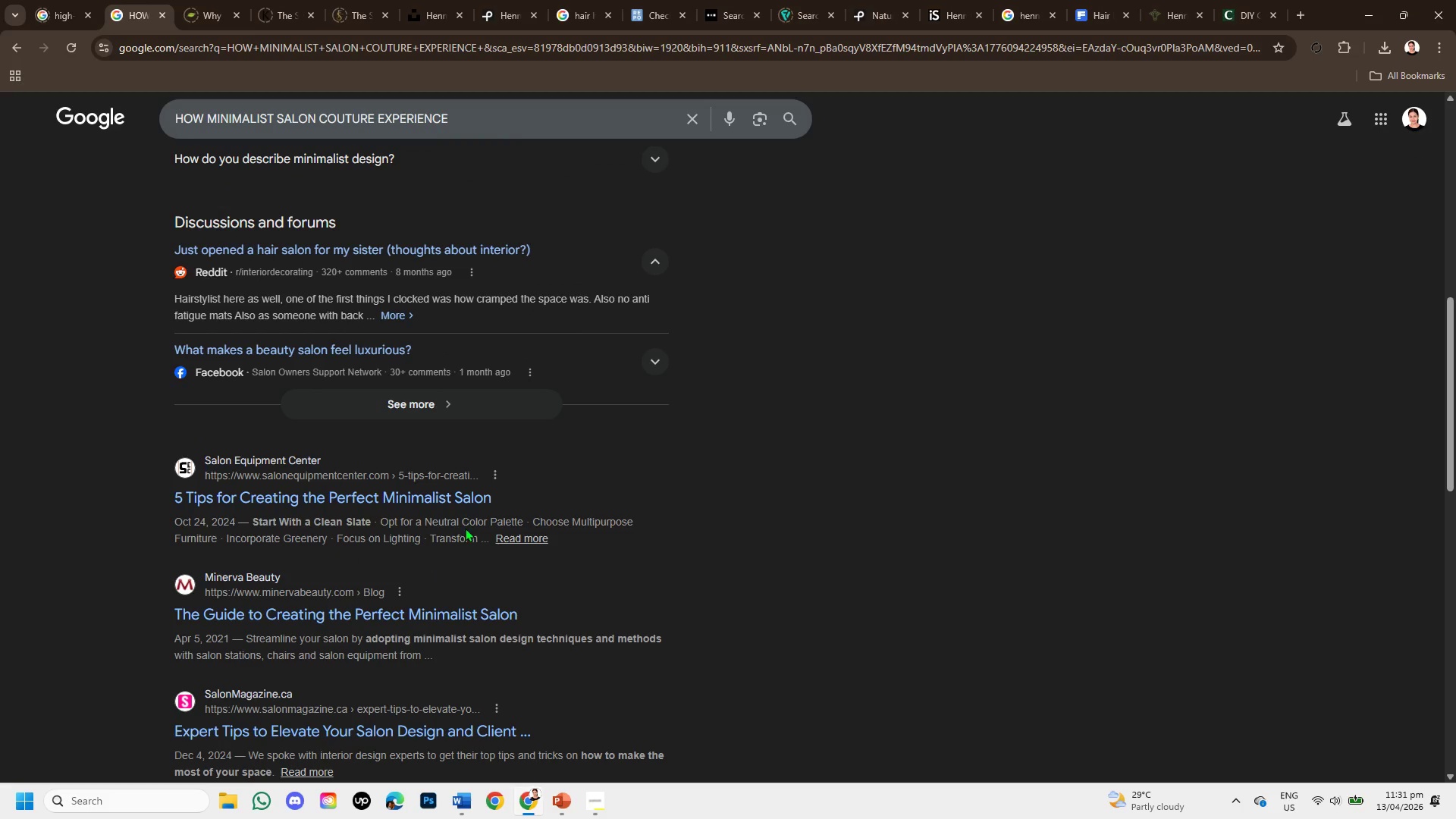 
right_click([460, 499])
 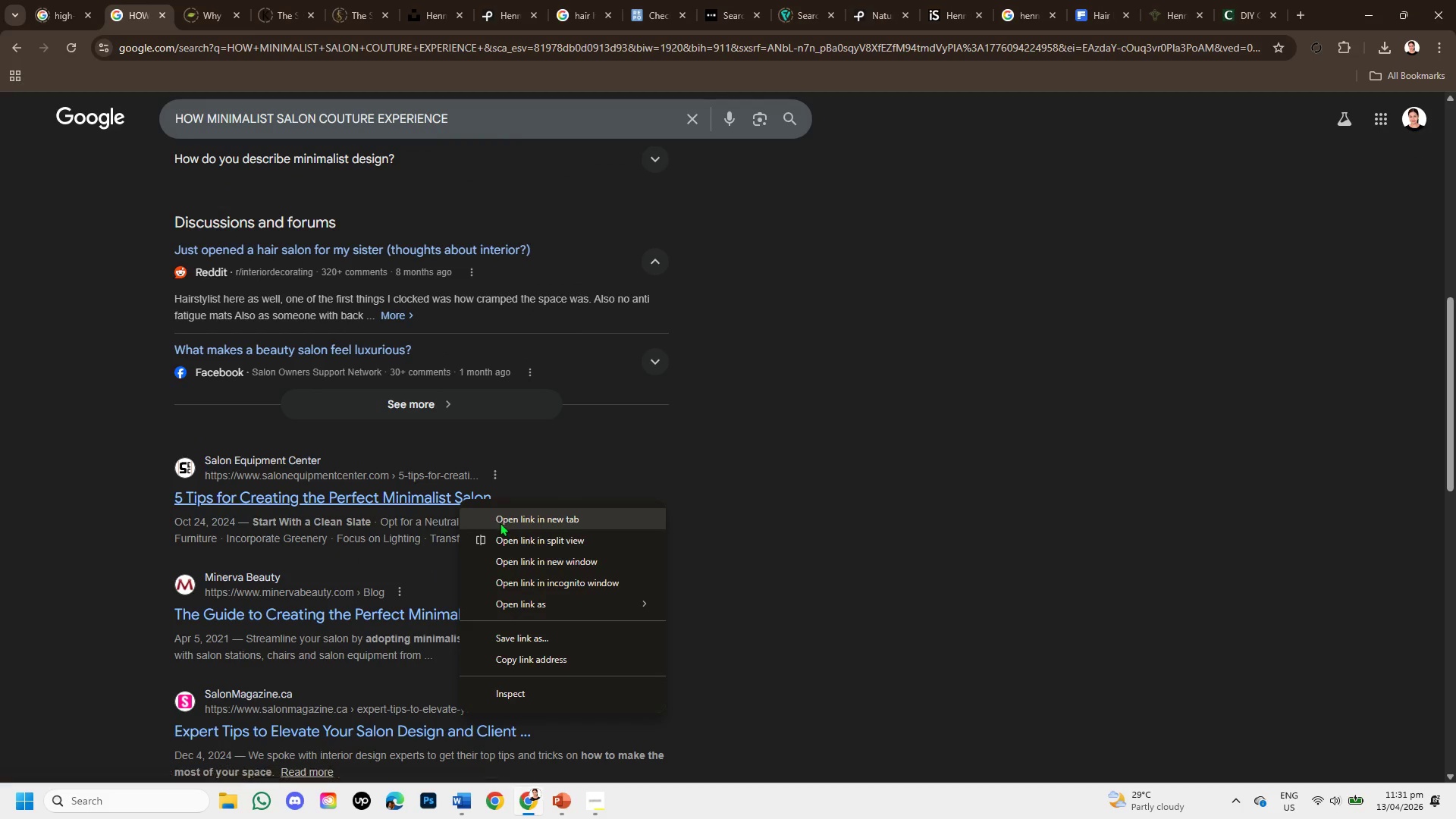 
left_click([504, 522])
 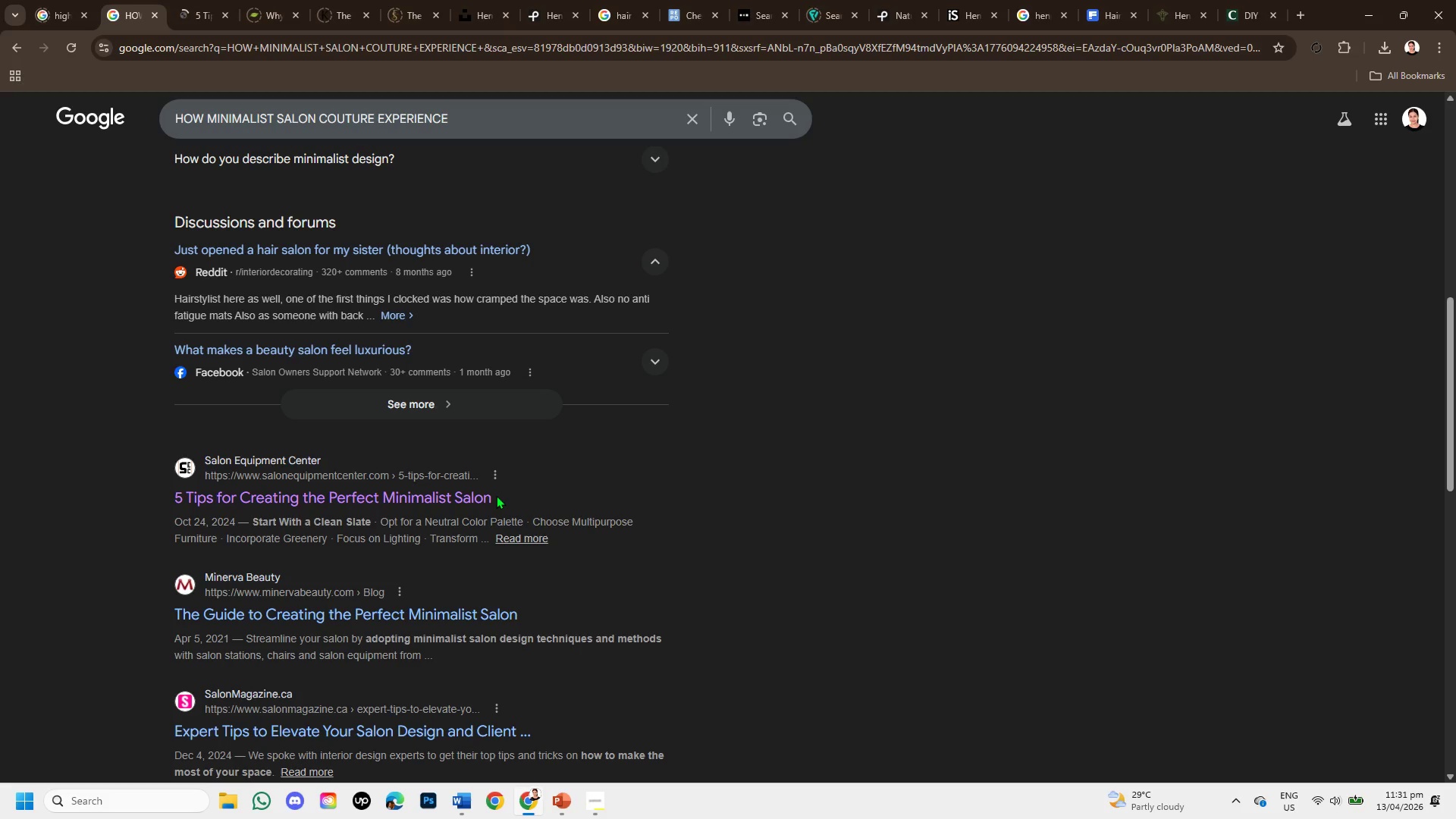 
wait(6.97)
 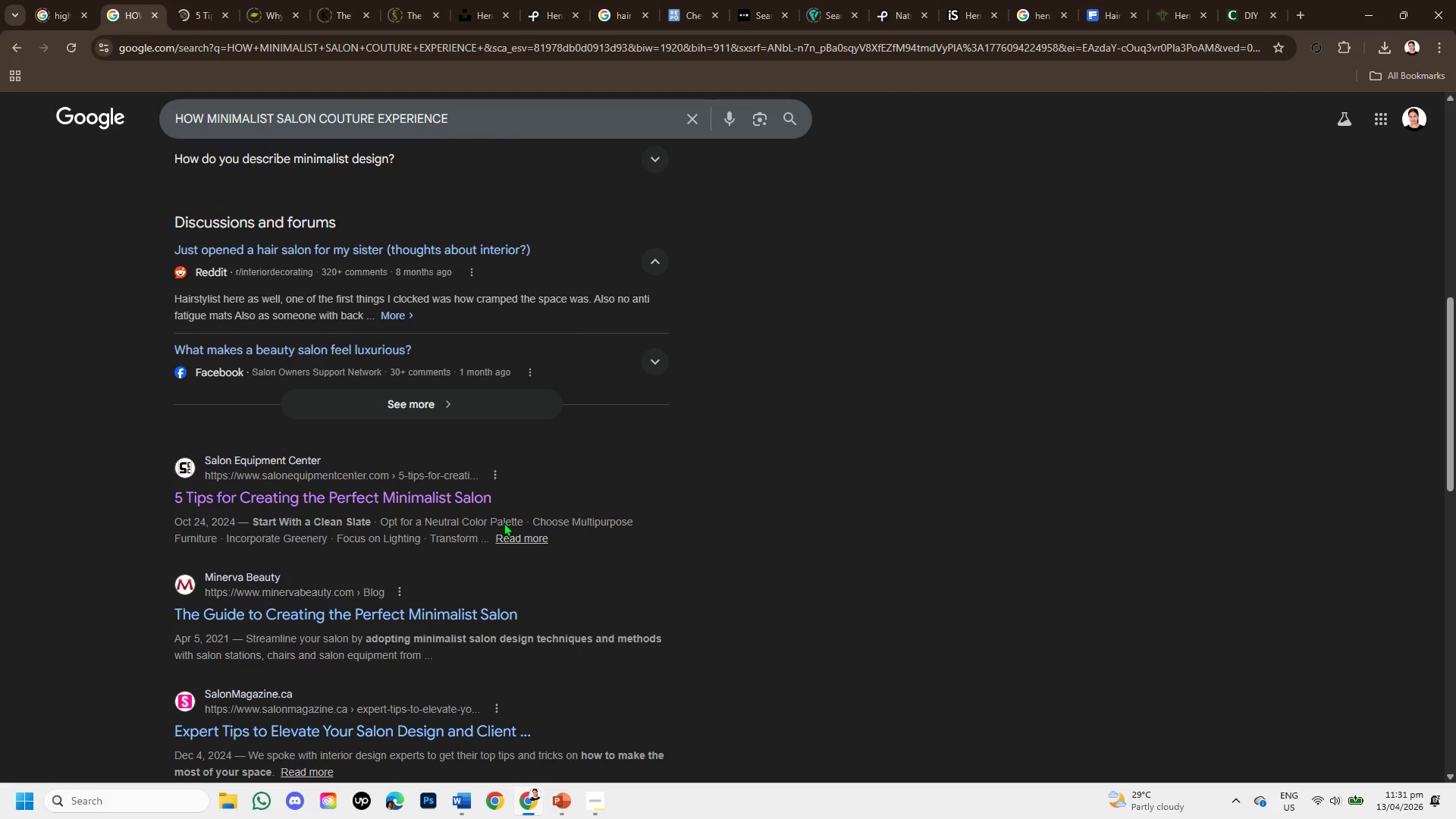 
left_click([191, 8])
 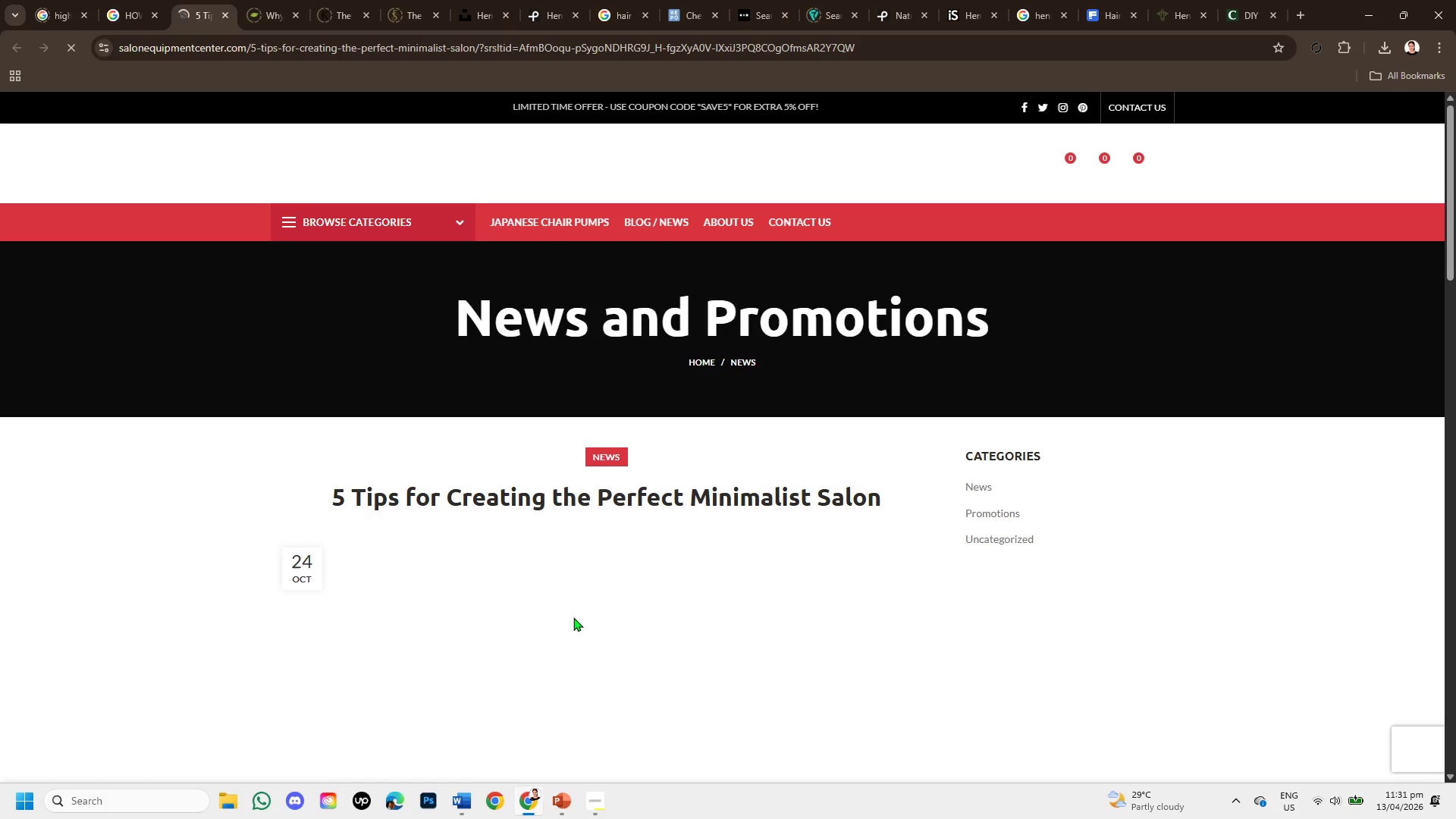 
scroll: coordinate [580, 565], scroll_direction: down, amount: 7.0
 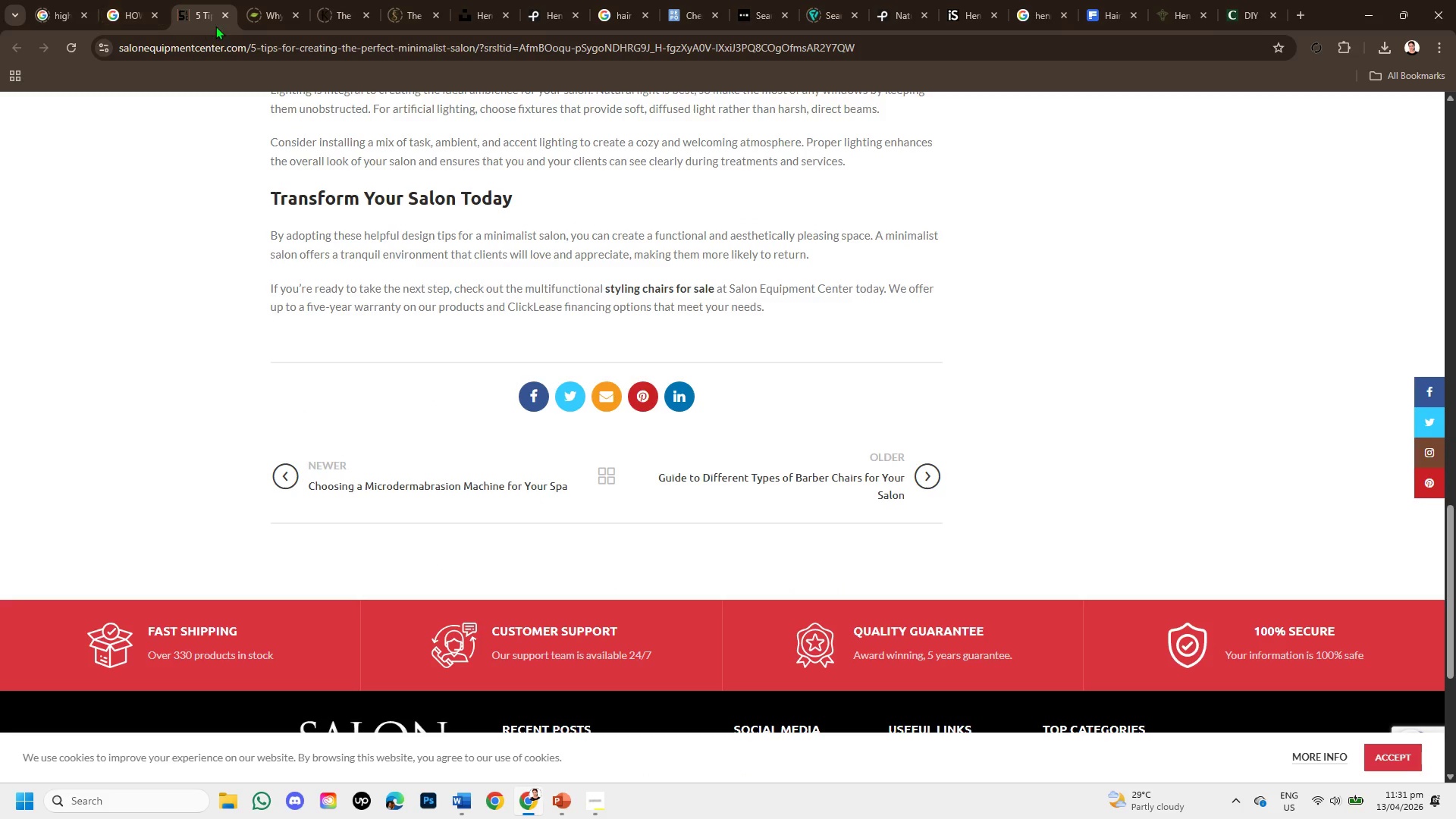 
left_click([221, 14])
 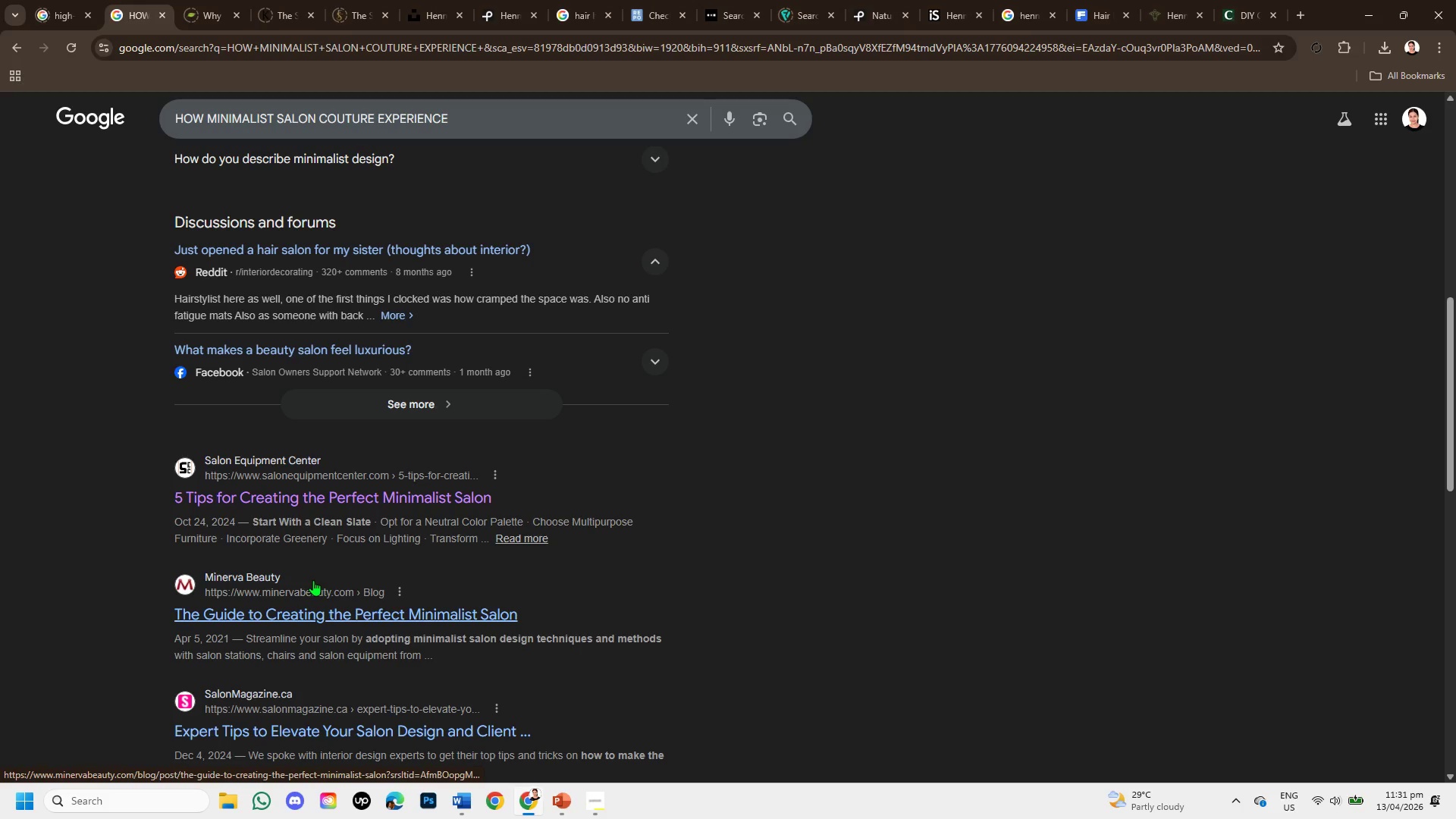 
scroll: coordinate [312, 581], scroll_direction: down, amount: 1.0
 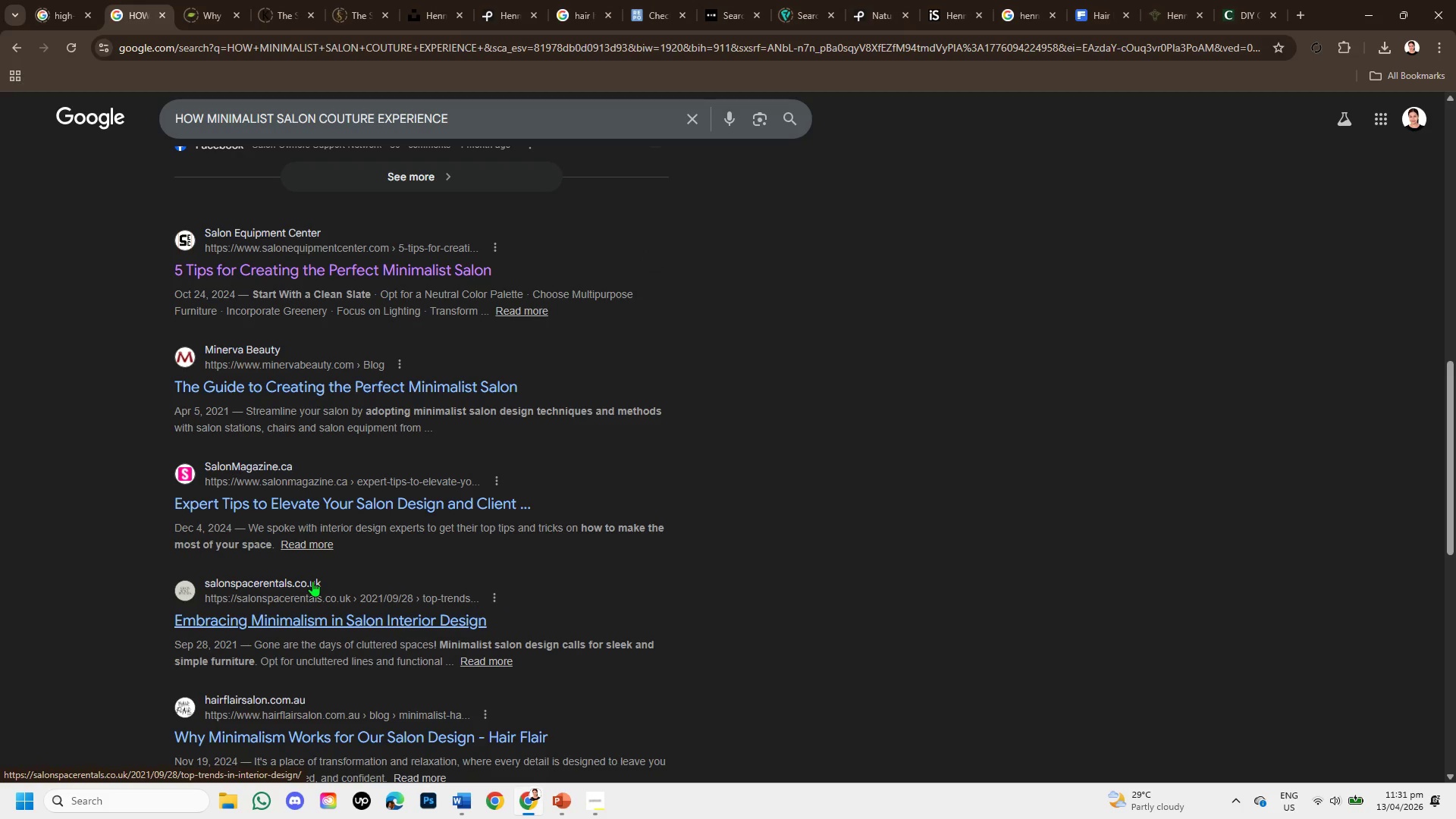 
right_click([337, 375])
 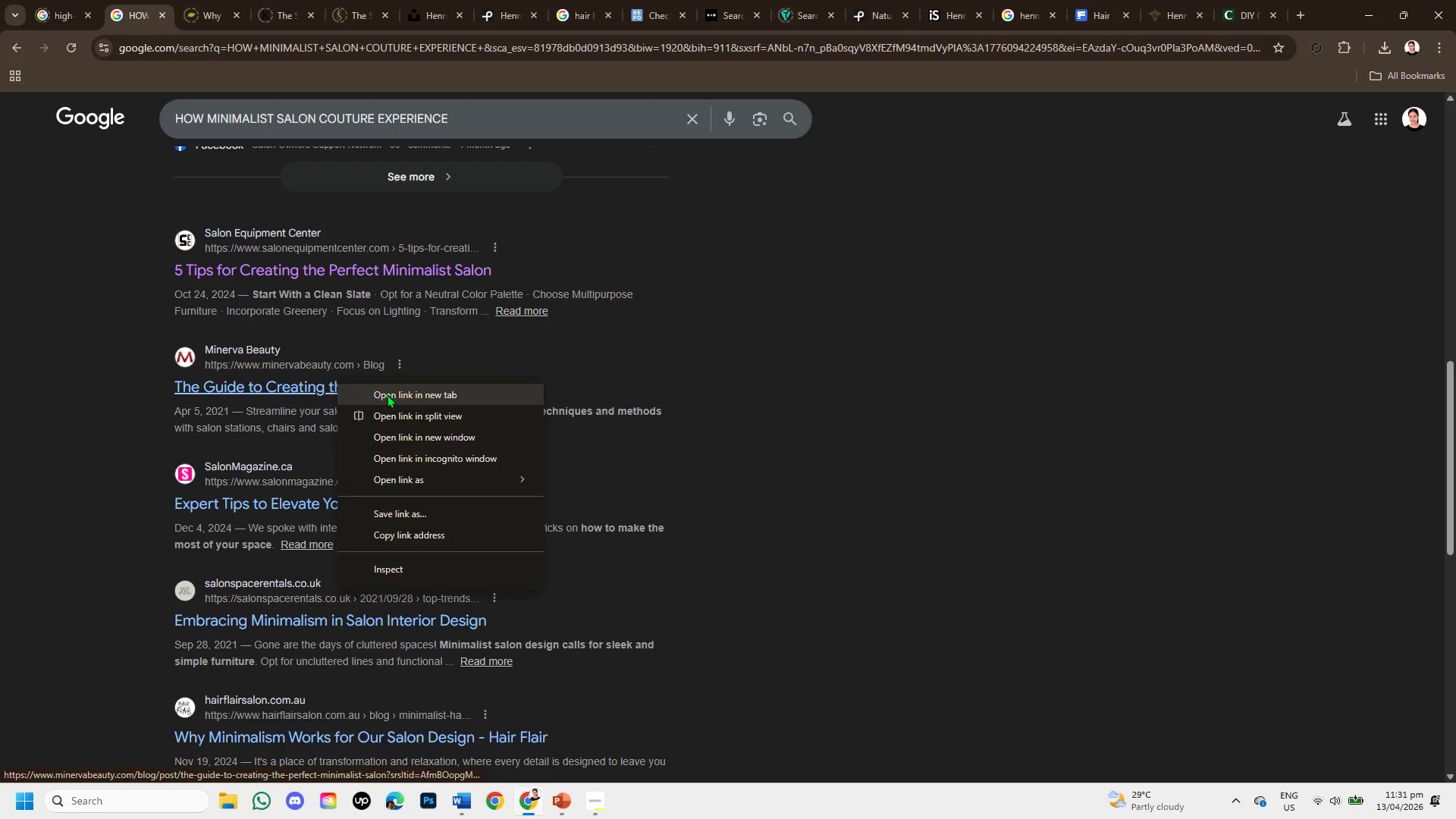 
left_click([388, 395])
 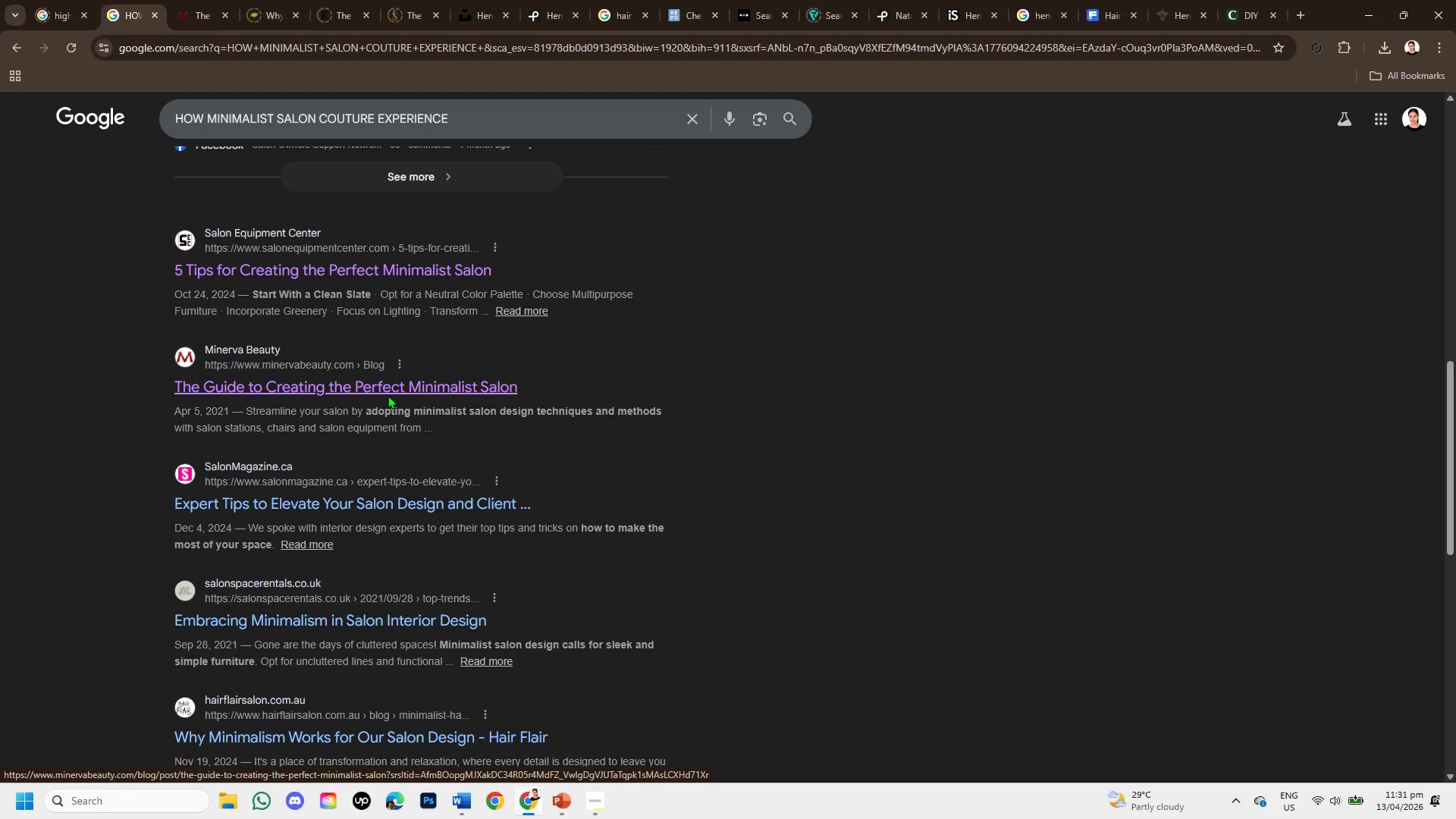 
wait(11.8)
 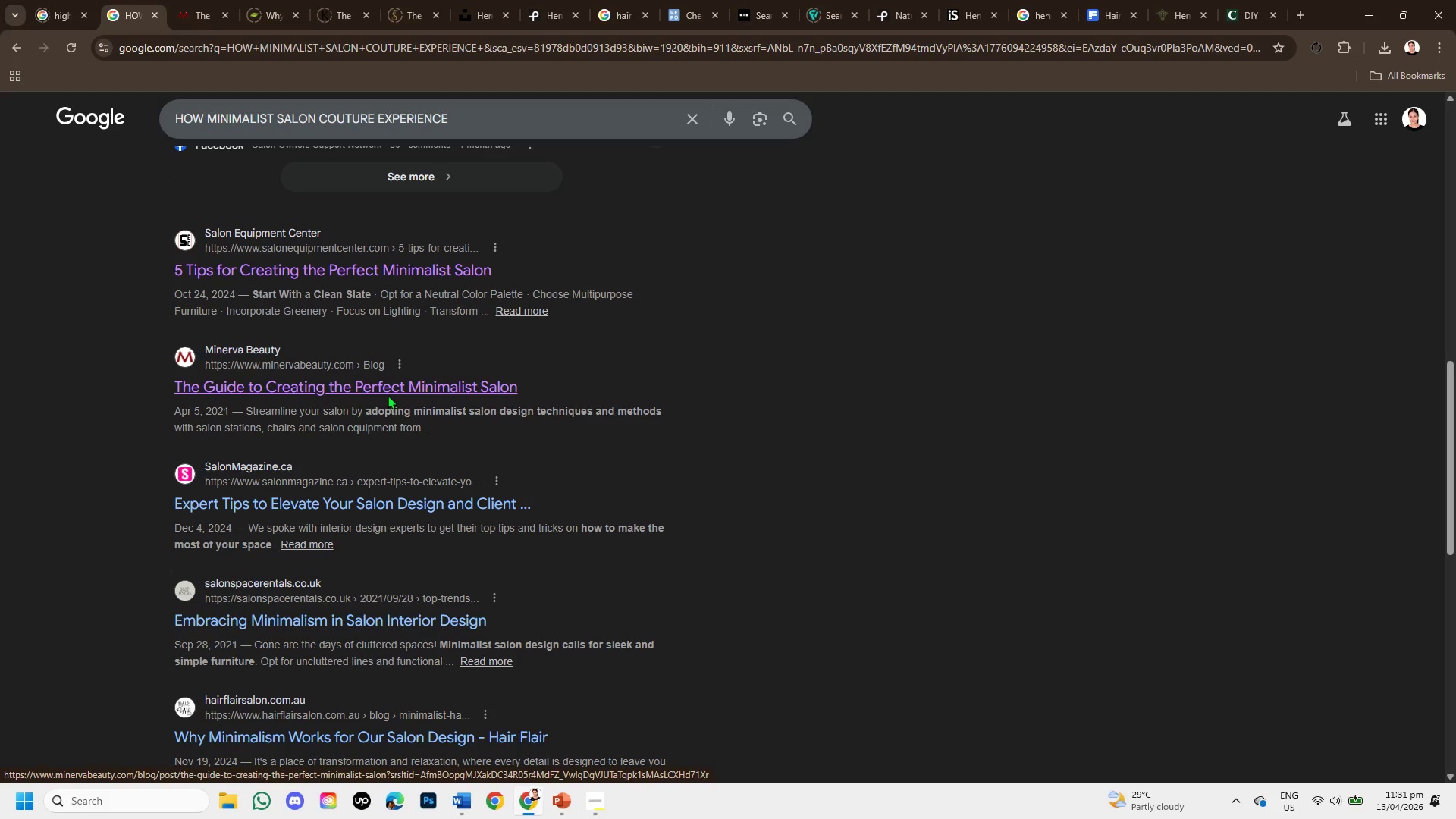 
left_click([184, 7])
 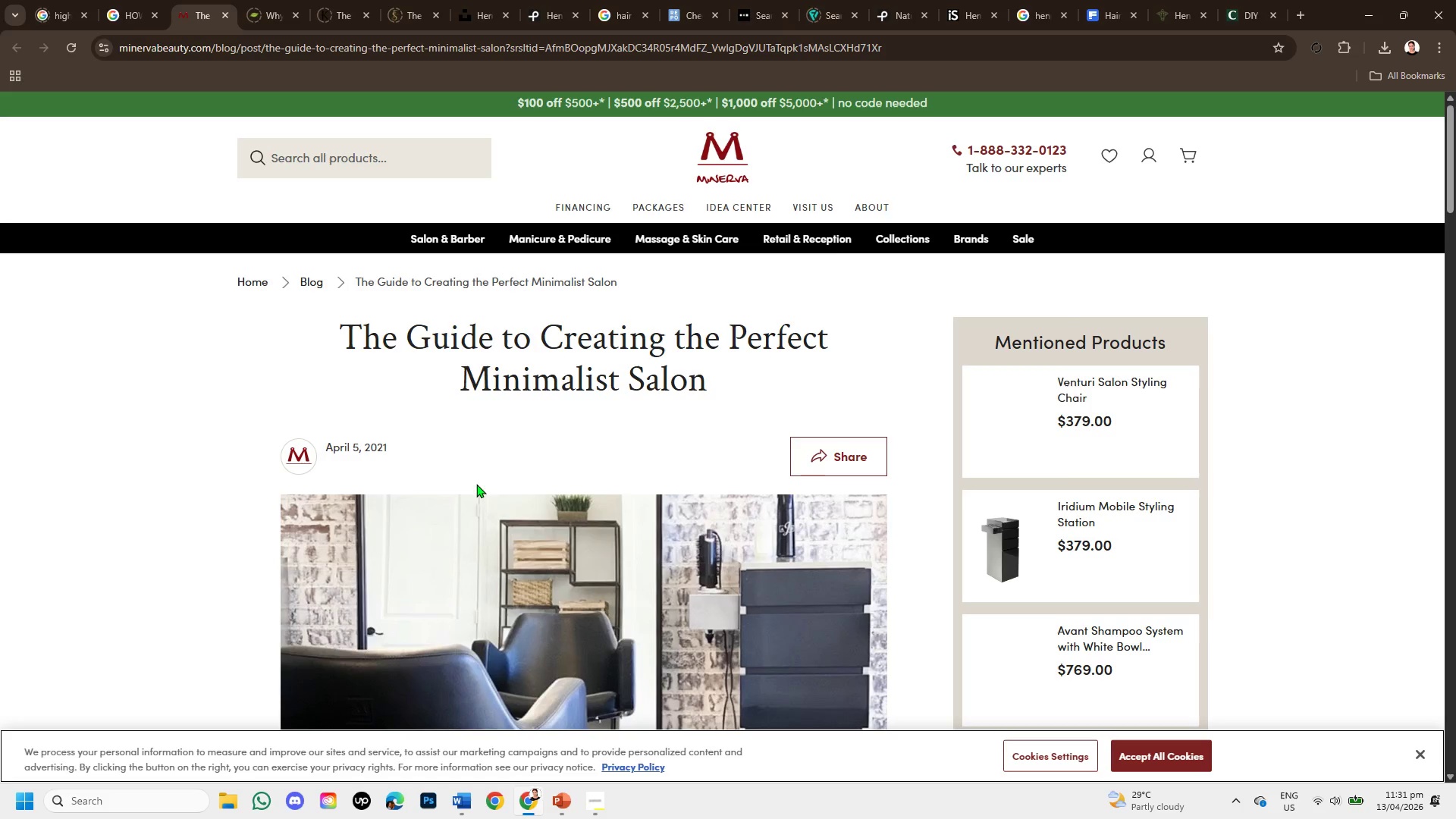 
scroll: coordinate [542, 538], scroll_direction: down, amount: 3.0
 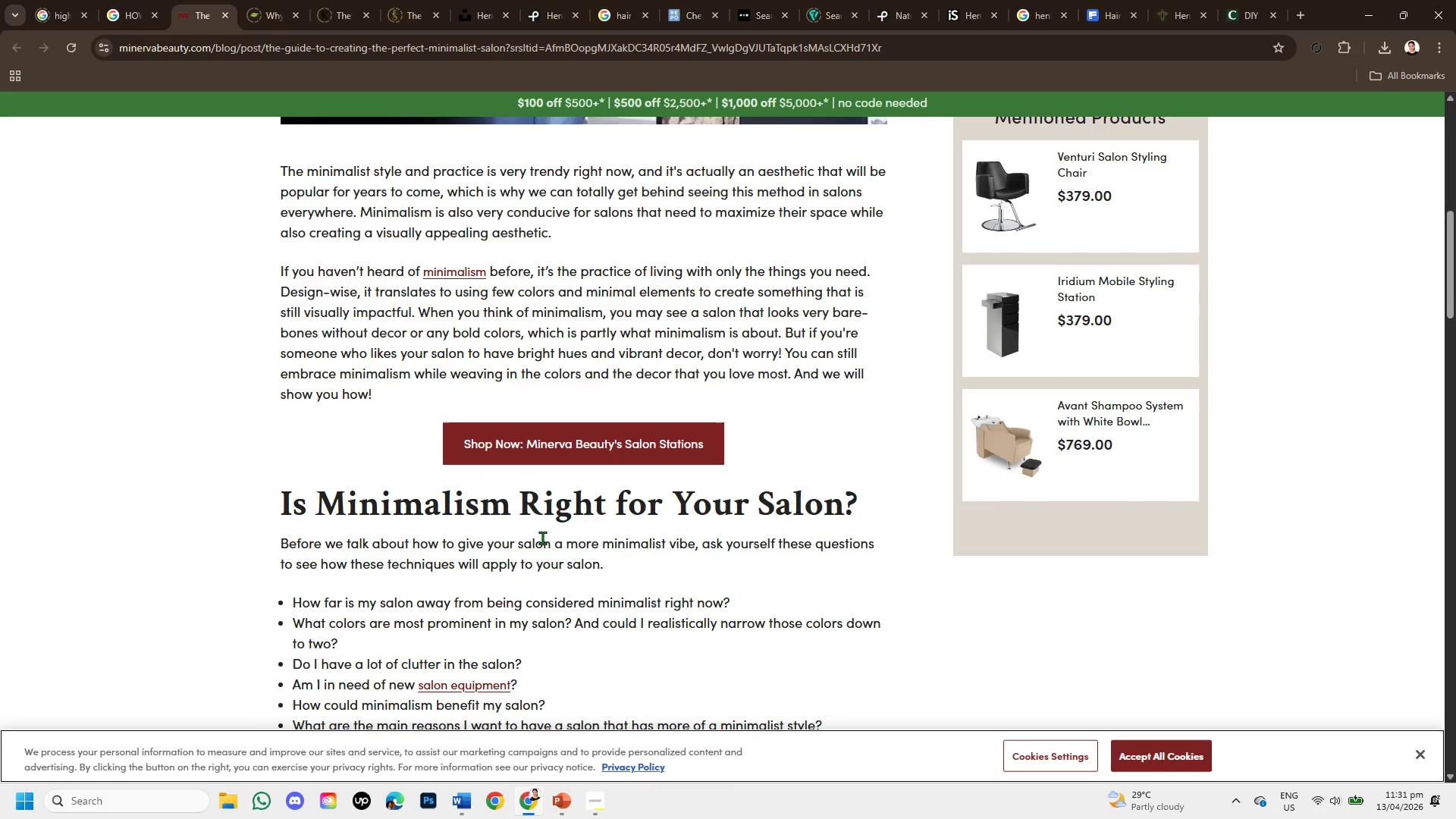 
wait(5.85)
 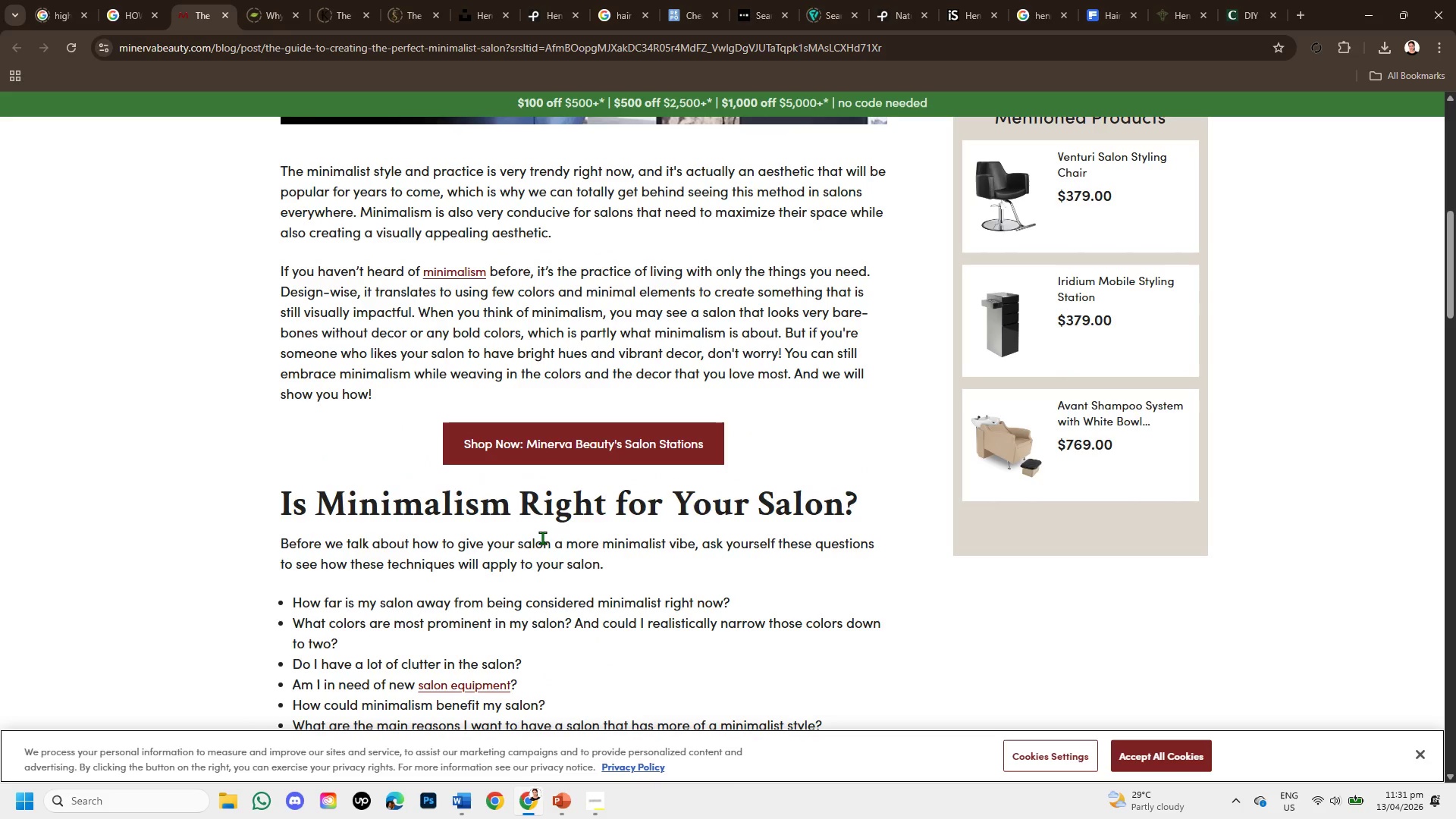 
scroll: coordinate [542, 538], scroll_direction: down, amount: 2.0
 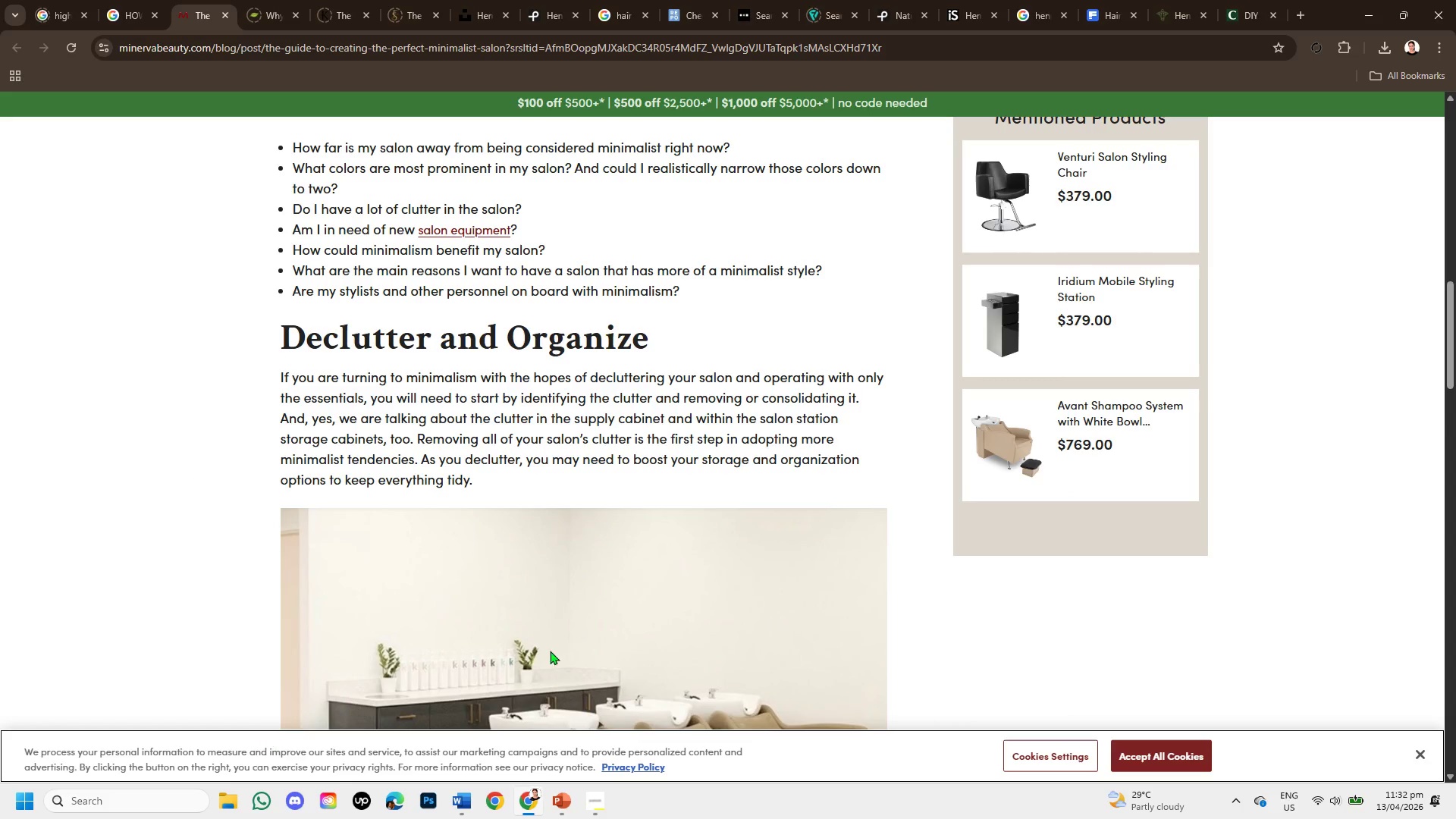 
wait(19.61)
 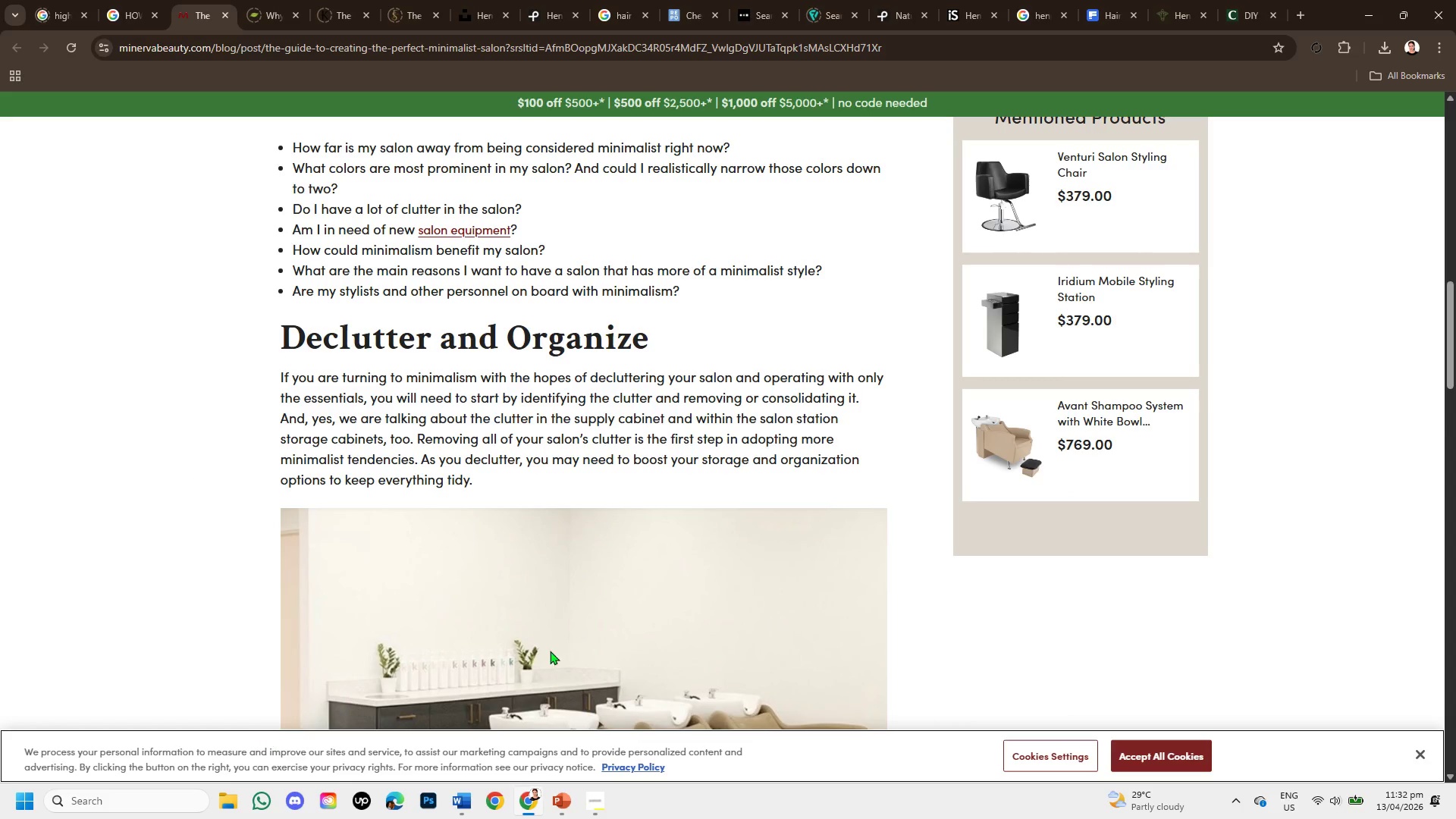 
scroll: coordinate [713, 477], scroll_direction: down, amount: 2.0
 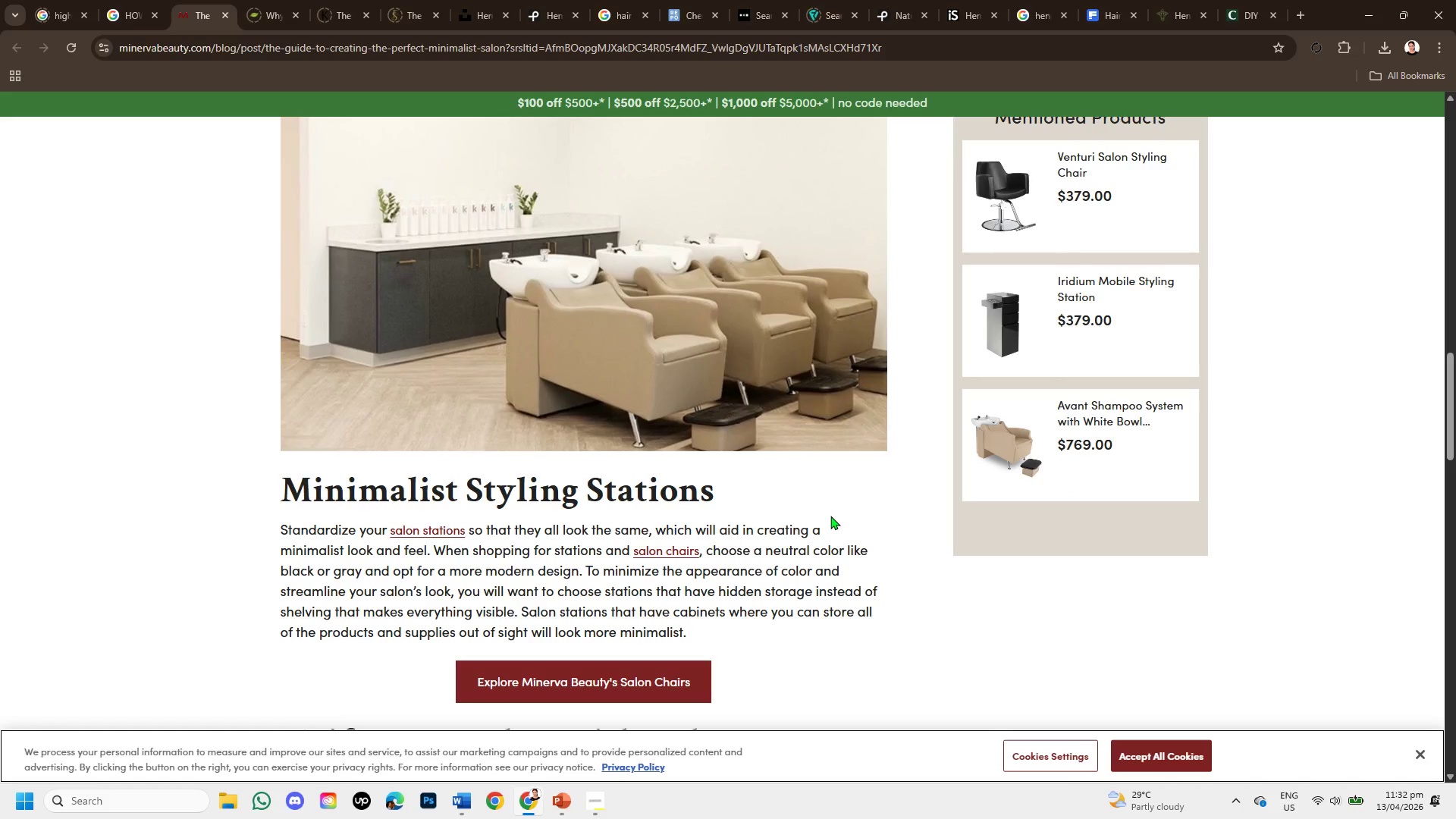 
wait(10.62)
 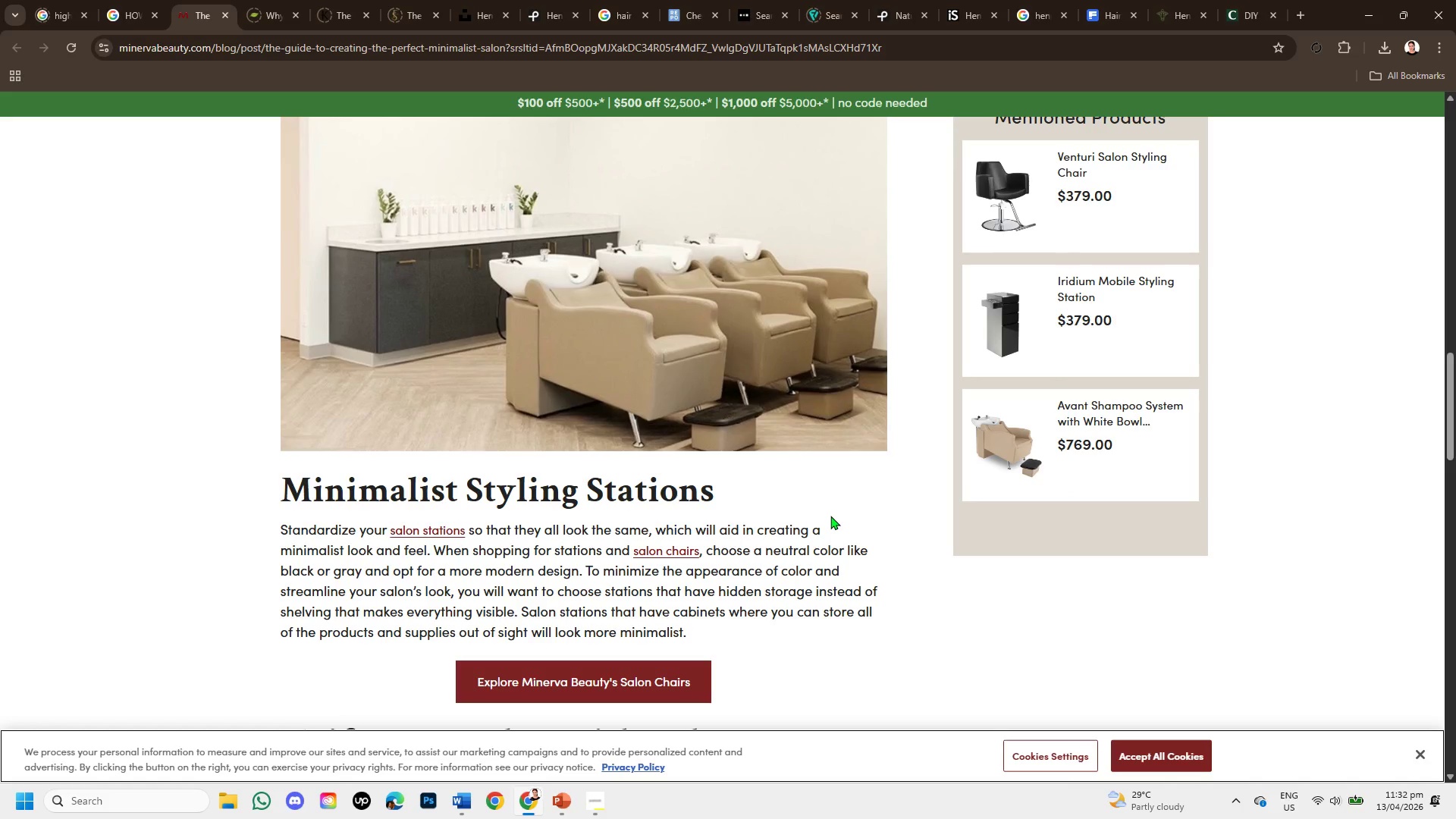 
scroll: coordinate [821, 543], scroll_direction: down, amount: 3.0
 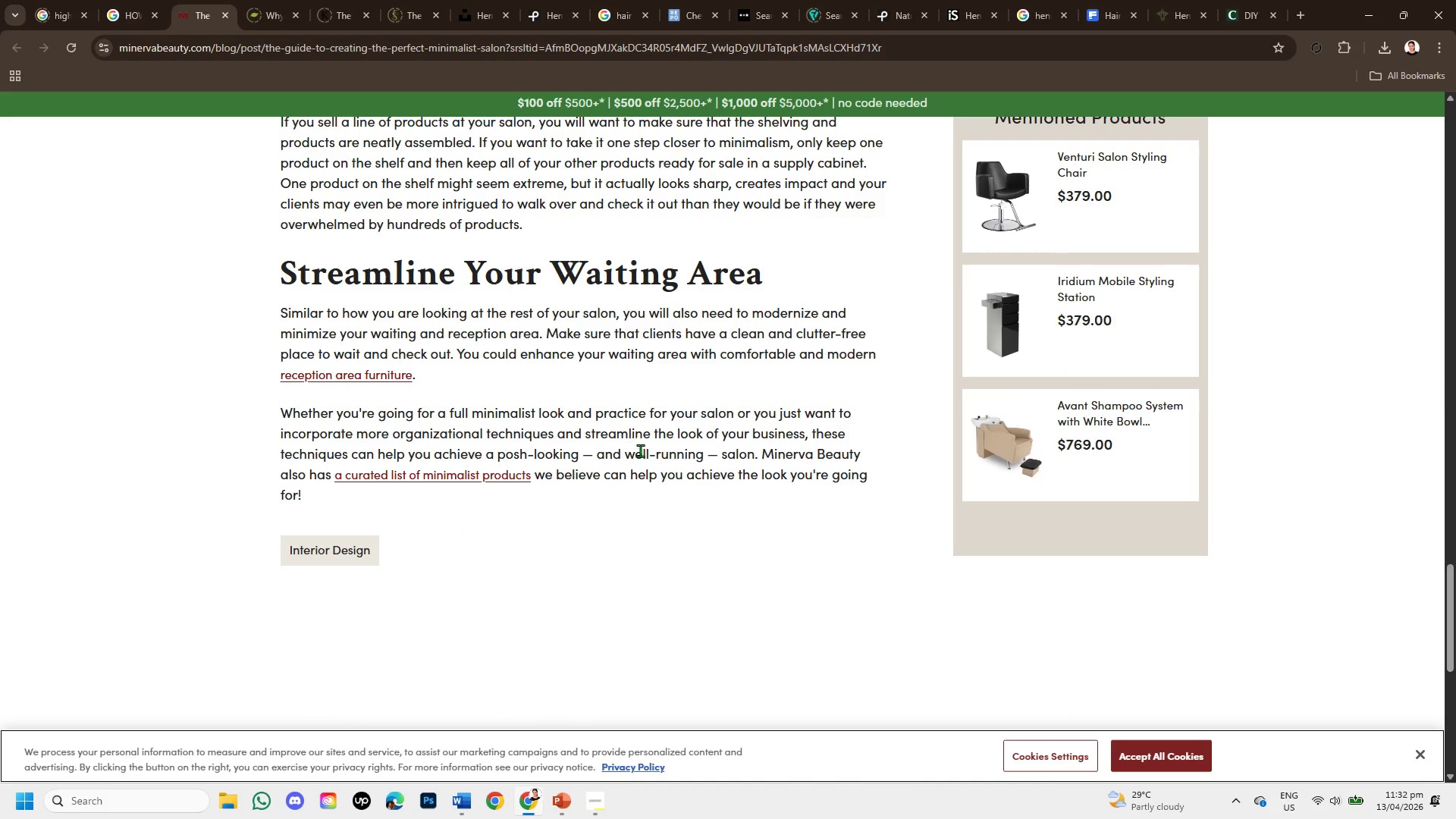 
wait(6.88)
 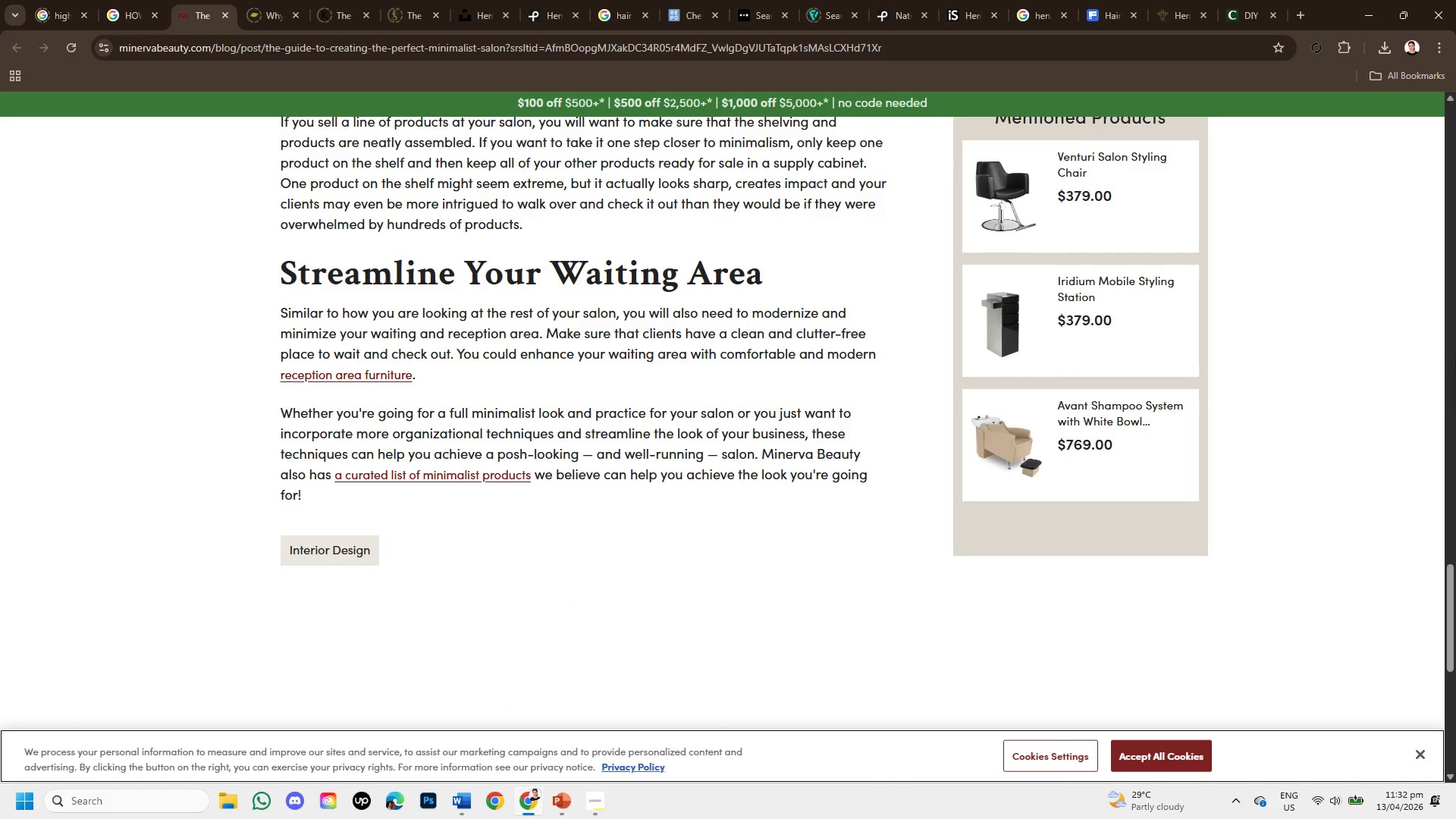 
scroll: coordinate [646, 450], scroll_direction: down, amount: 1.0
 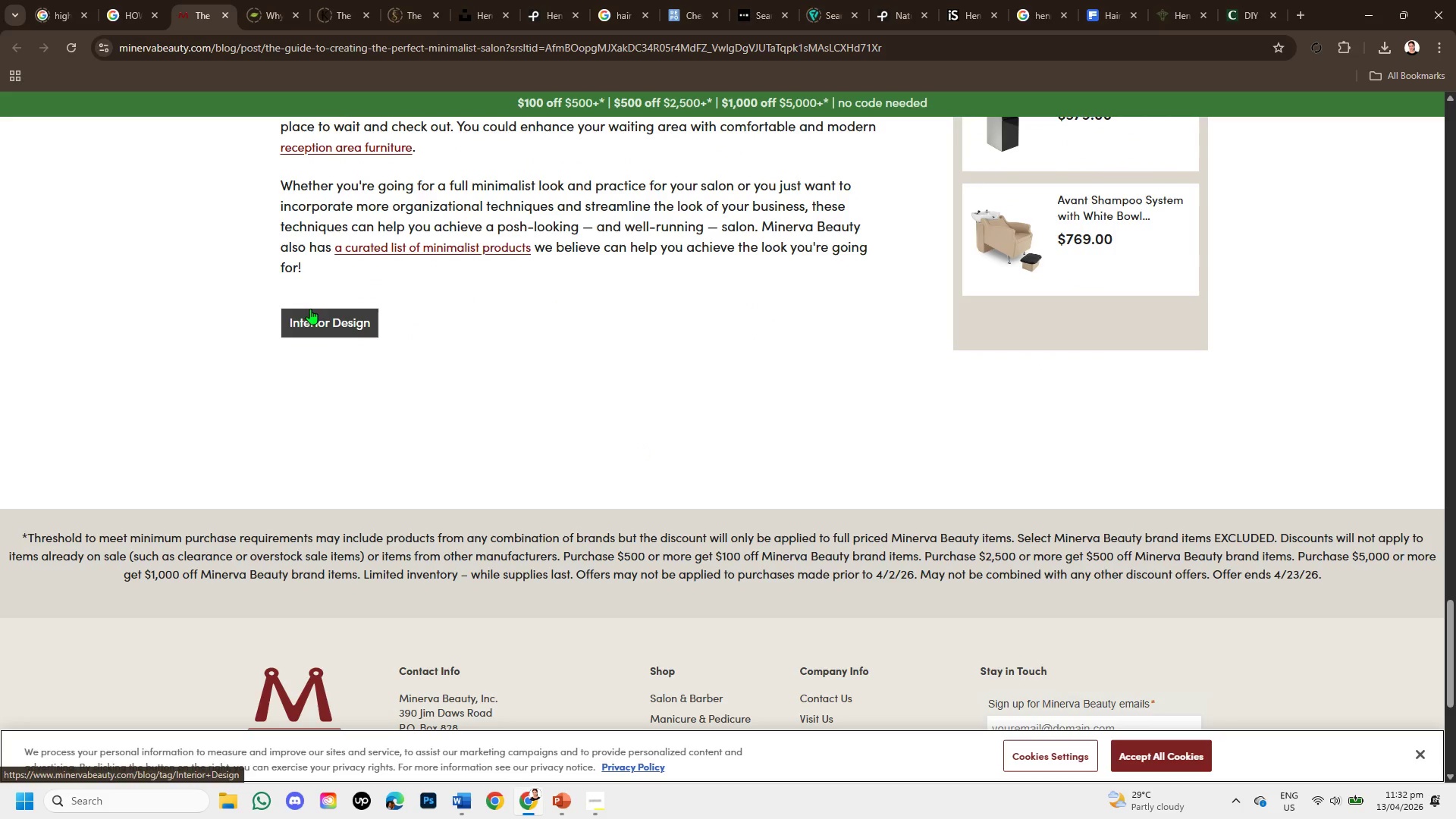 
left_click([308, 312])
 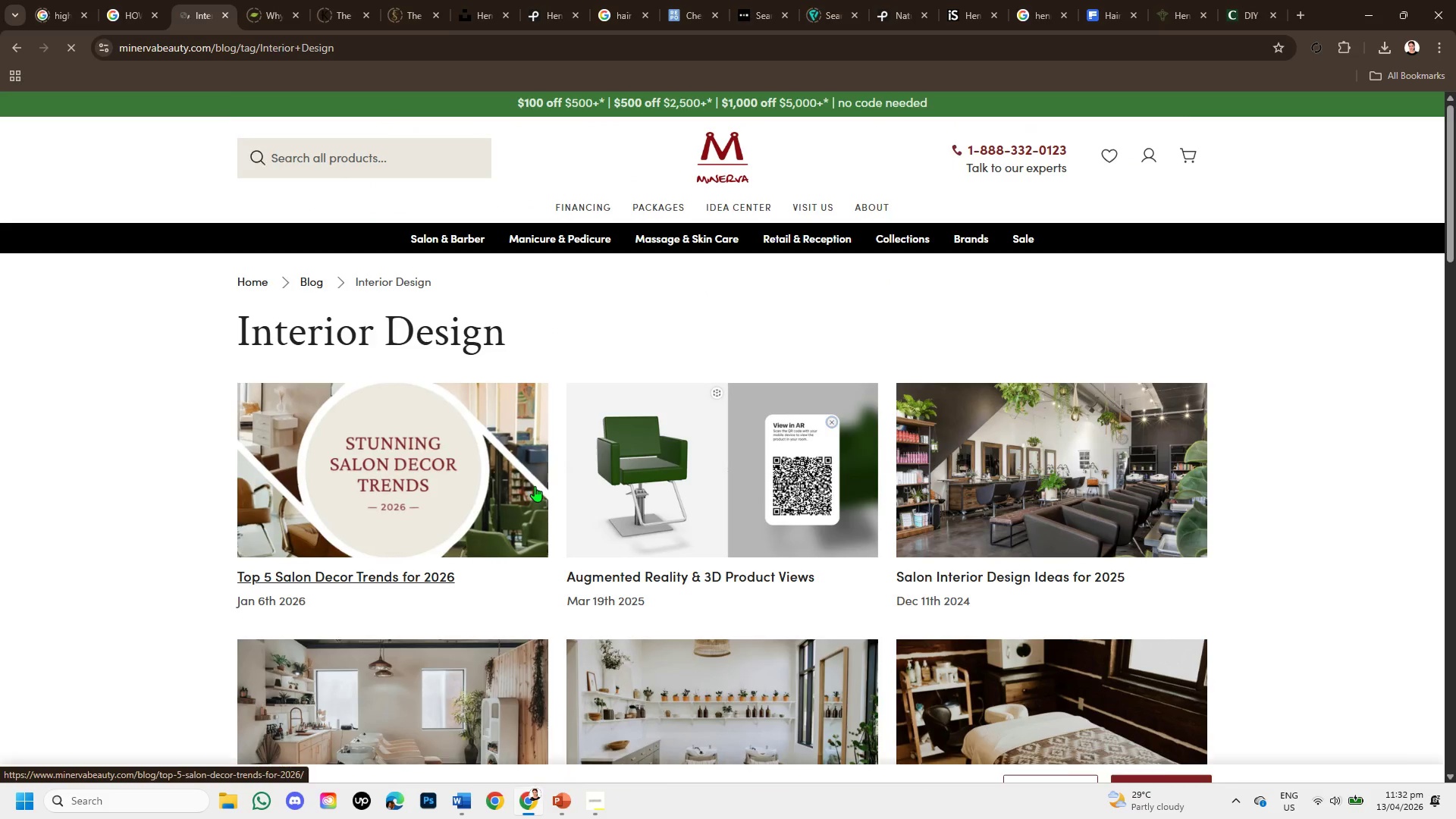 
scroll: coordinate [924, 655], scroll_direction: down, amount: 5.0
 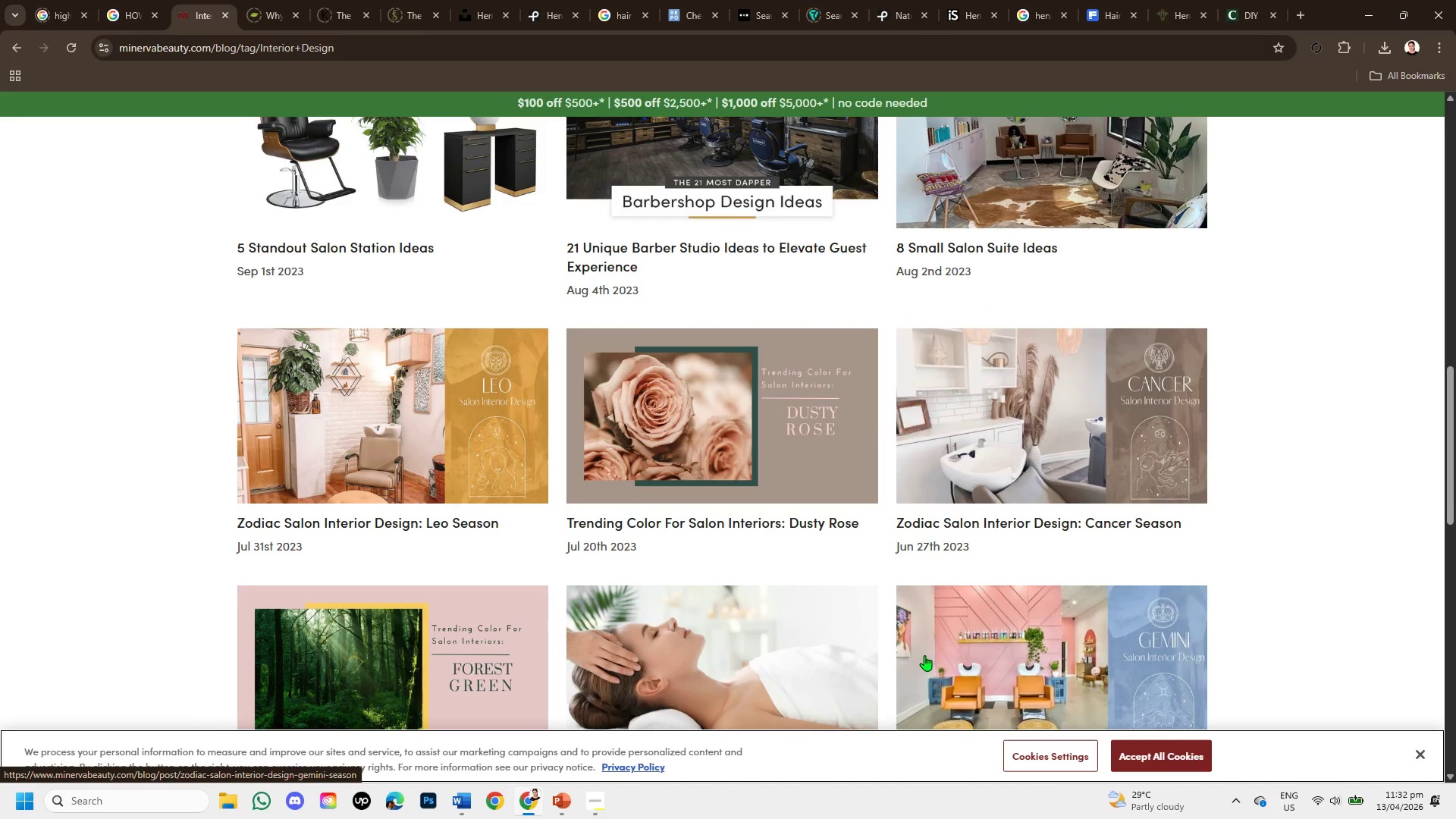 
scroll: coordinate [791, 648], scroll_direction: up, amount: 4.0
 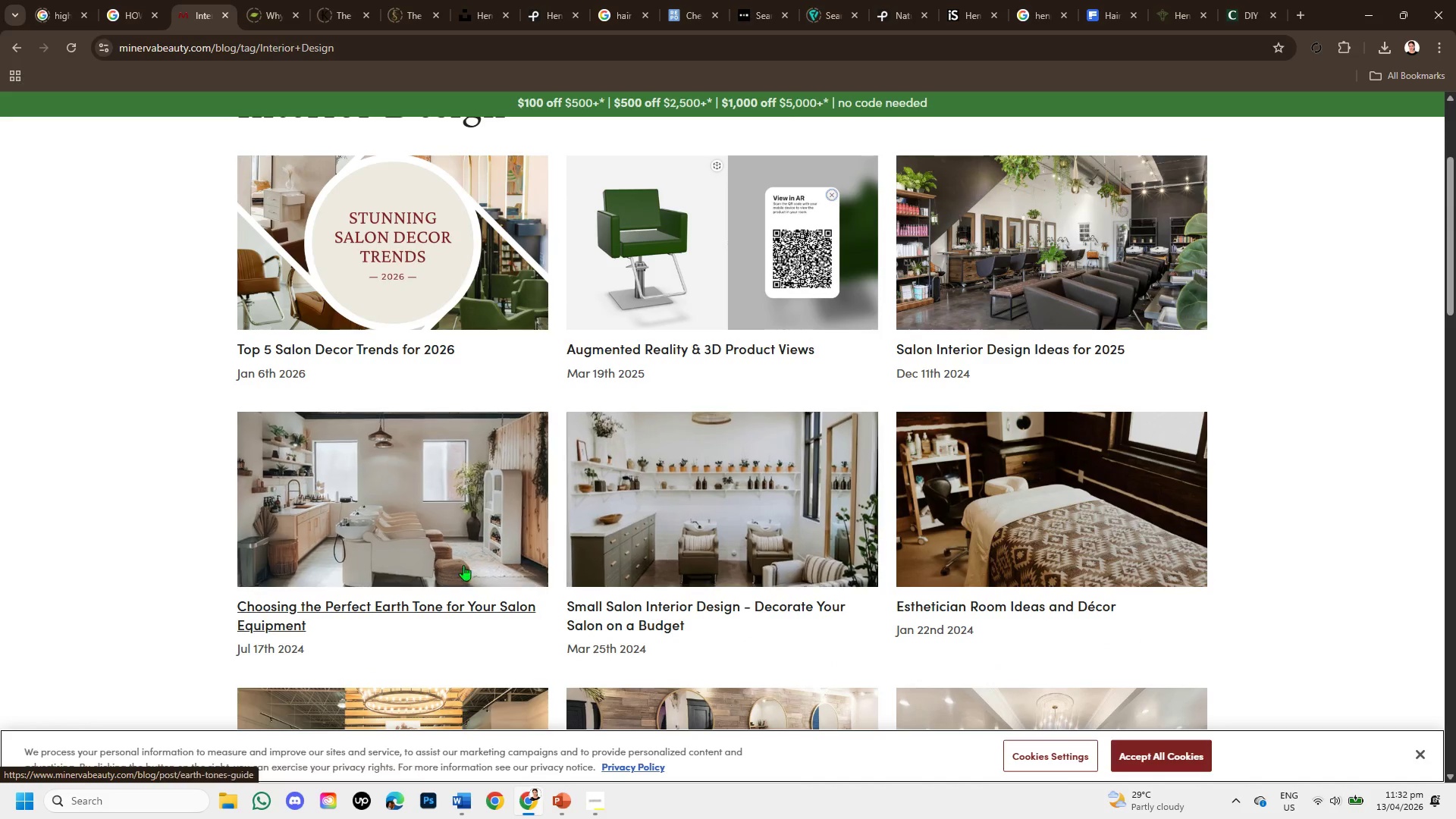 
left_click([439, 534])
 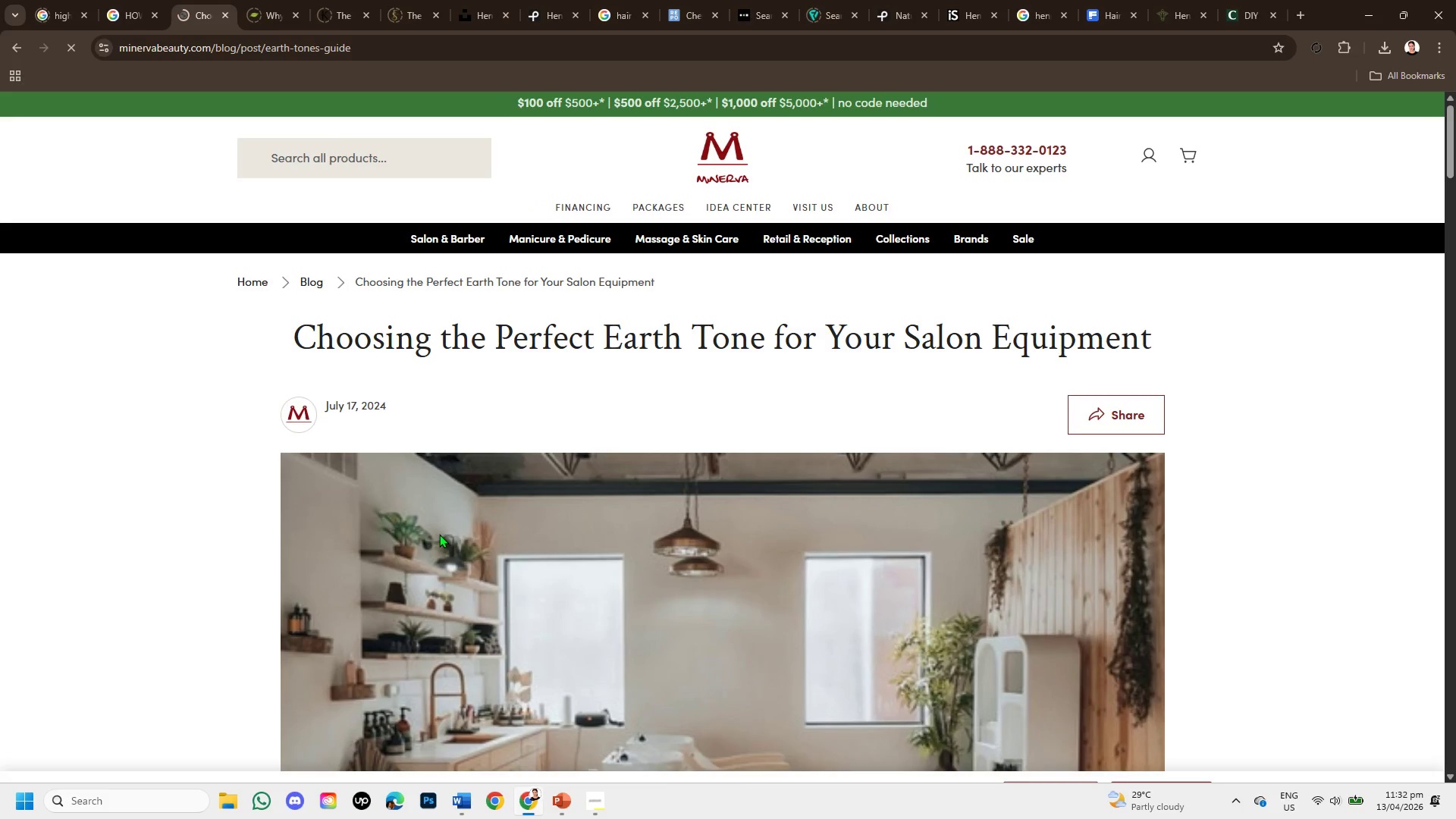 
scroll: coordinate [707, 541], scroll_direction: down, amount: 4.0
 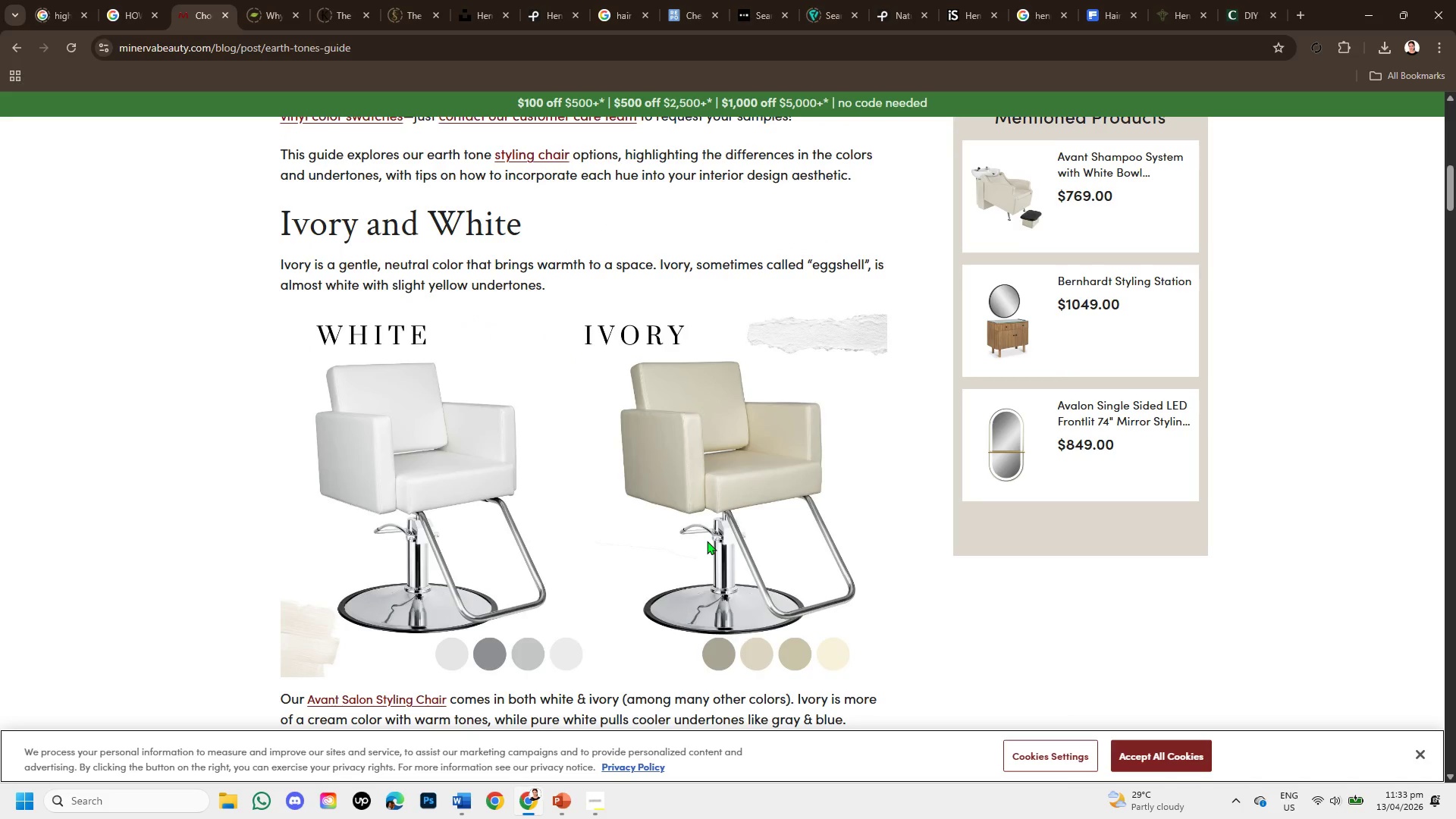 
scroll: coordinate [707, 541], scroll_direction: up, amount: 2.0
 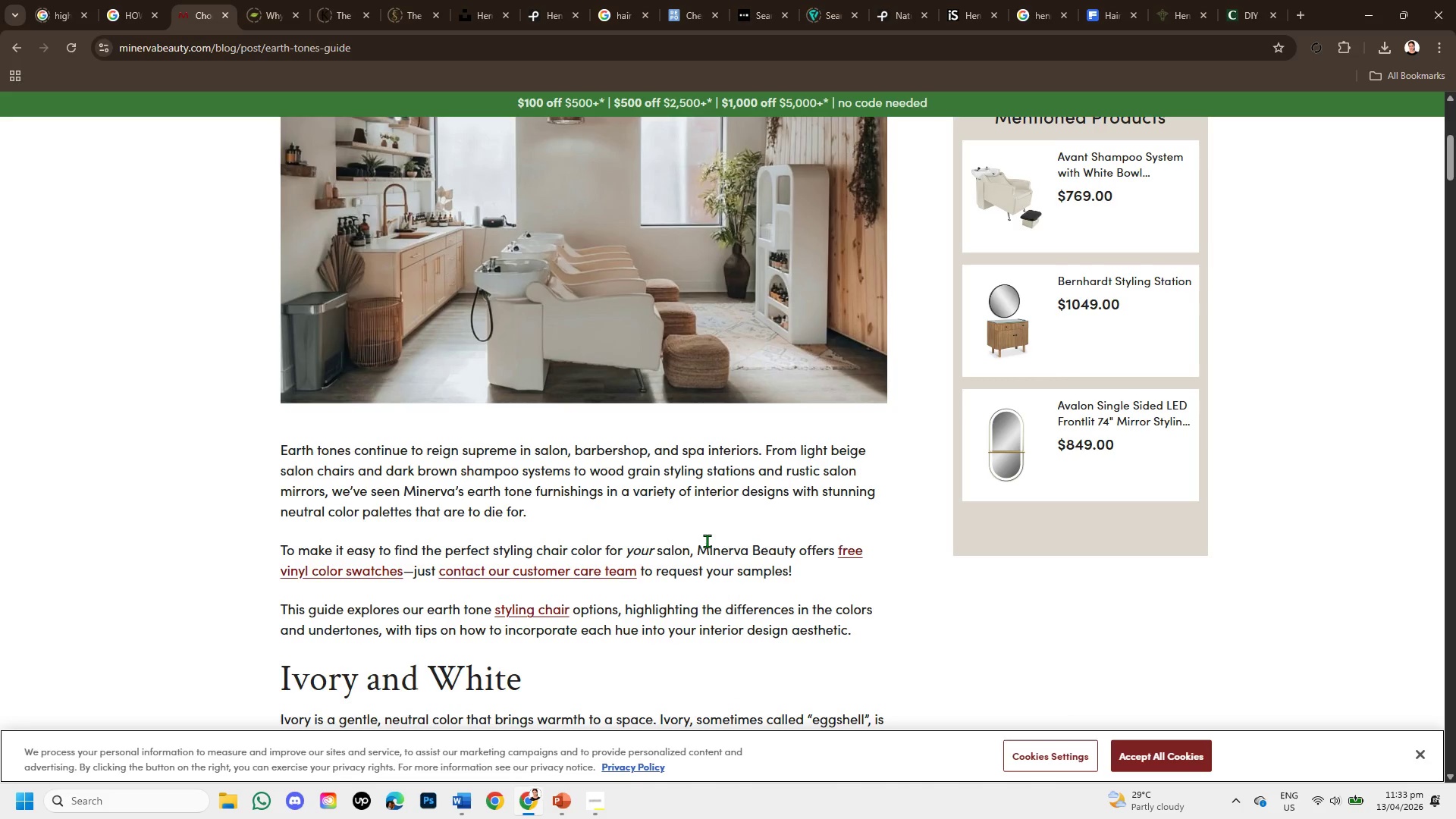 
scroll: coordinate [707, 541], scroll_direction: down, amount: 2.0
 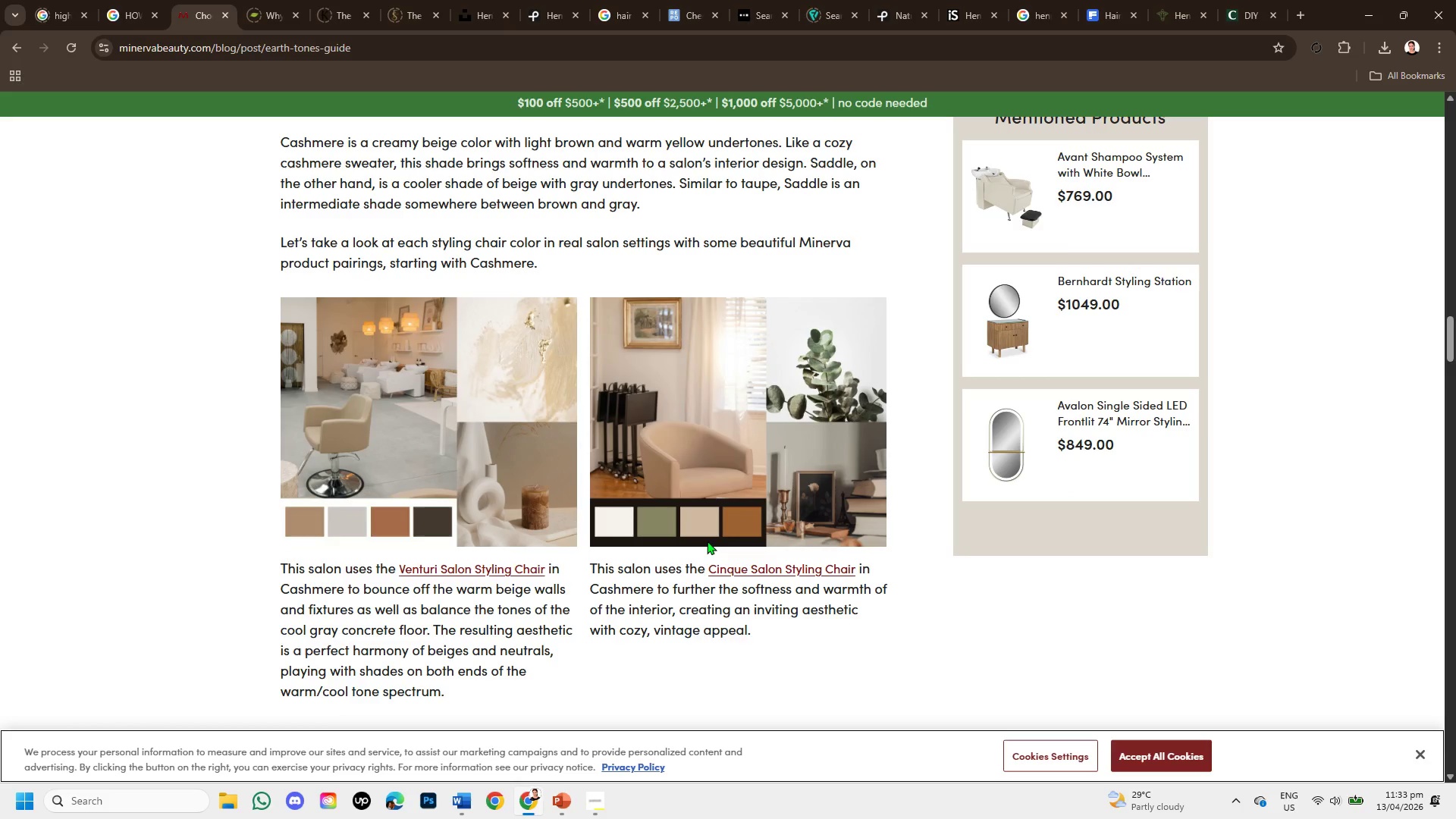 
wait(6.47)
 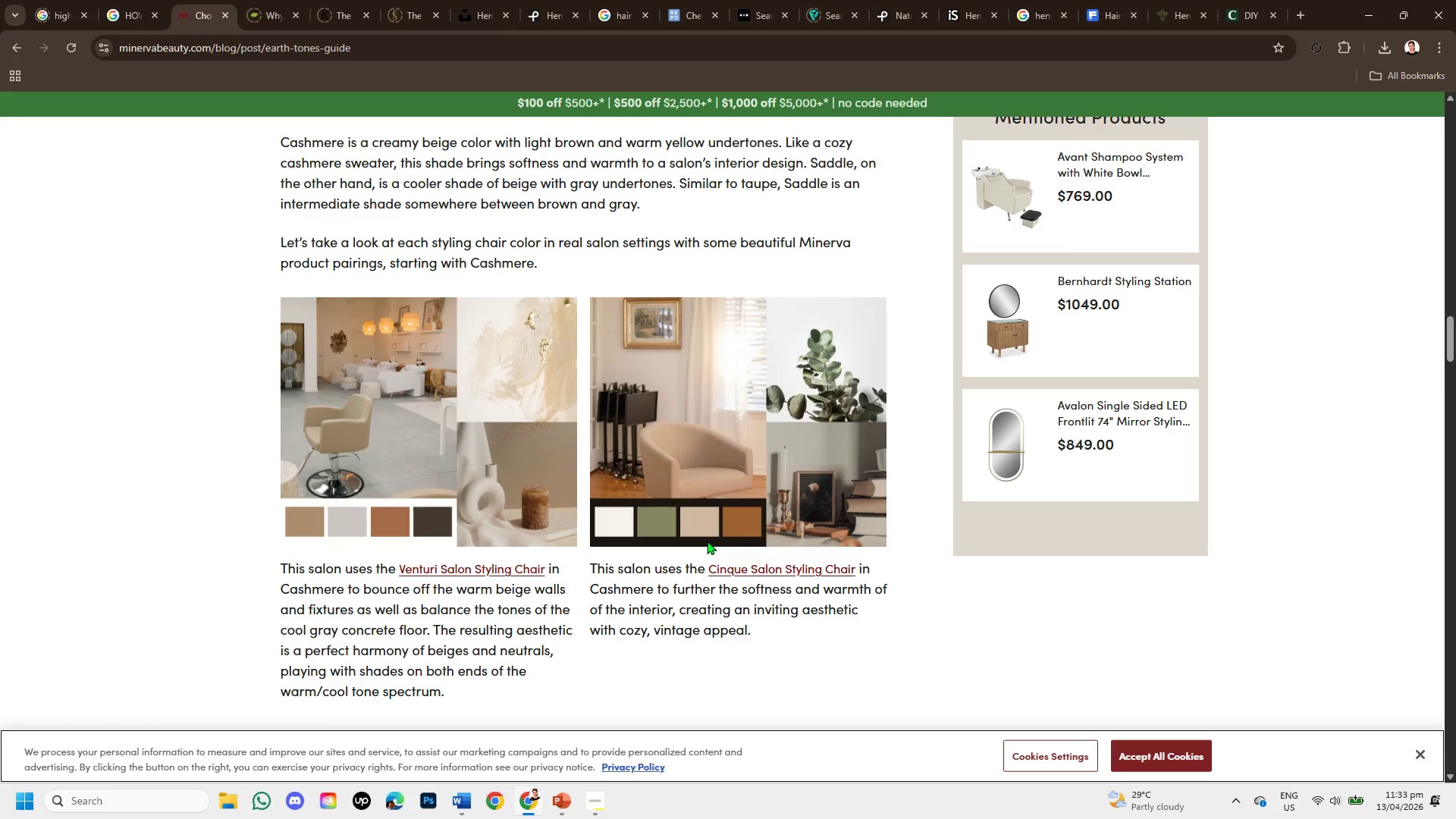 
scroll: coordinate [707, 541], scroll_direction: down, amount: 2.0
 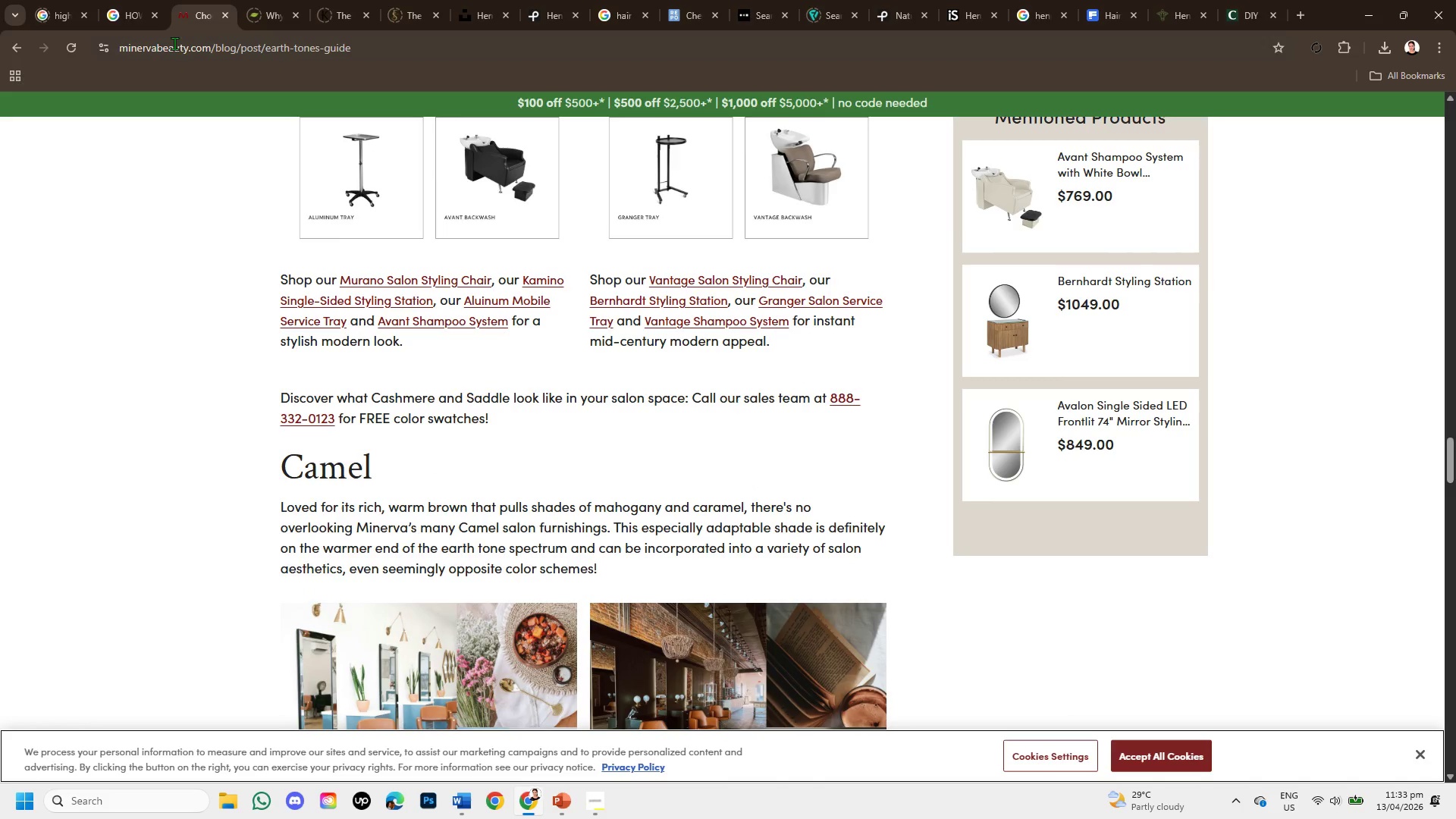 
left_click([145, 11])
 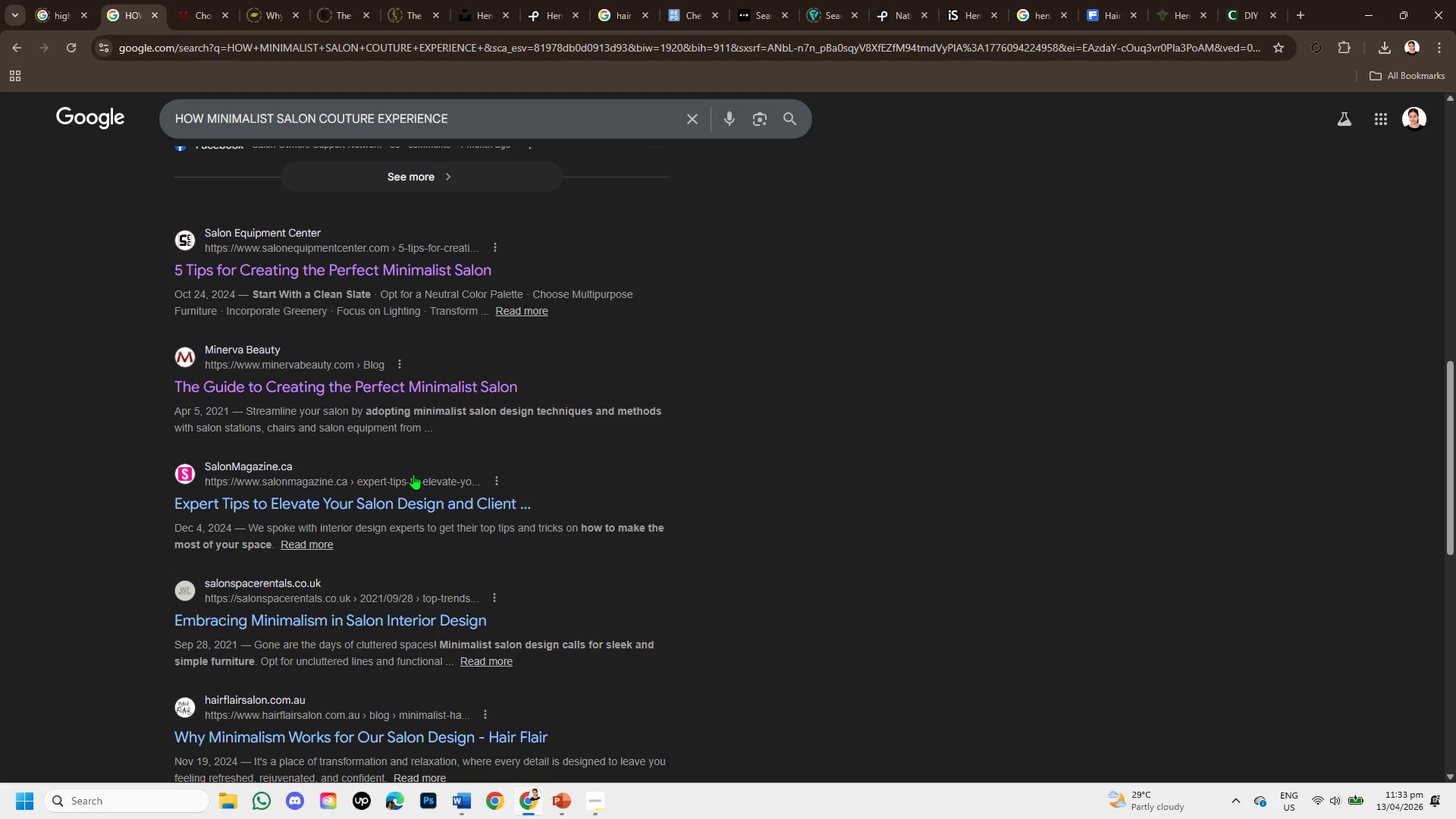 
scroll: coordinate [432, 570], scroll_direction: down, amount: 4.0
 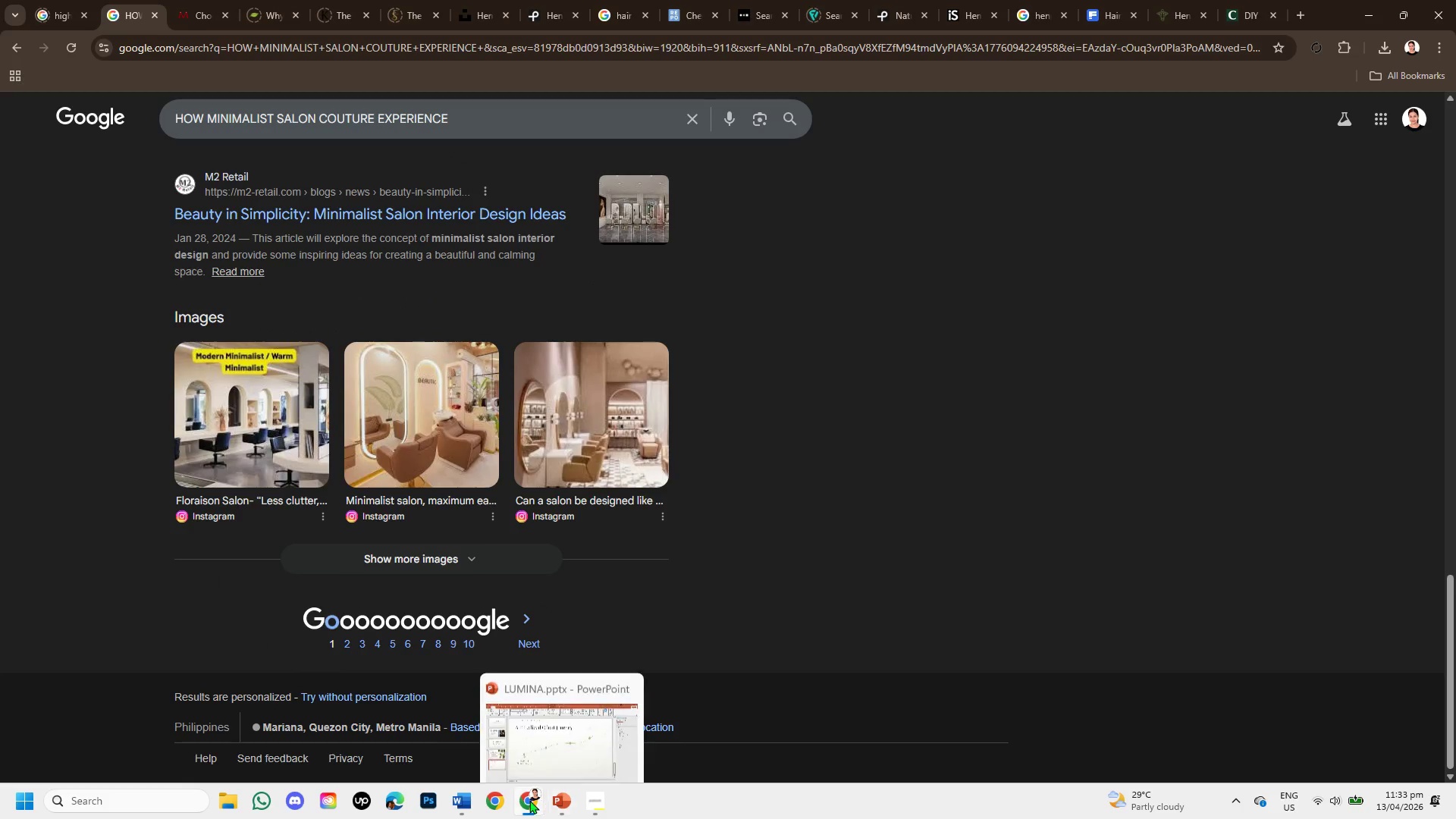 
left_click([563, 808])
 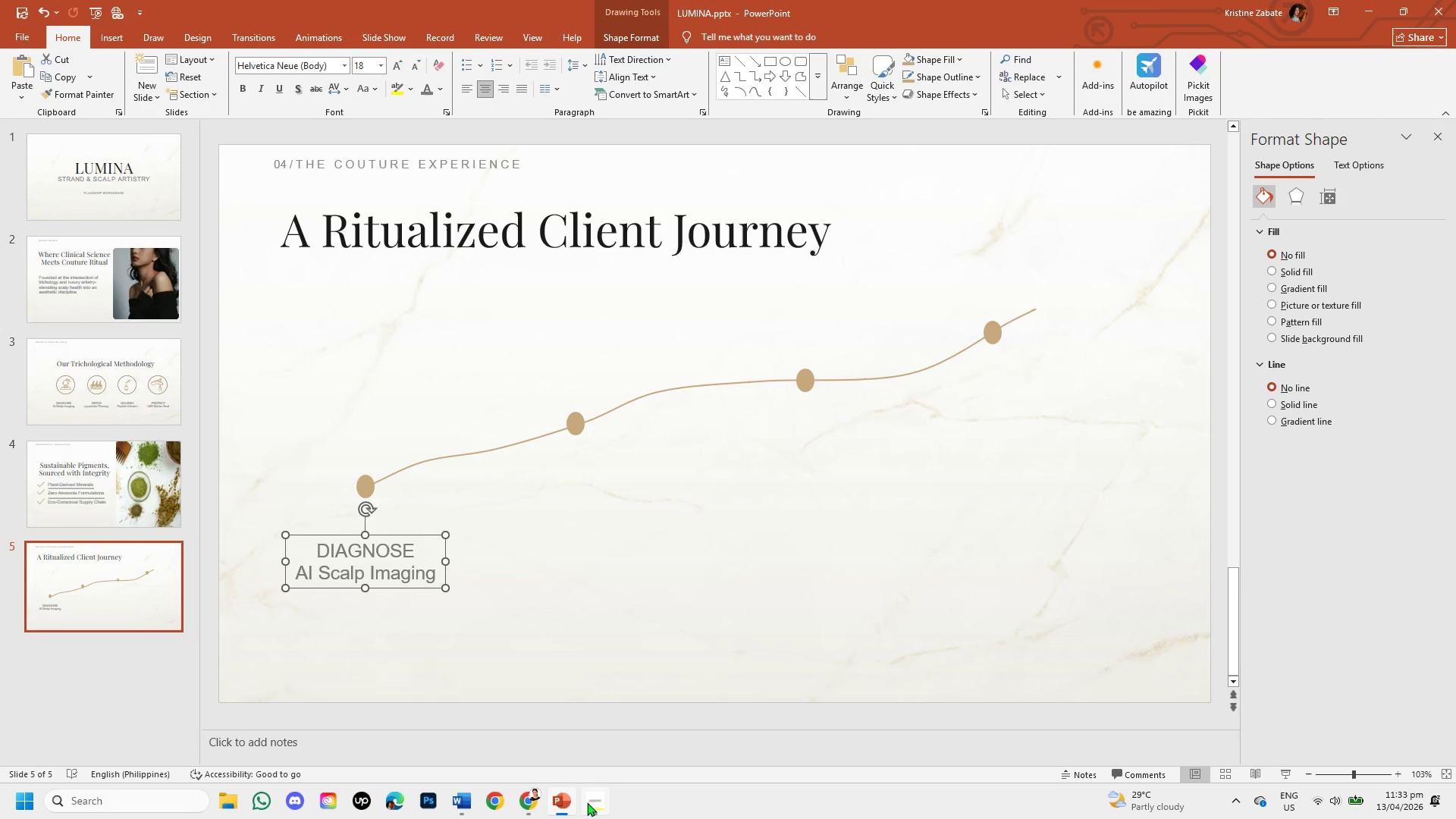 
left_click([590, 805])